 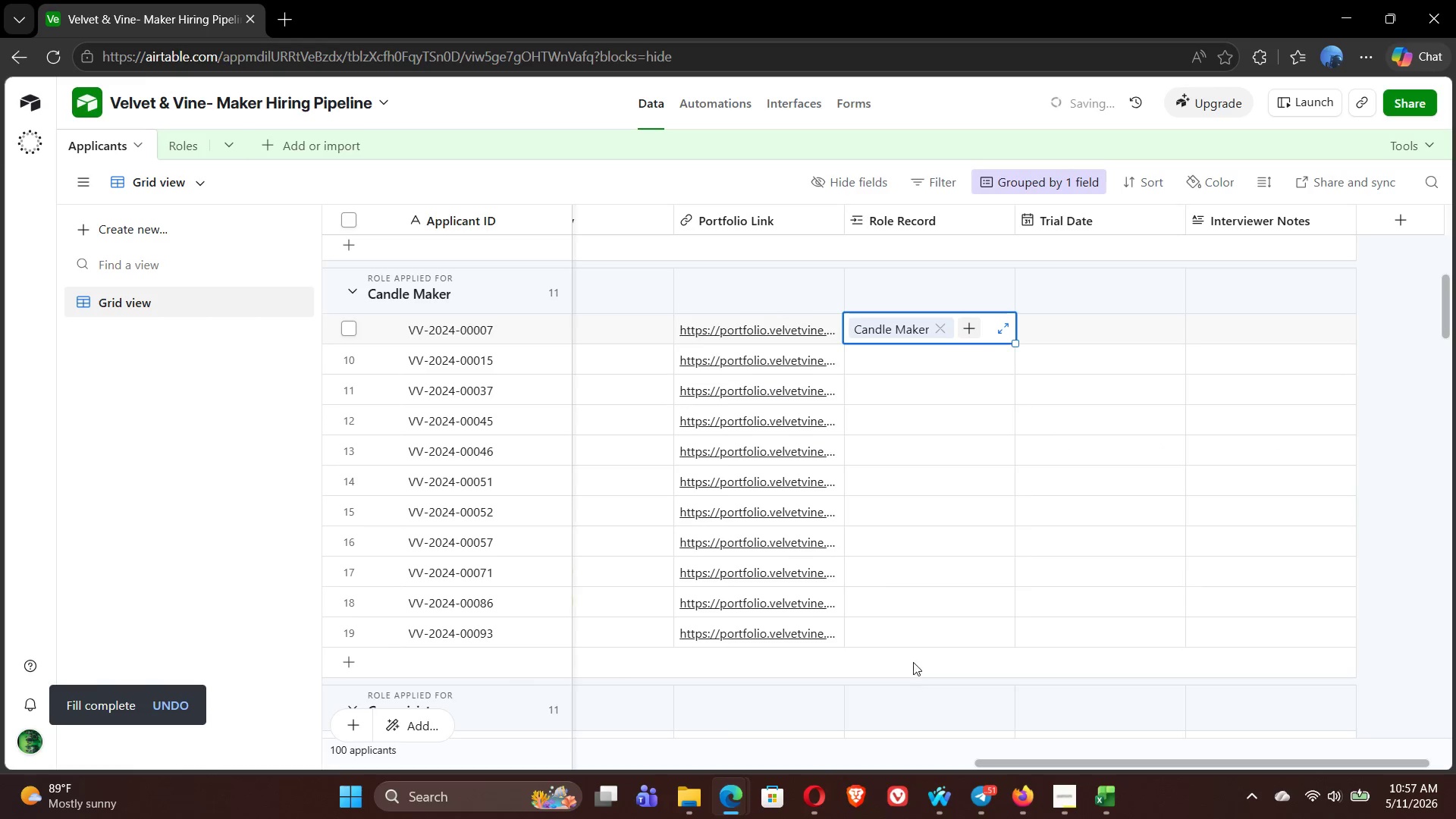 
left_click_drag(start_coordinate=[1016, 344], to_coordinate=[993, 623])
 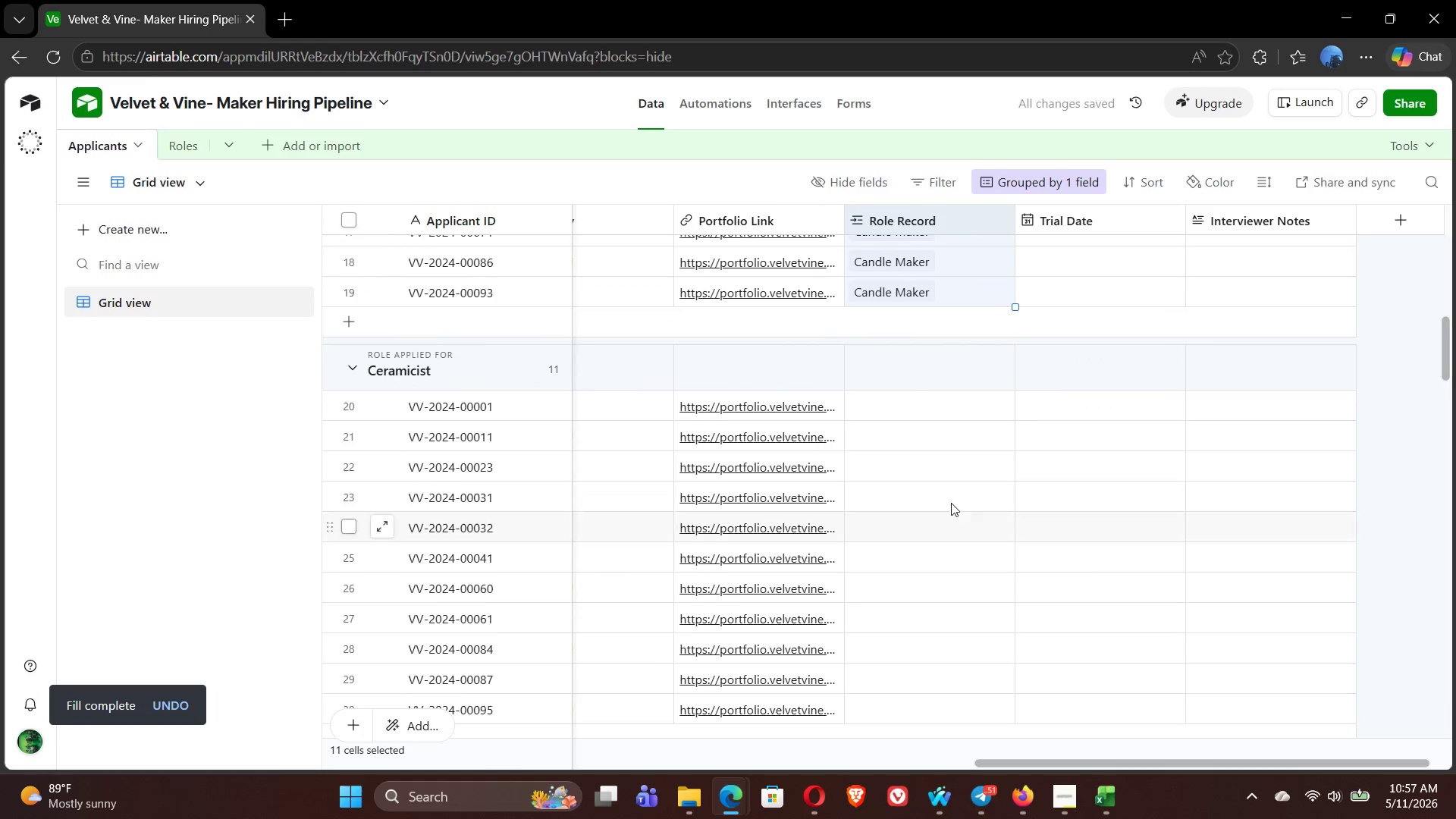 
left_click([872, 401])
 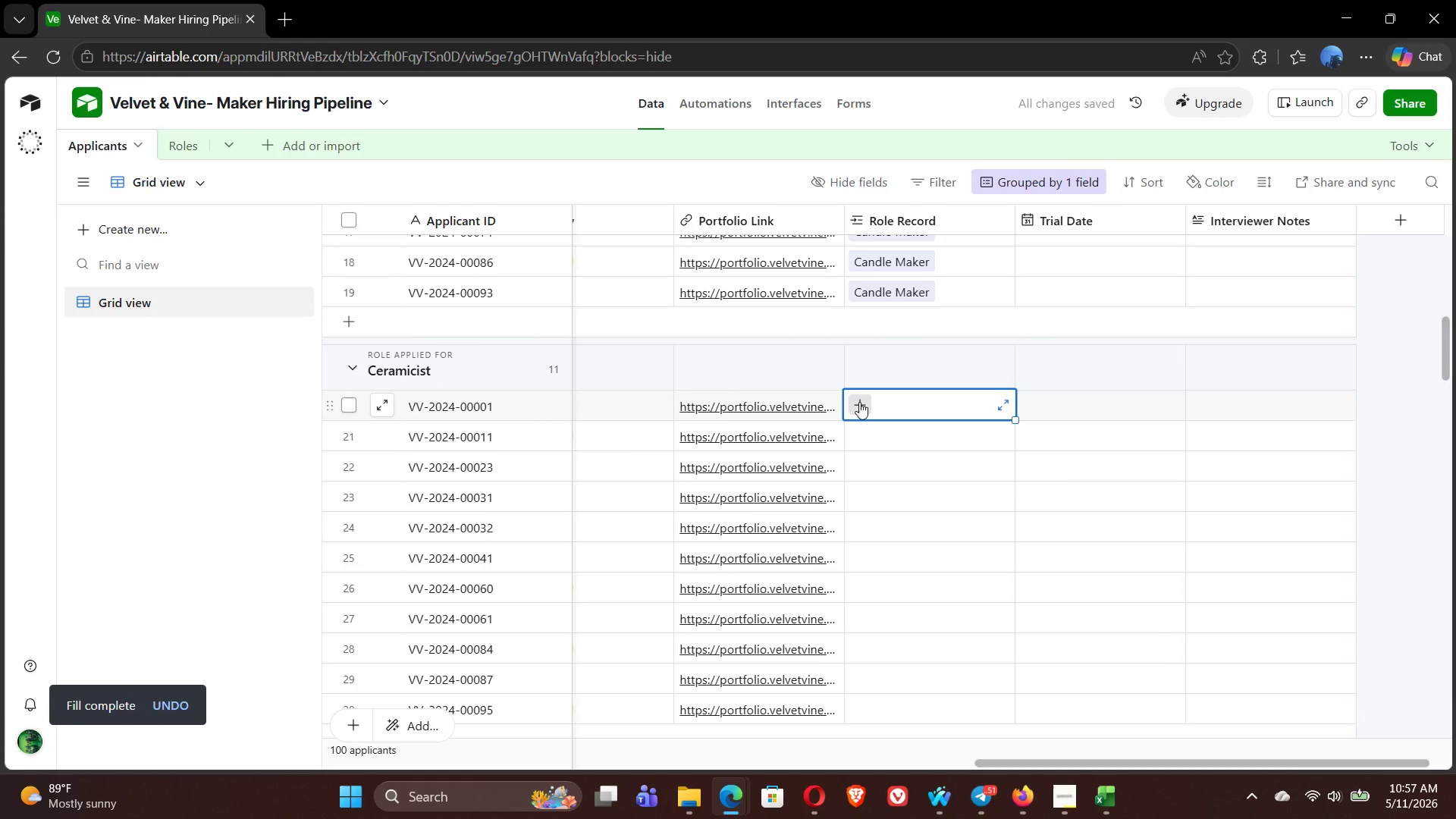 
left_click([859, 402])
 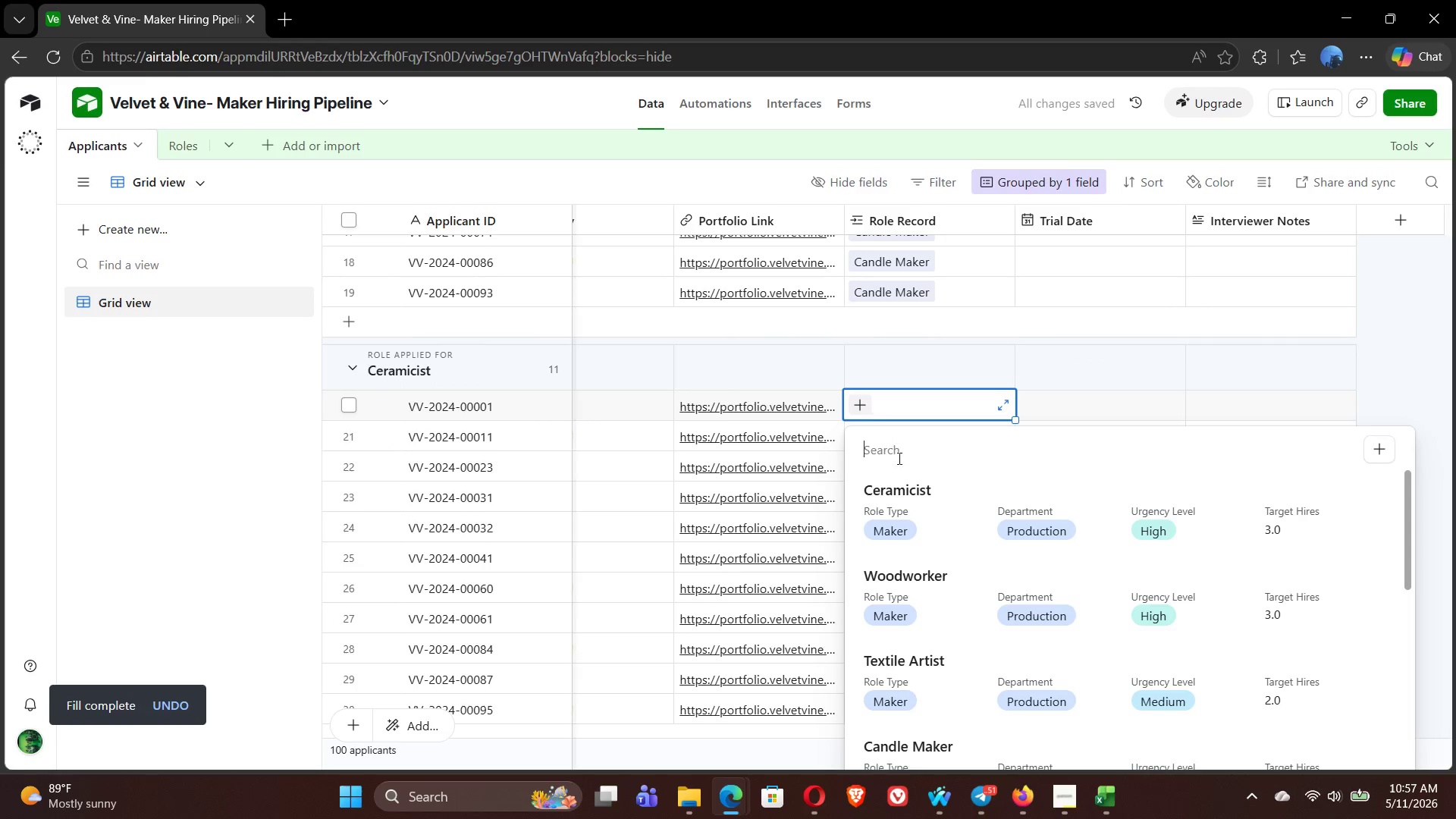 
left_click([910, 507])
 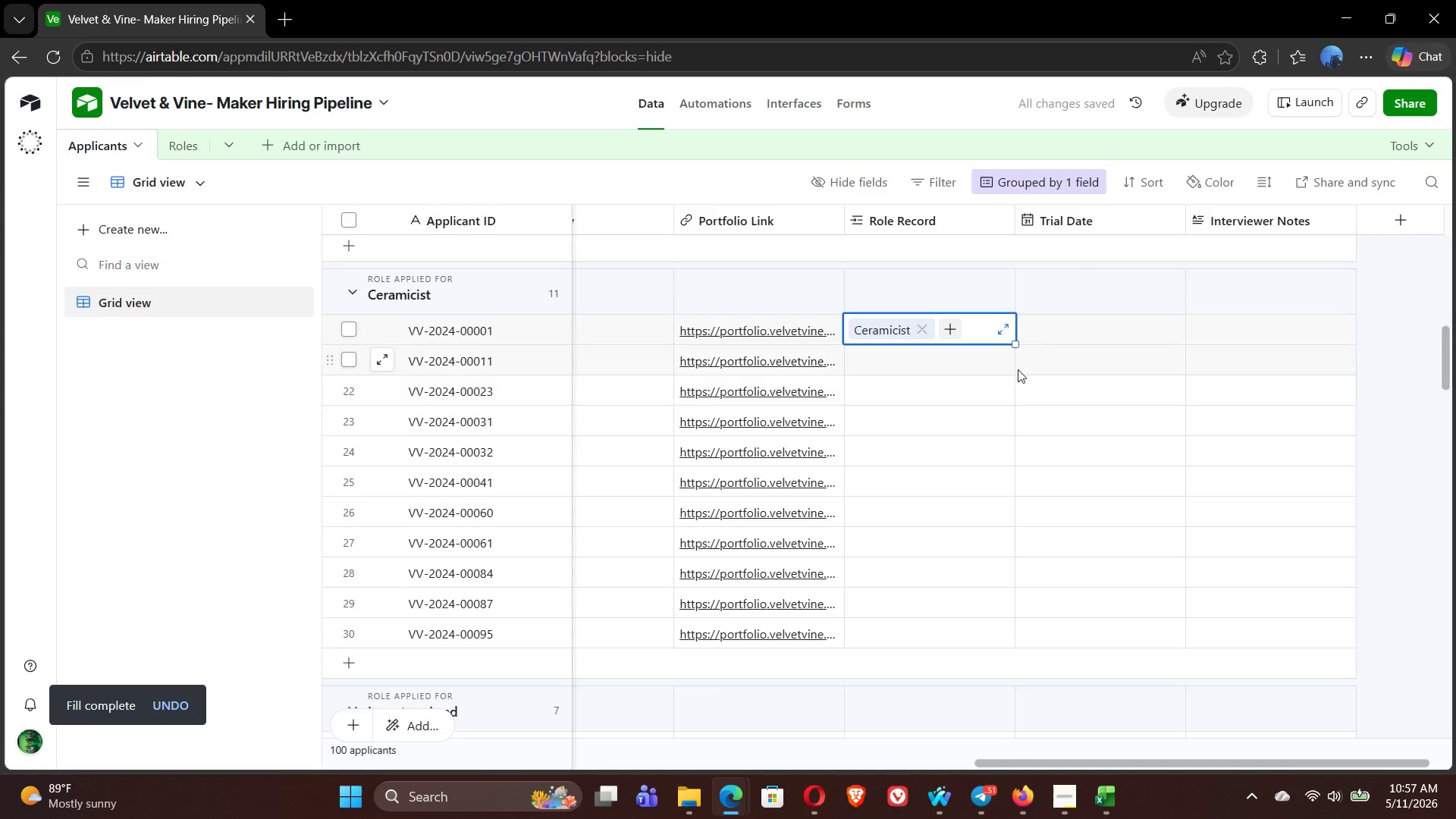 
left_click_drag(start_coordinate=[1014, 342], to_coordinate=[993, 620])
 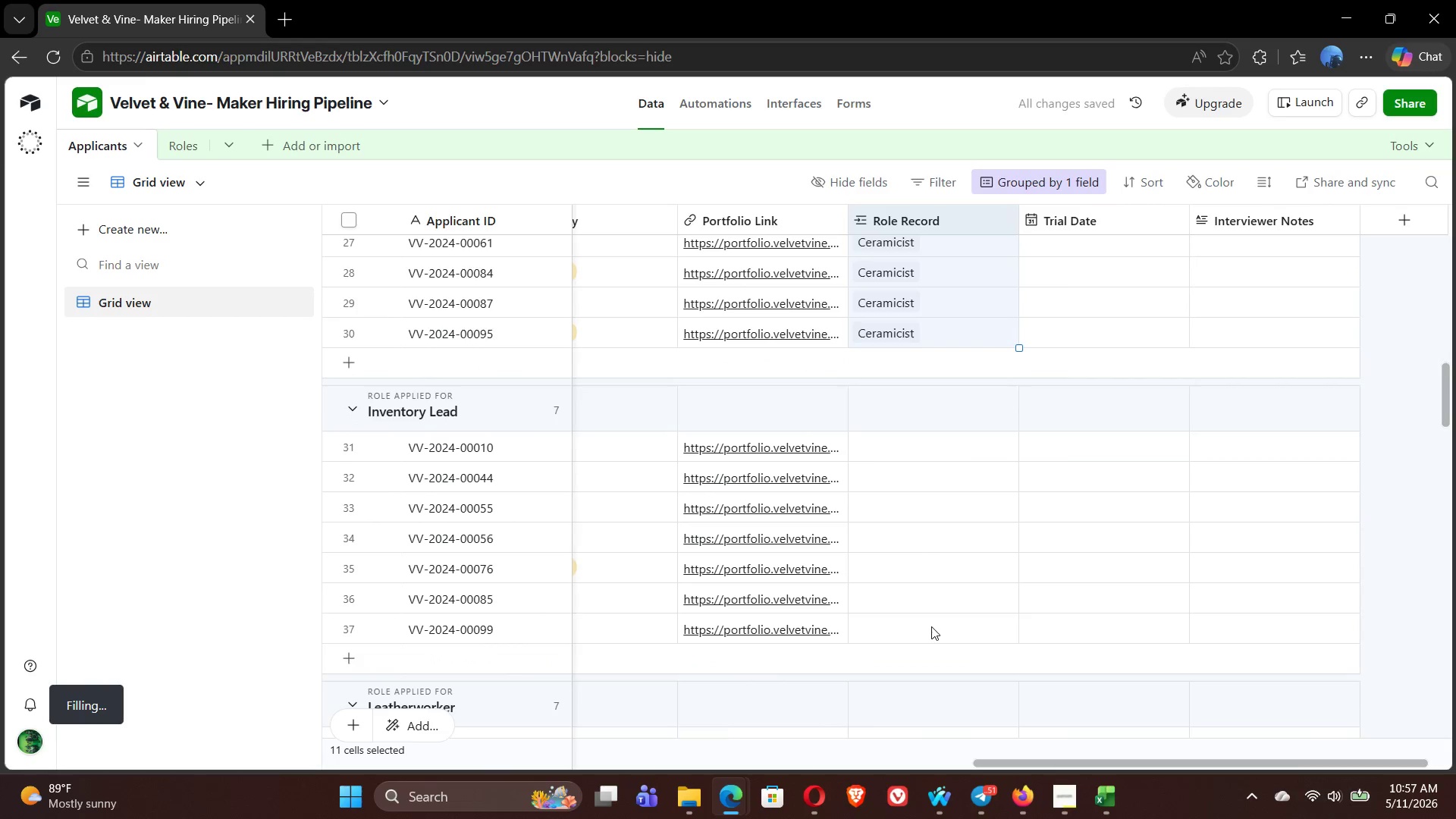 
left_click([861, 439])
 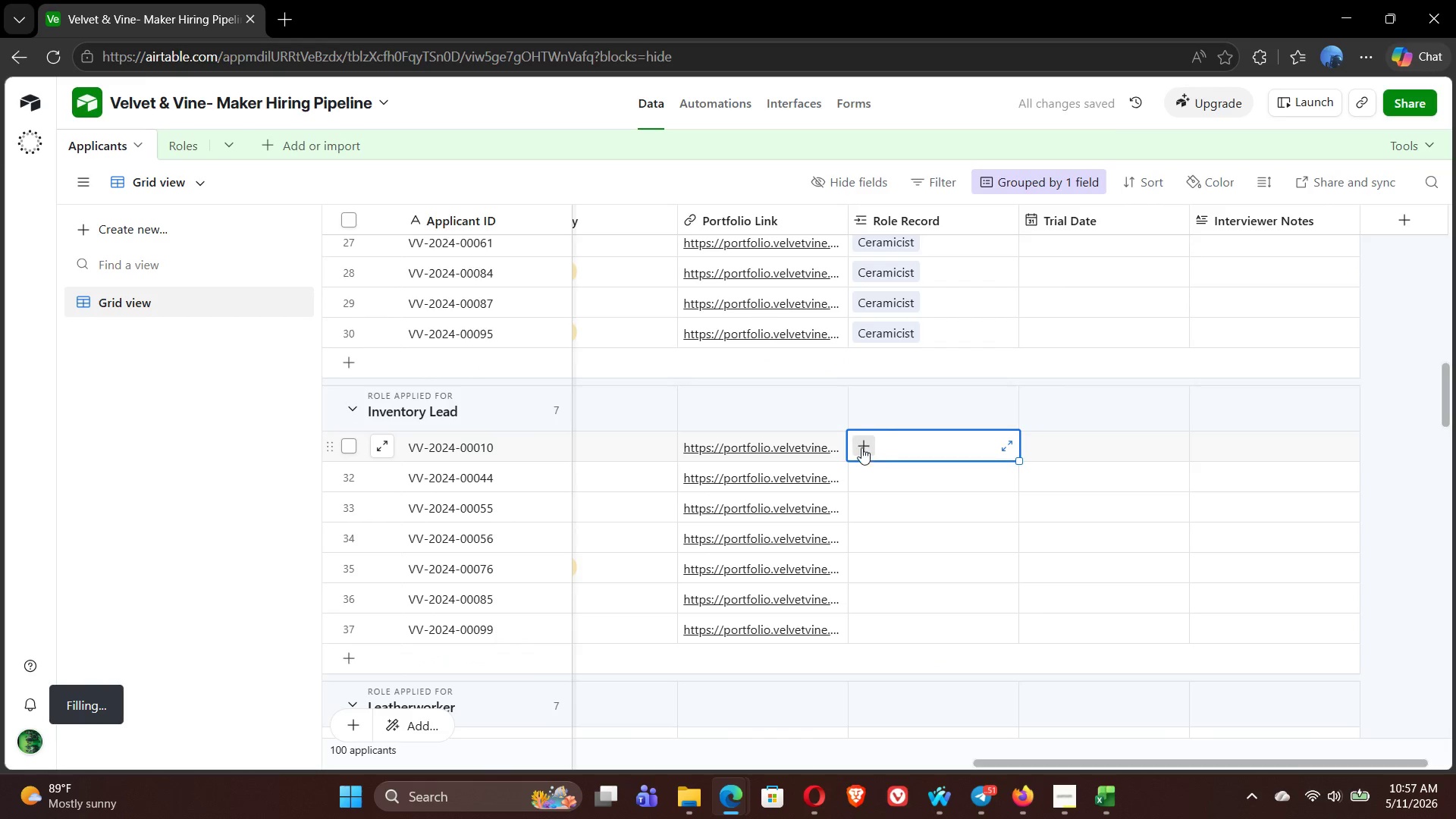 
left_click([861, 447])
 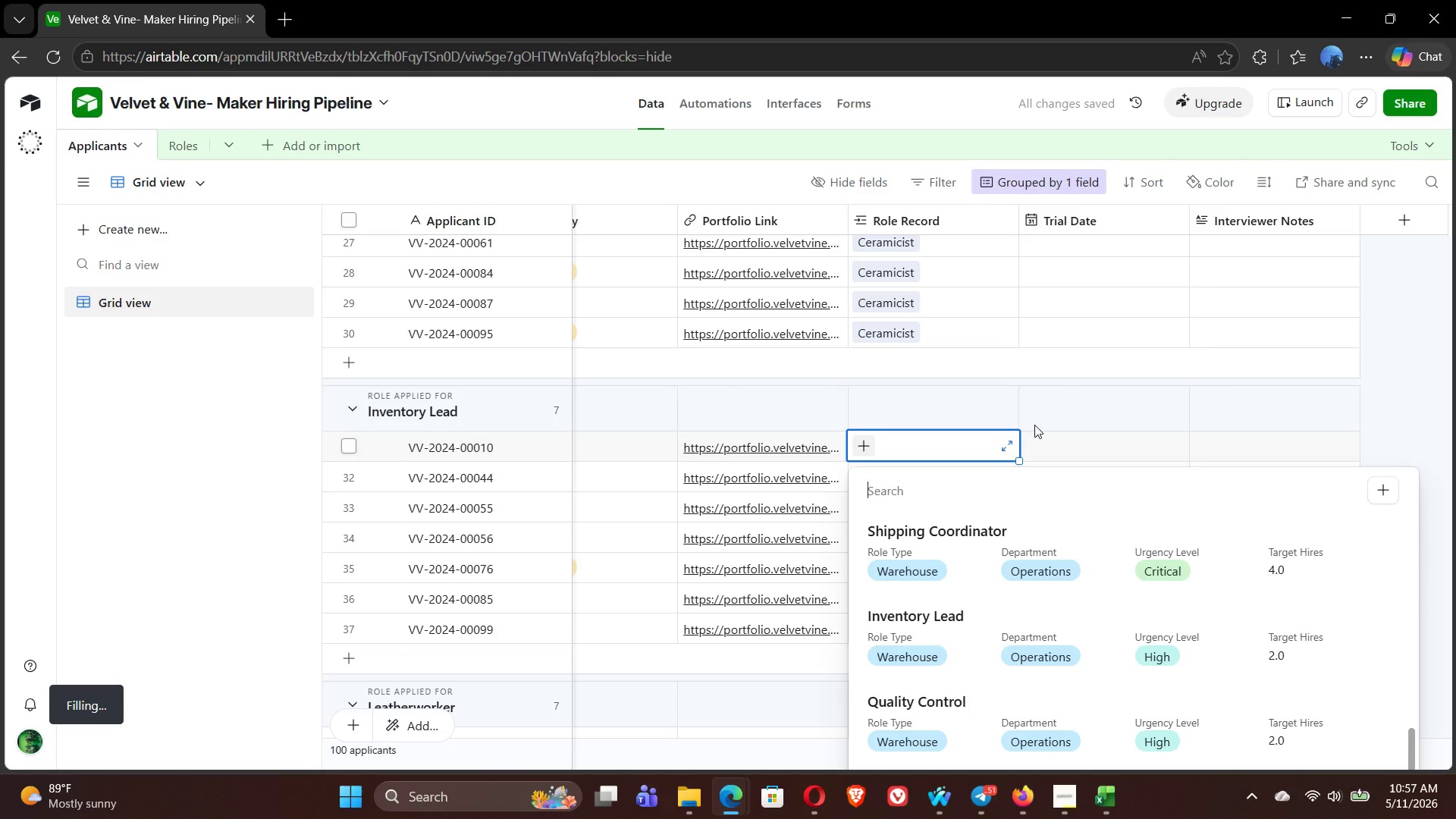 
wait(7.25)
 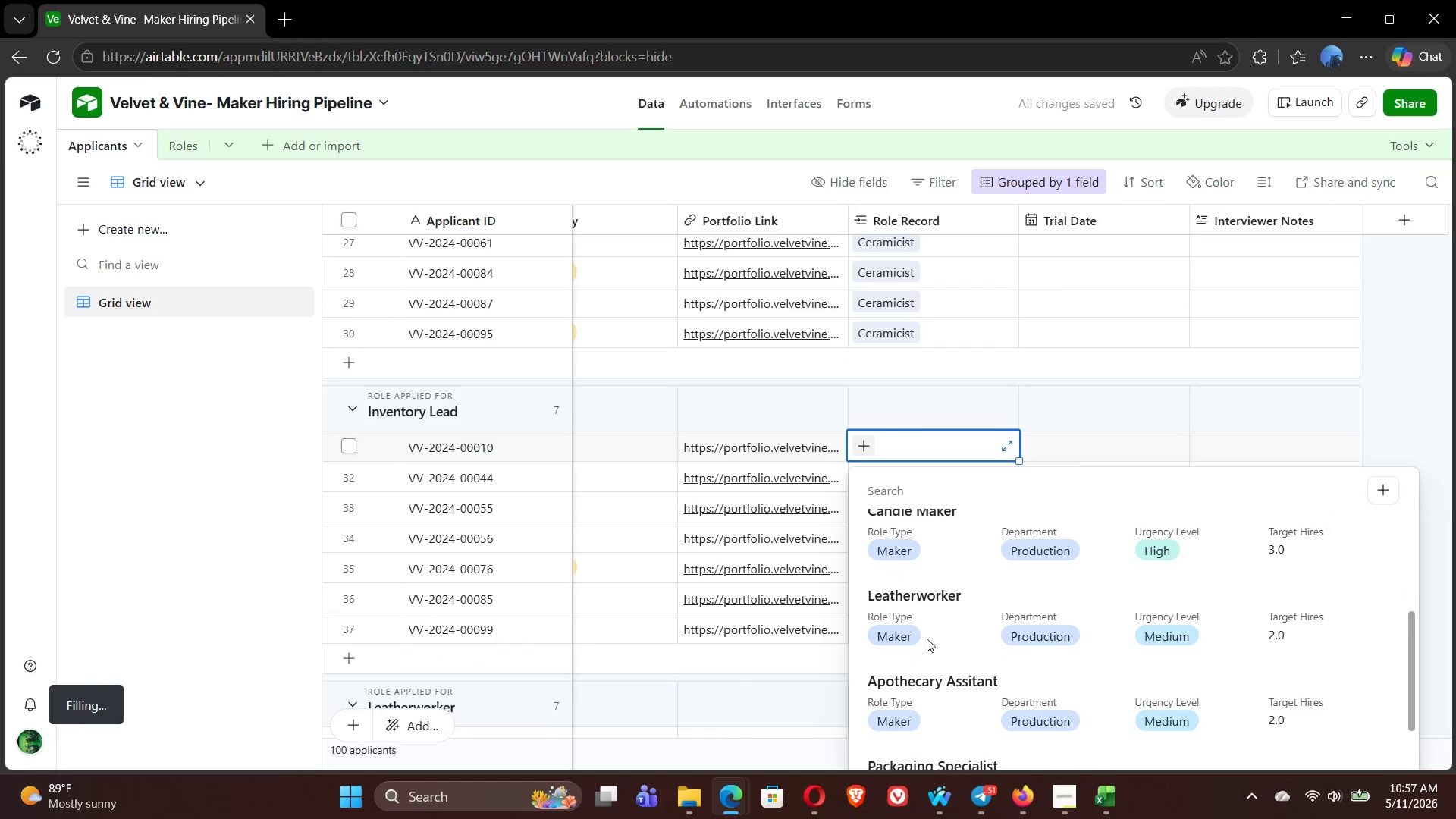 
left_click([900, 293])
 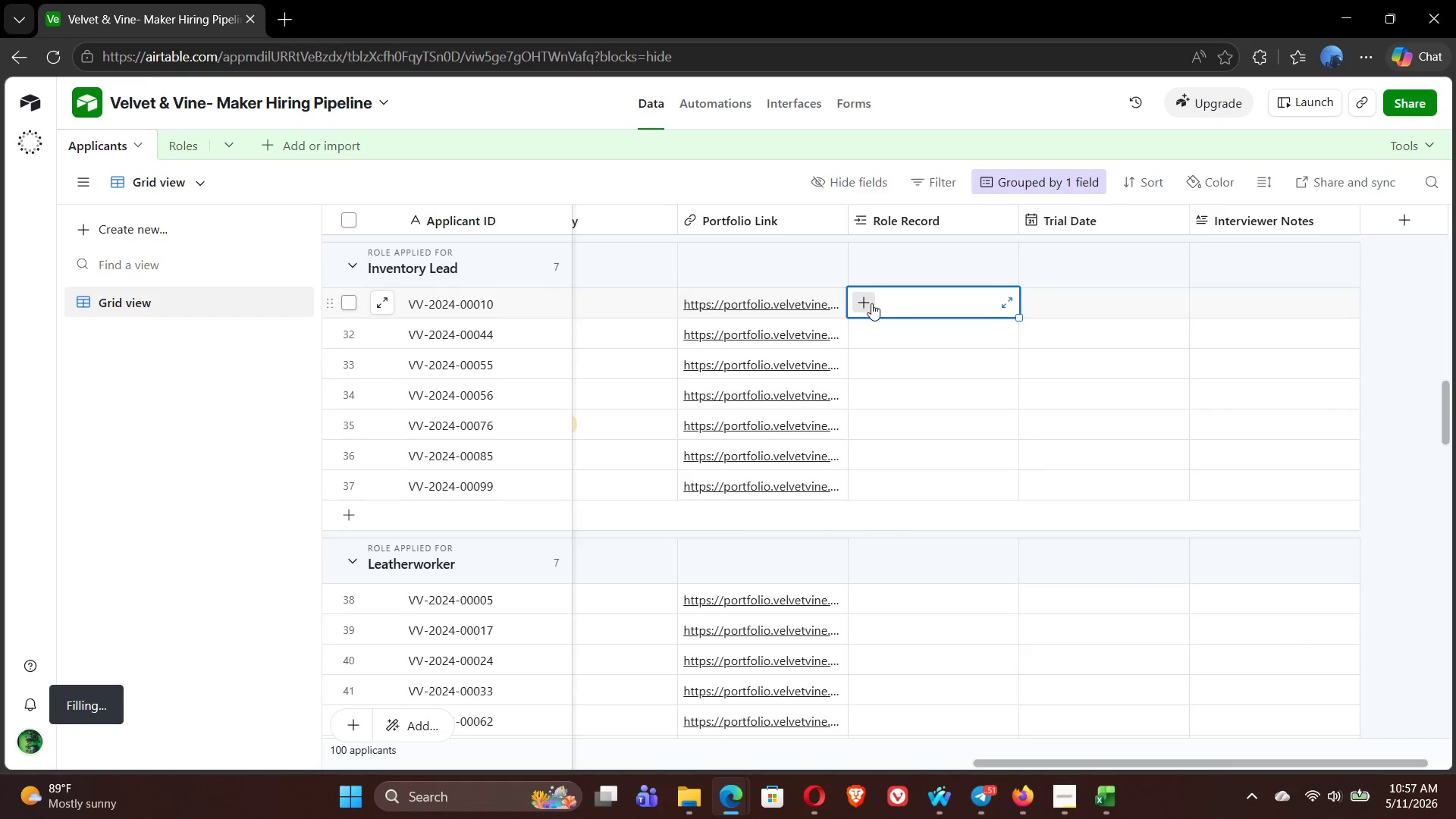 
left_click([871, 303])
 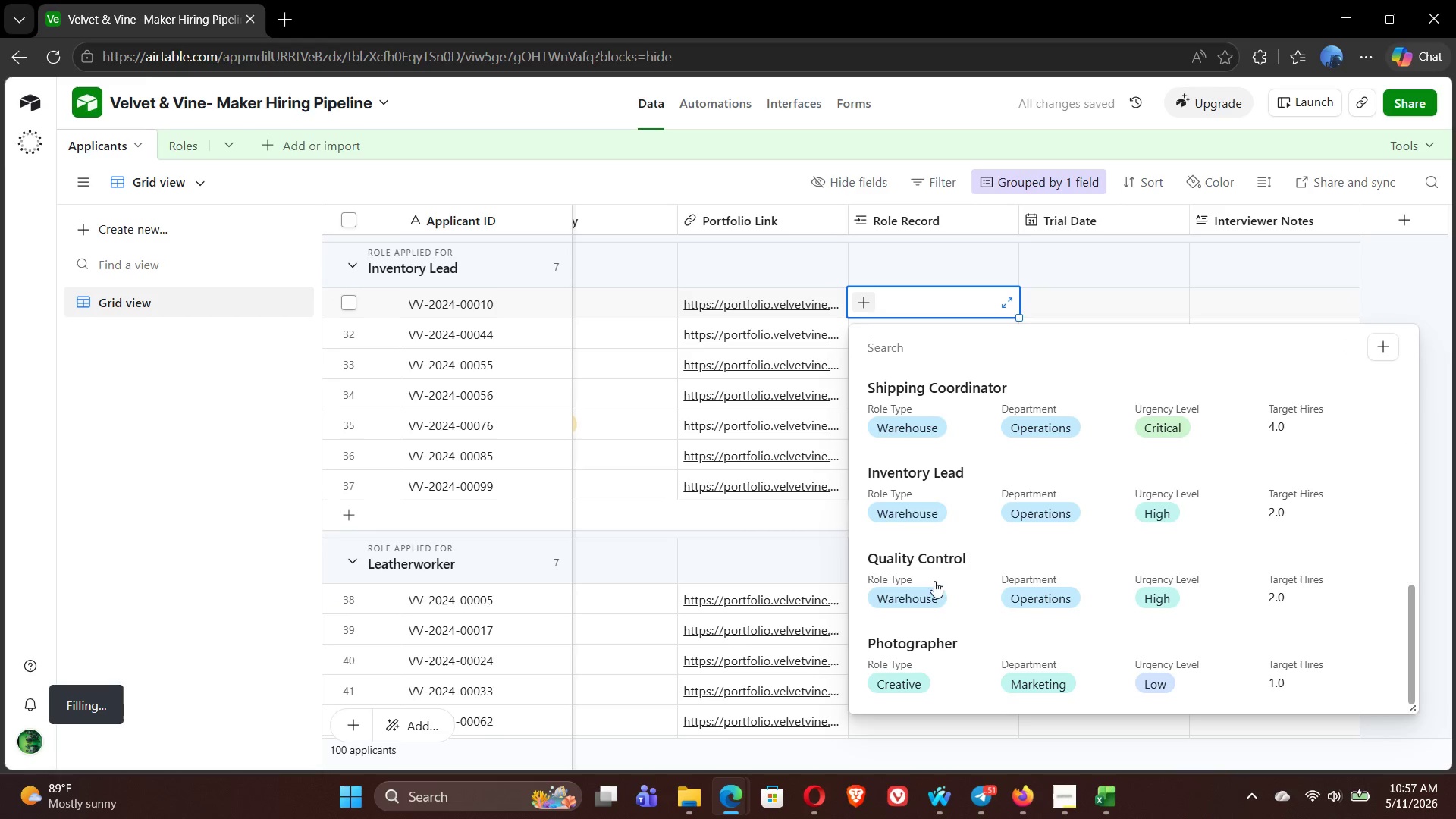 
left_click([932, 480])
 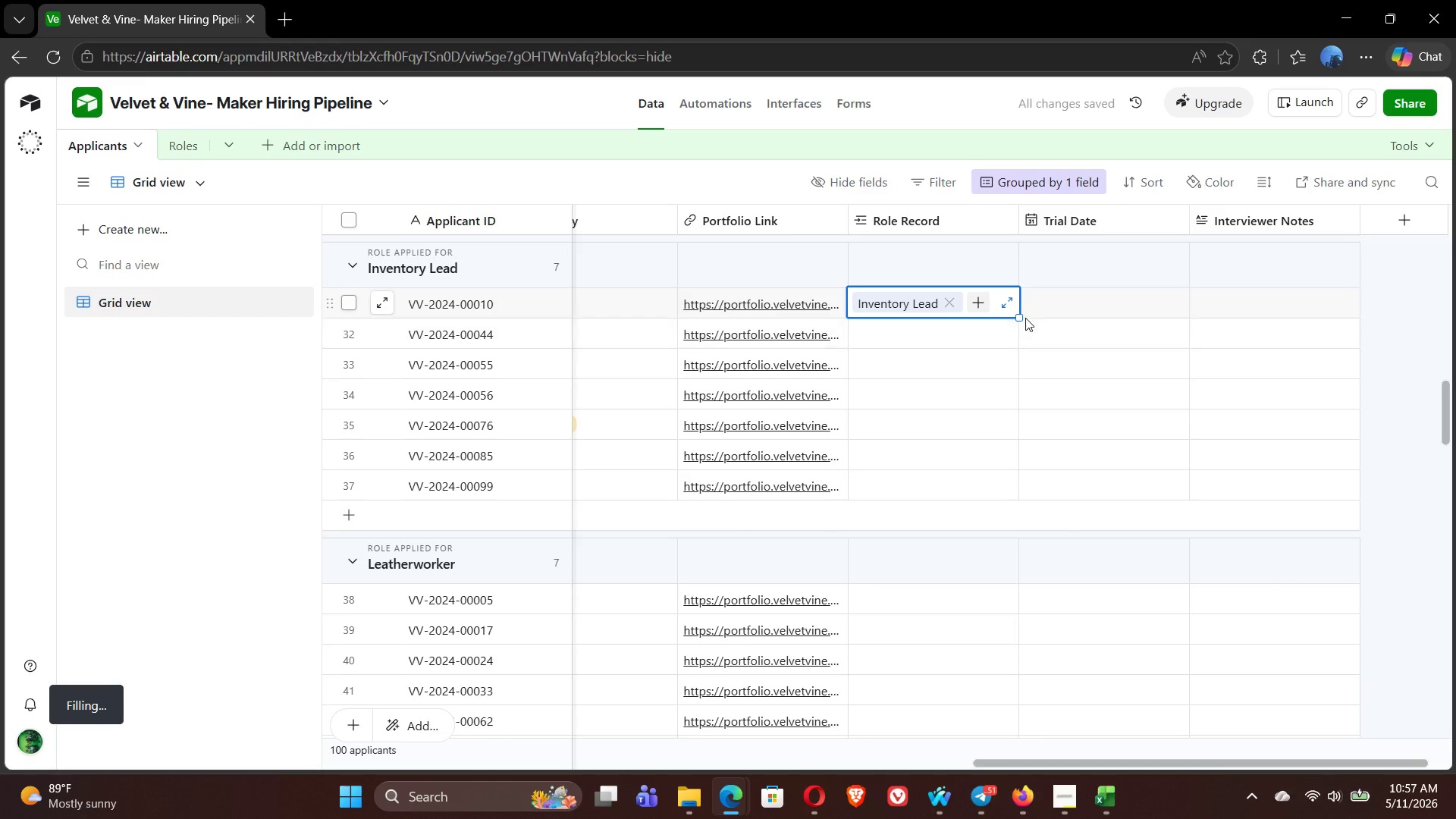 
left_click_drag(start_coordinate=[1018, 318], to_coordinate=[993, 480])
 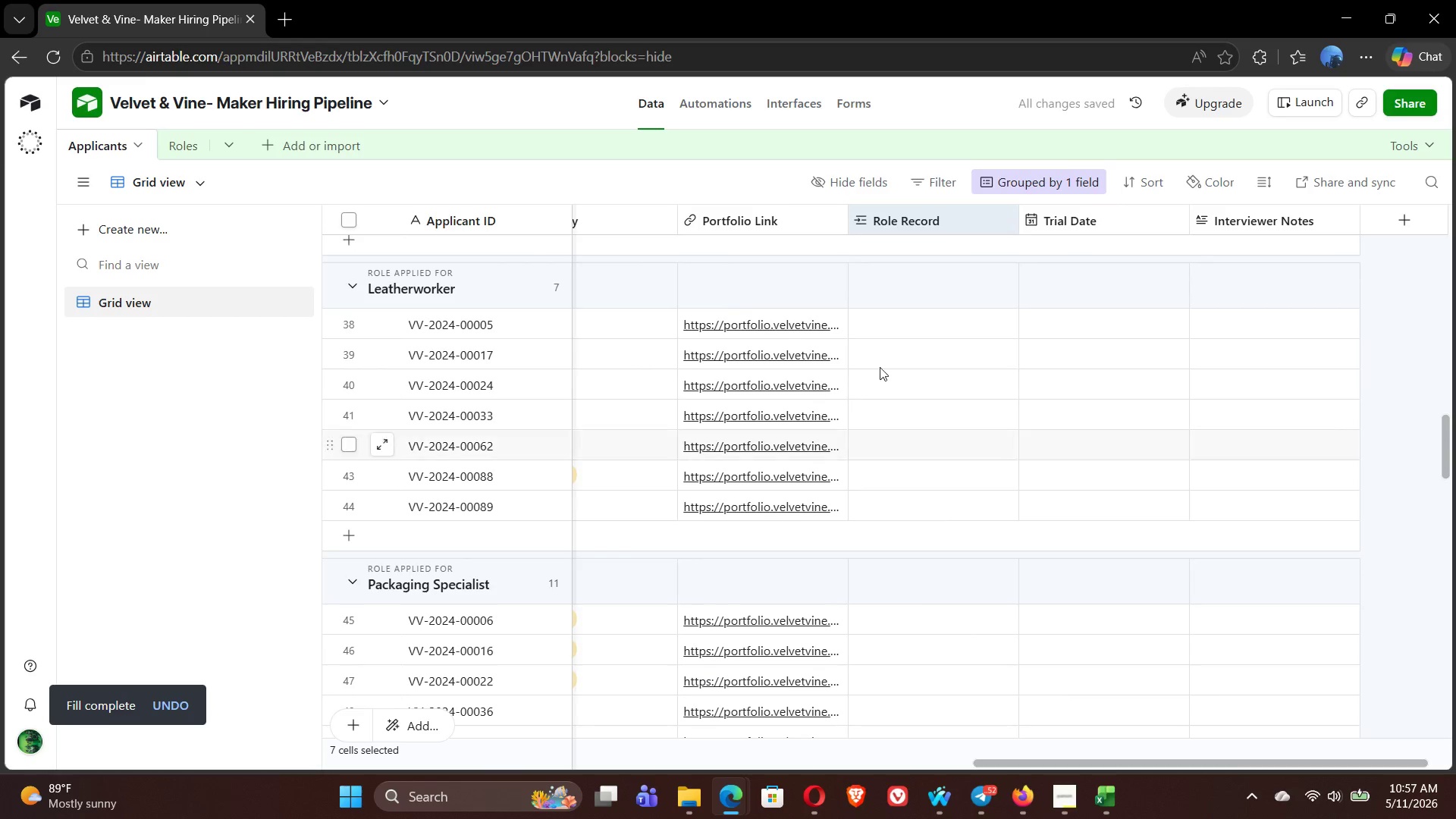 
left_click([868, 327])
 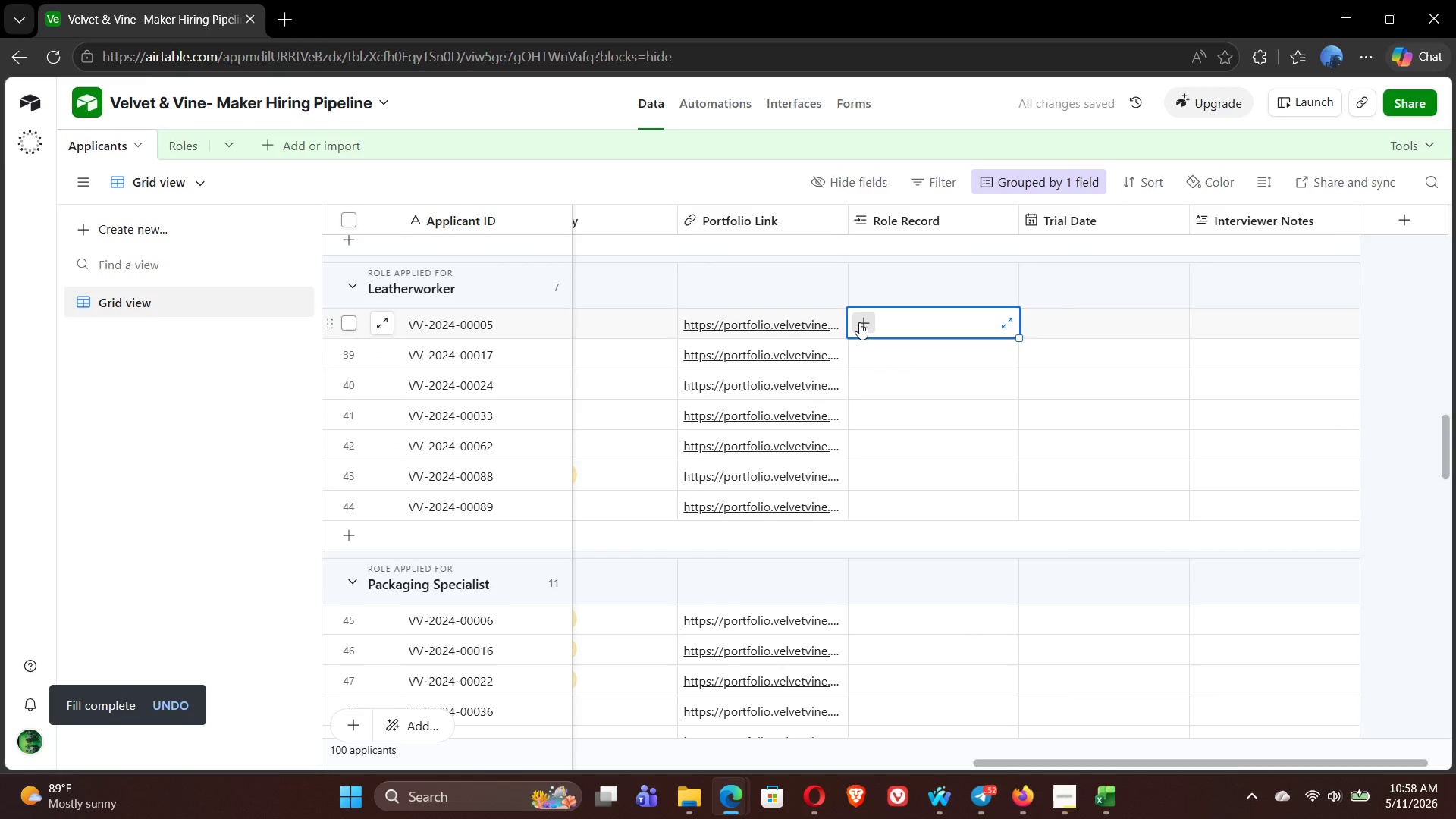 
left_click([859, 322])
 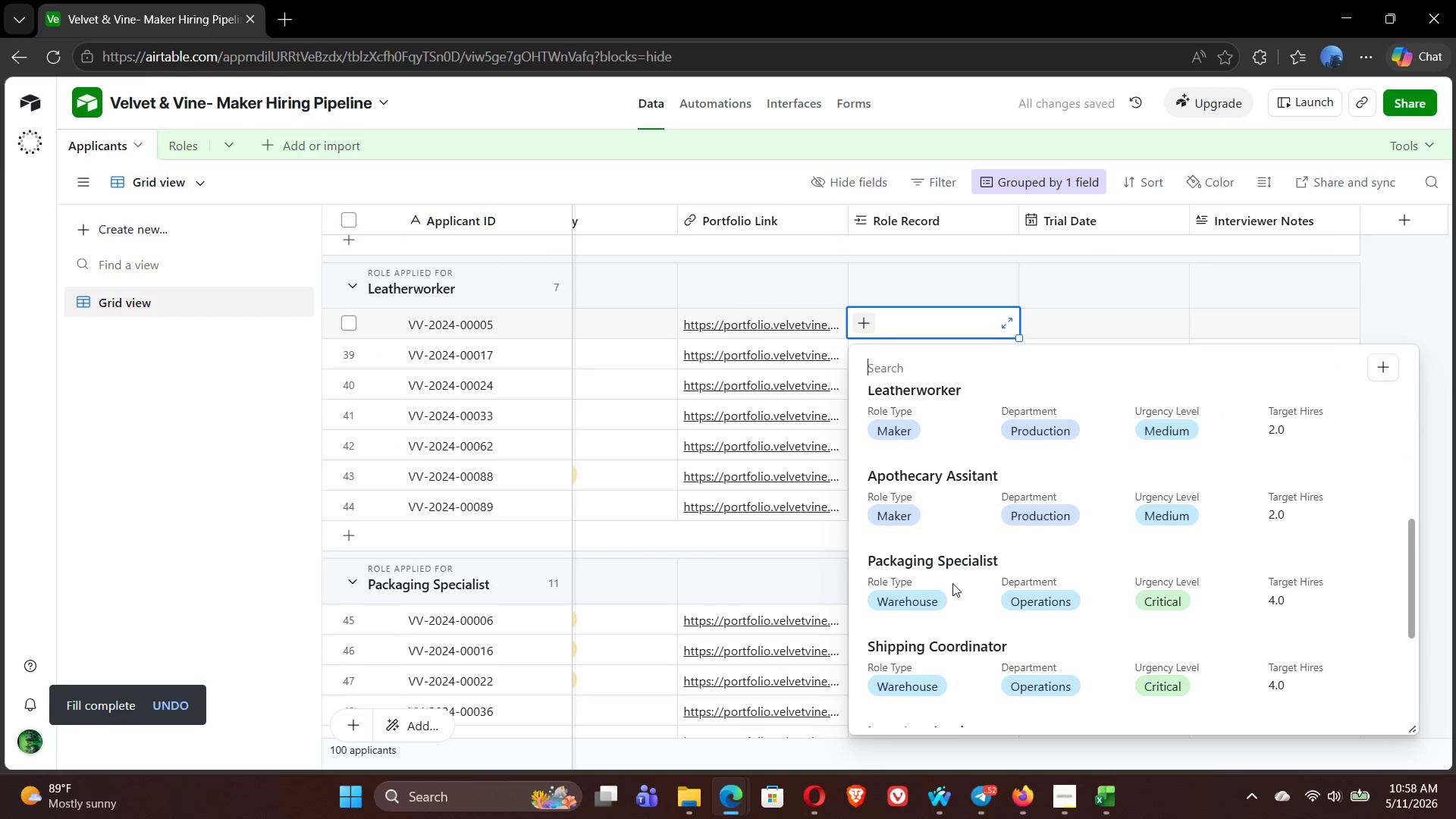 
left_click([922, 405])
 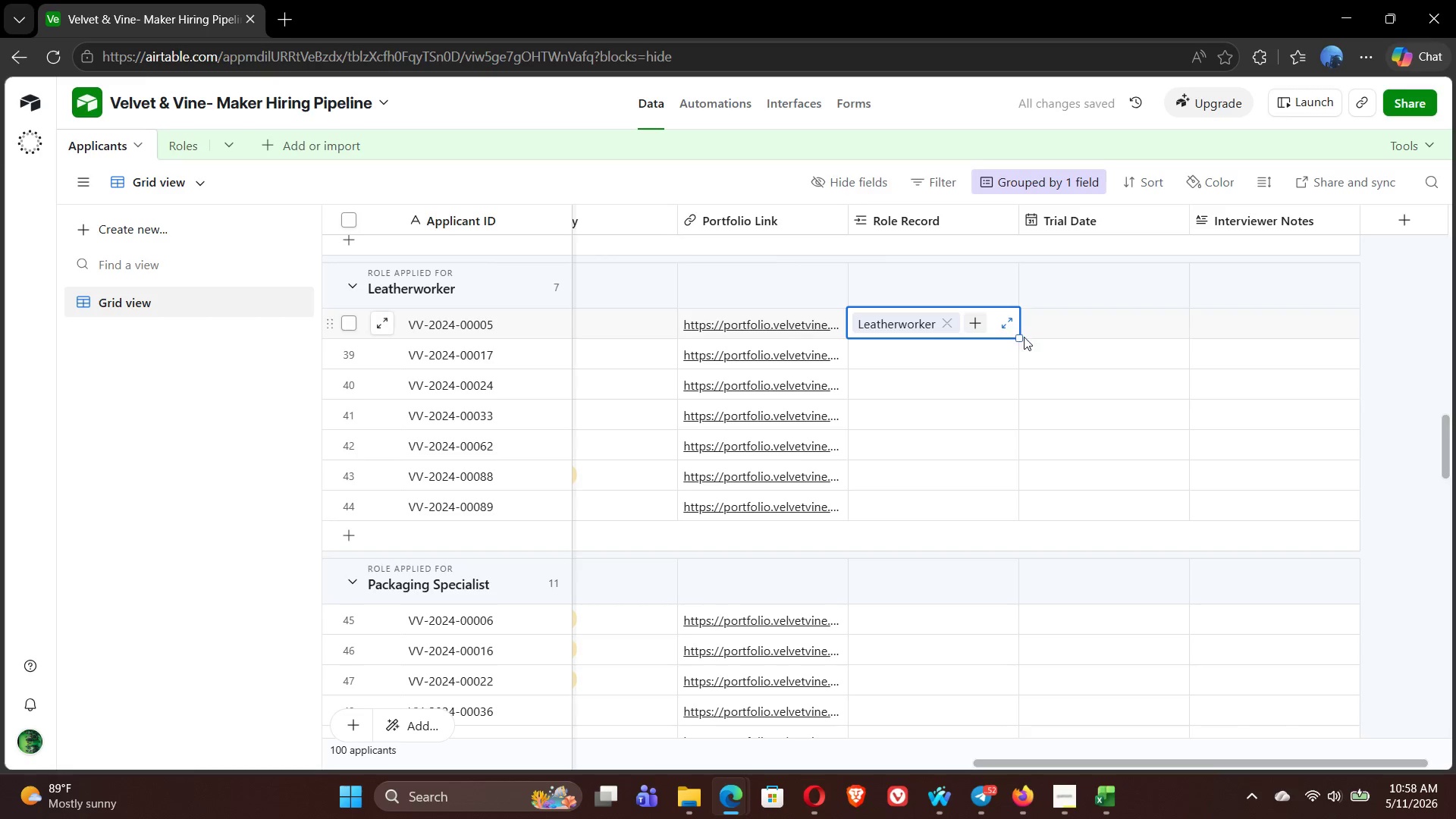 
left_click_drag(start_coordinate=[1020, 339], to_coordinate=[1010, 508])
 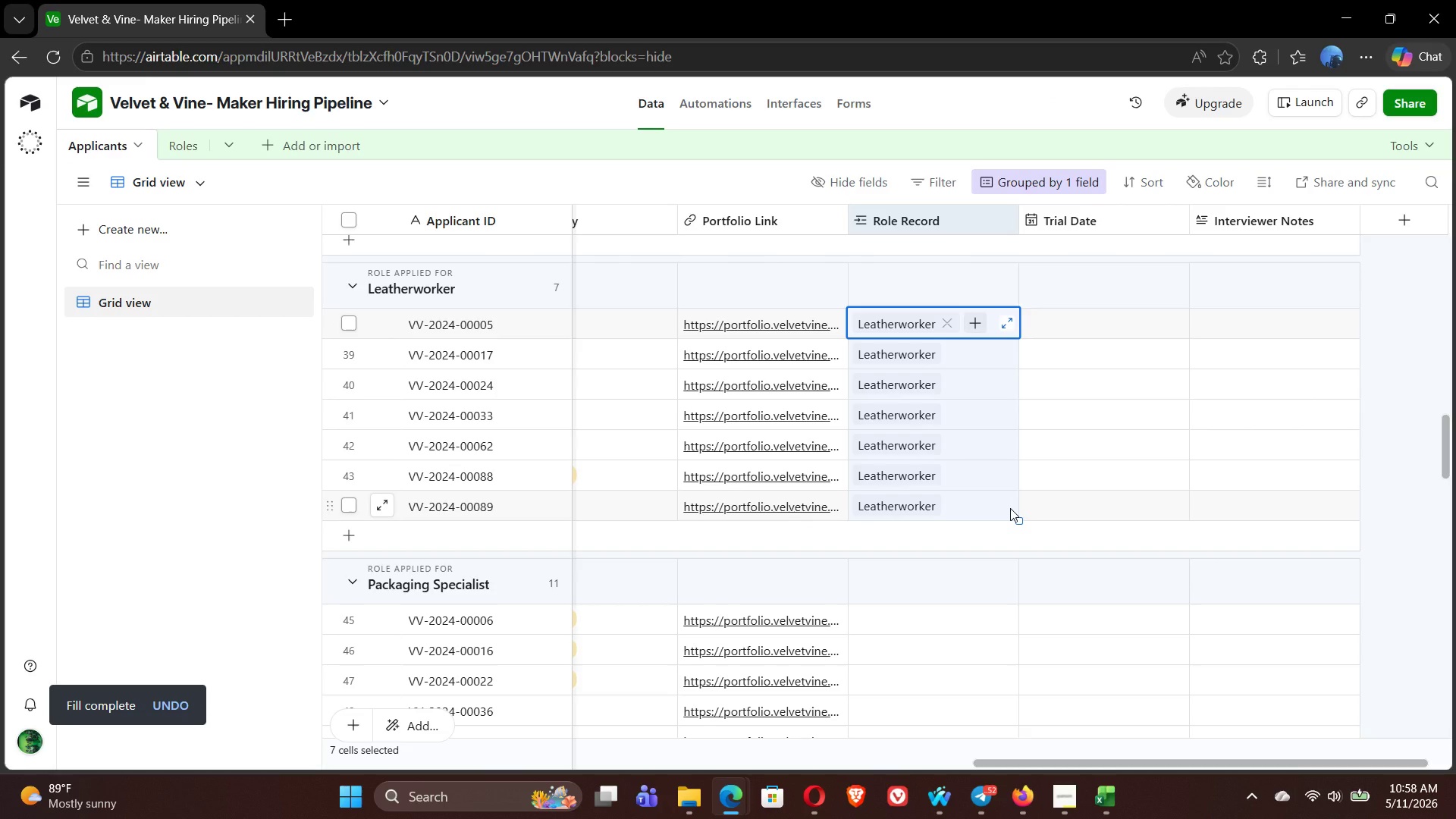 
wait(11.34)
 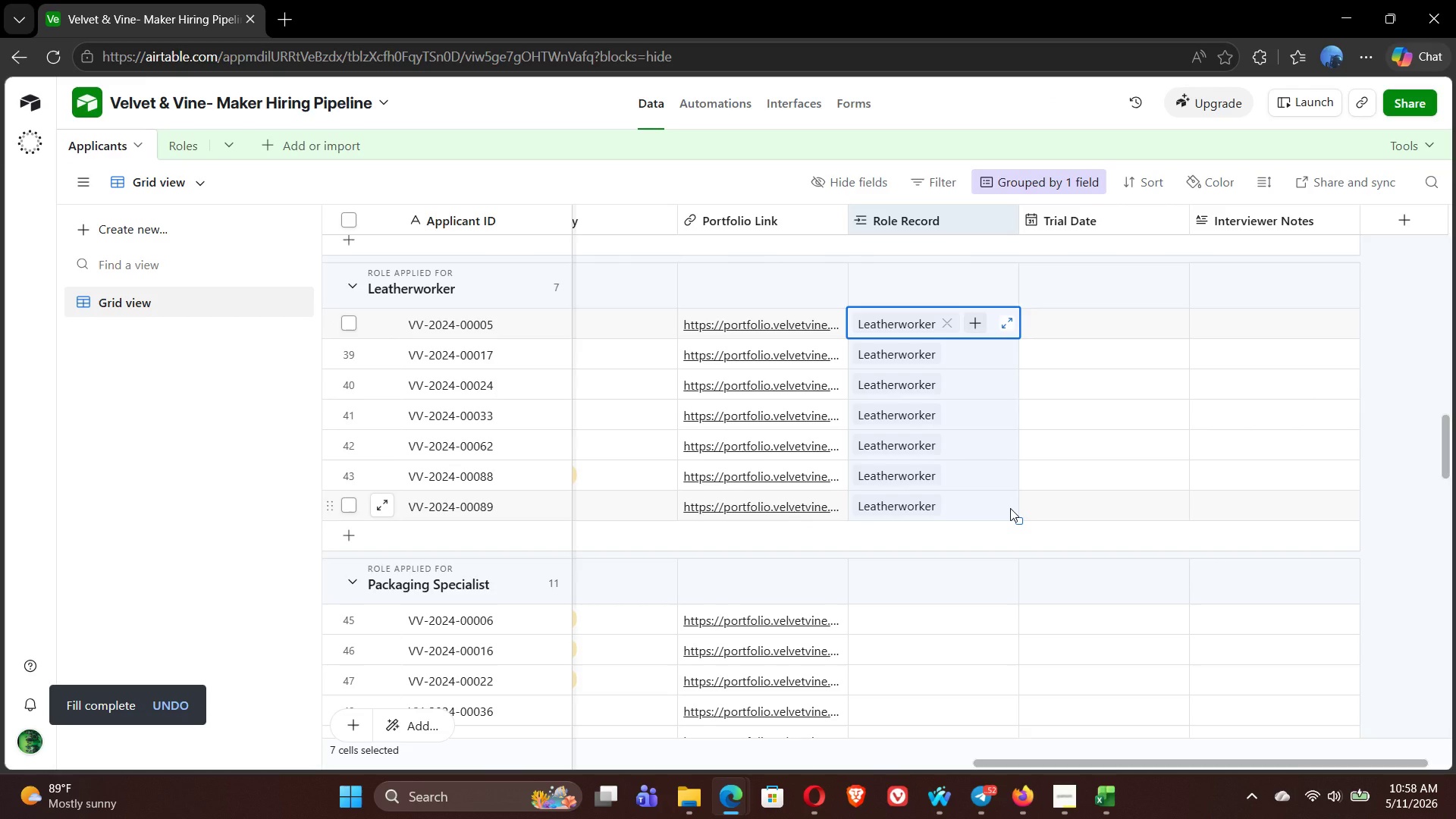 
left_click([877, 327])
 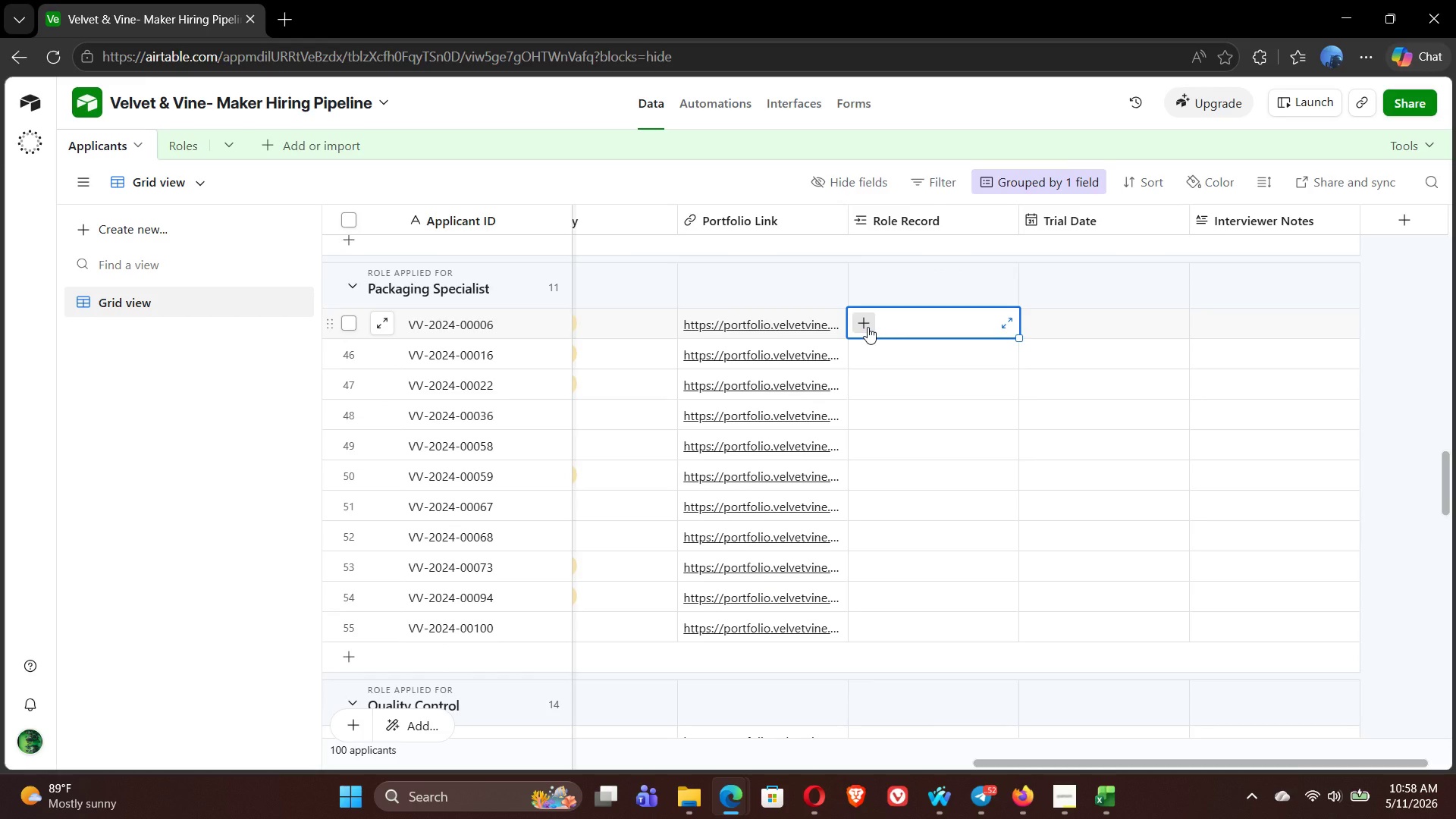 
left_click([868, 327])
 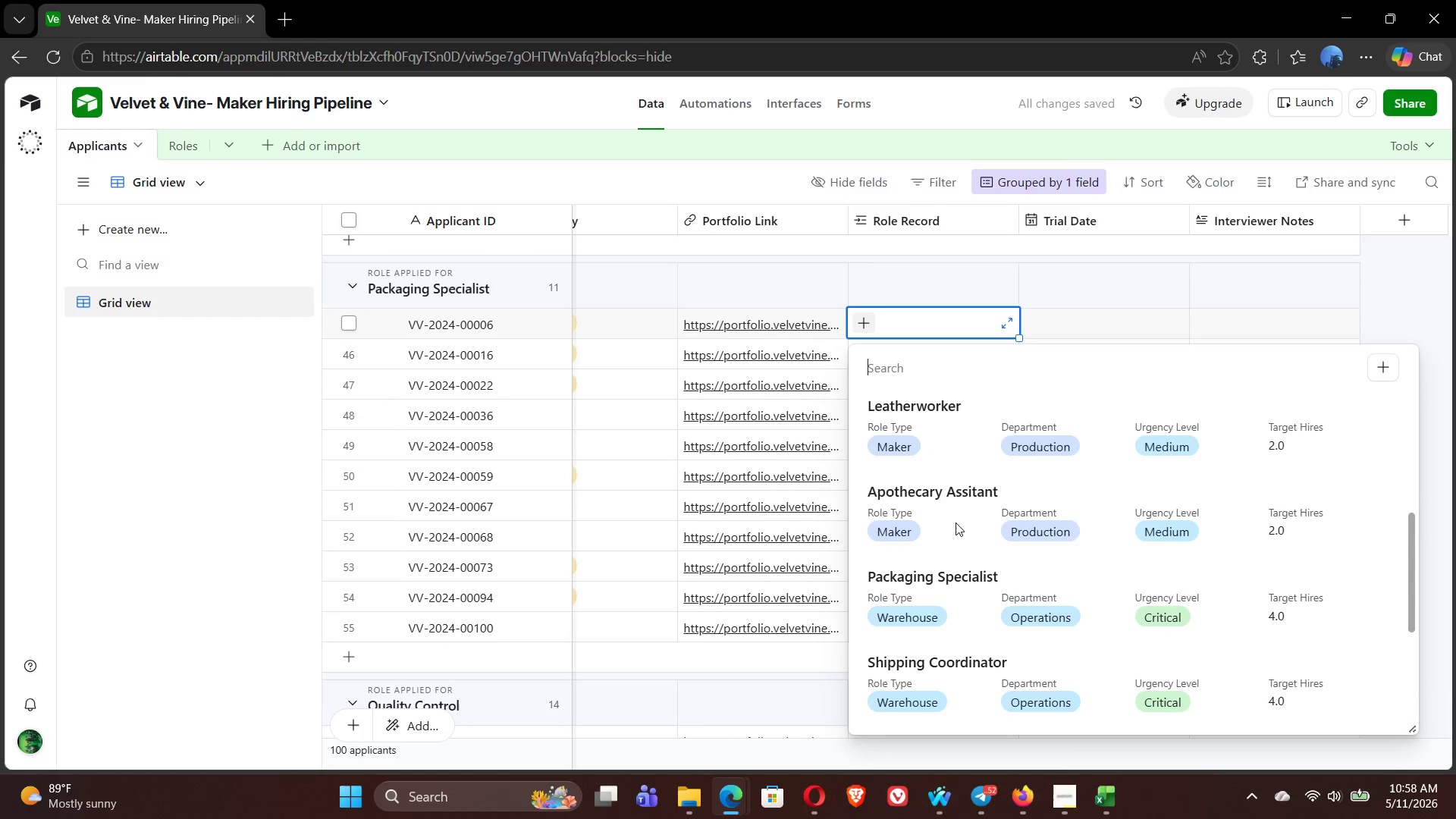 
wait(5.16)
 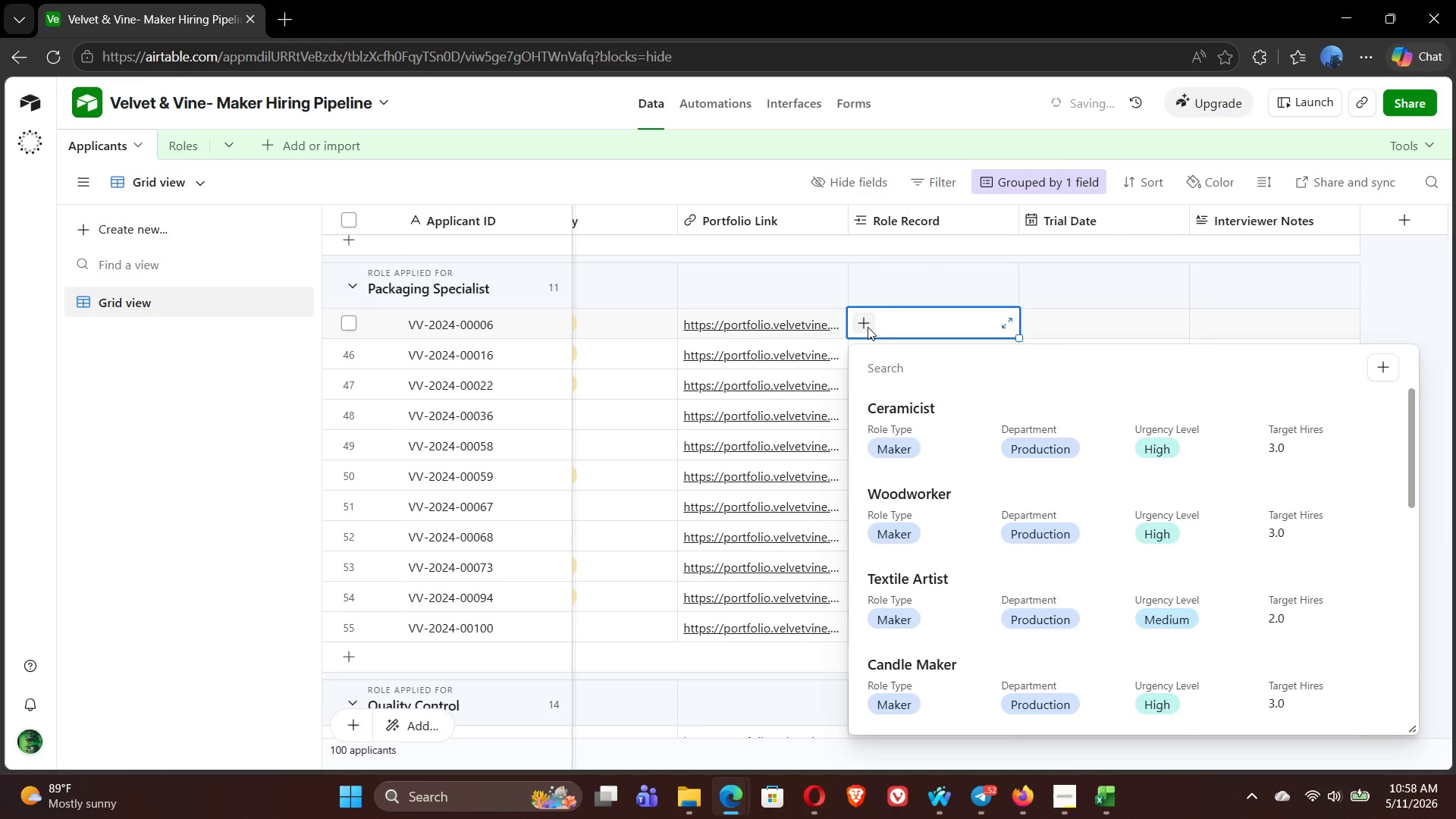 
left_click([951, 585])
 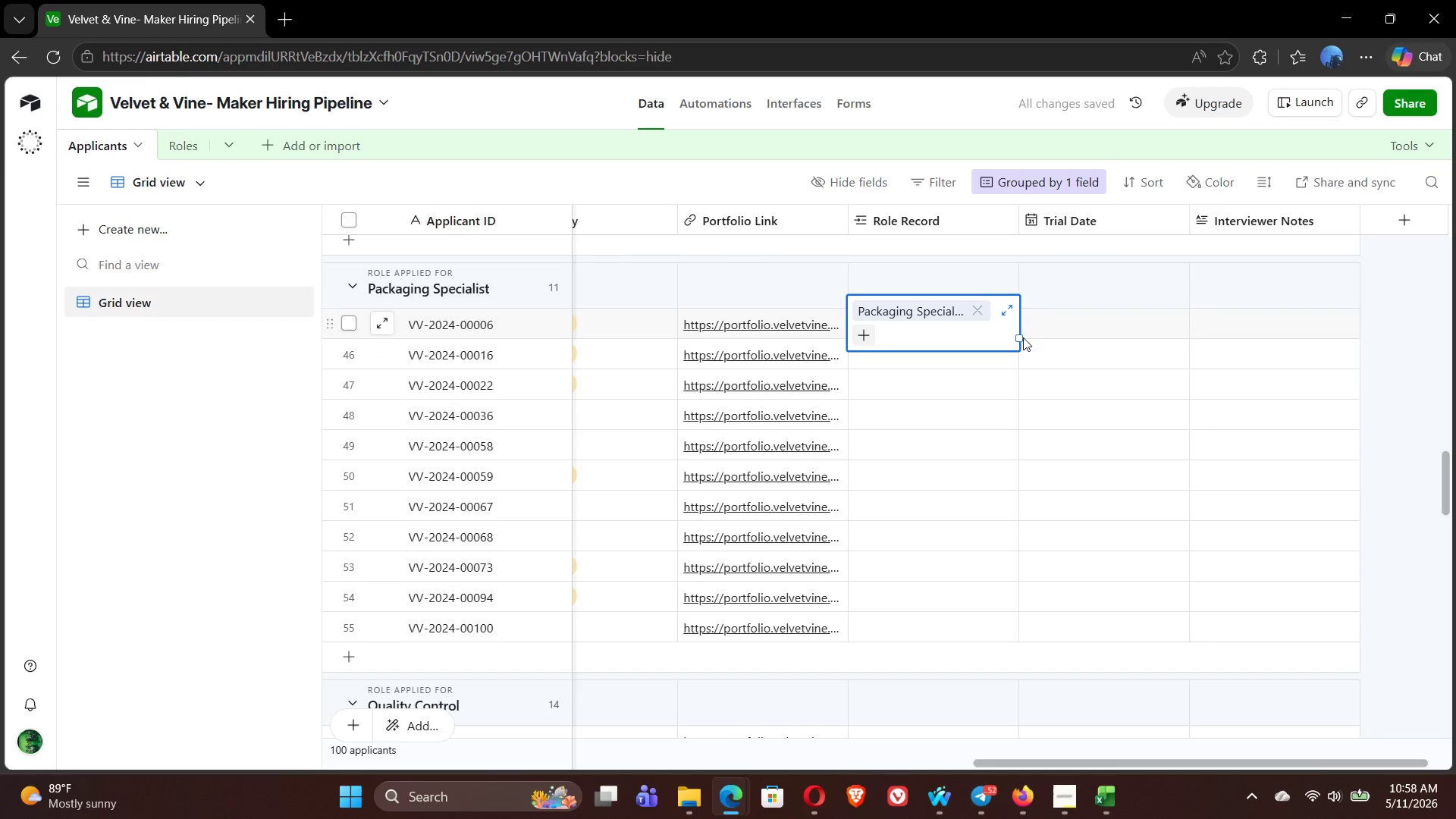 
left_click_drag(start_coordinate=[1018, 337], to_coordinate=[1015, 621])
 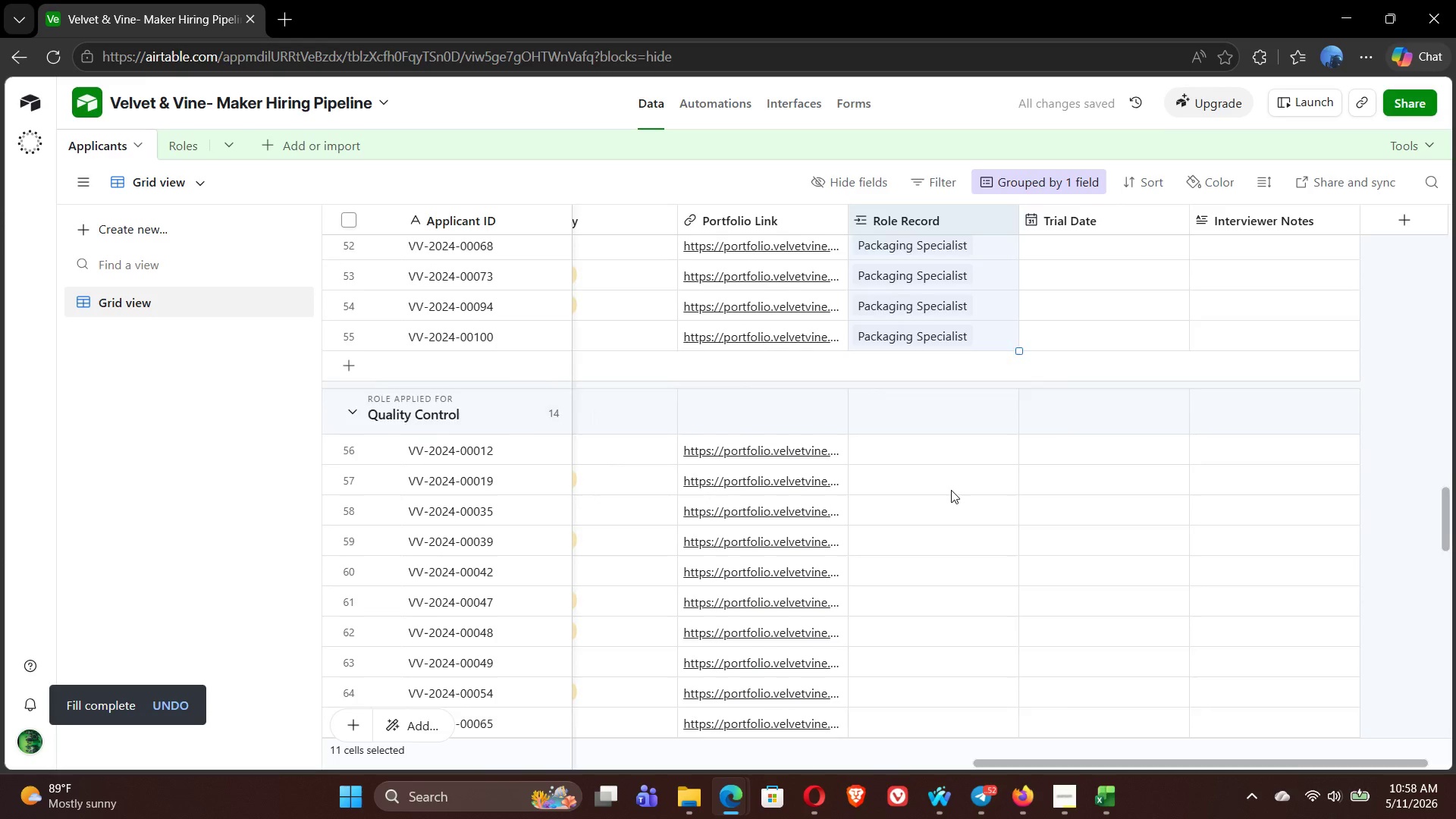 
left_click([864, 441])
 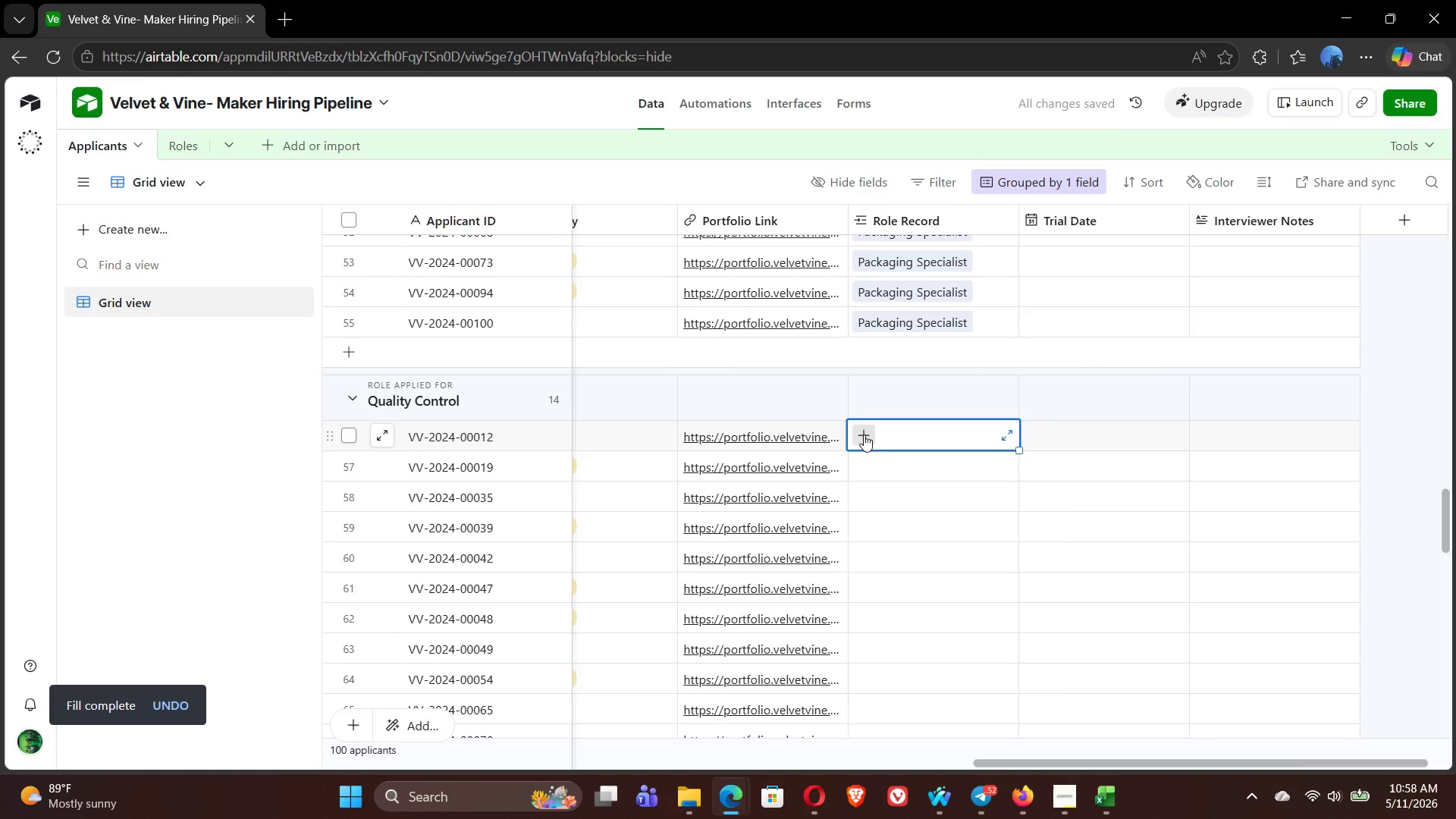 
left_click([864, 435])
 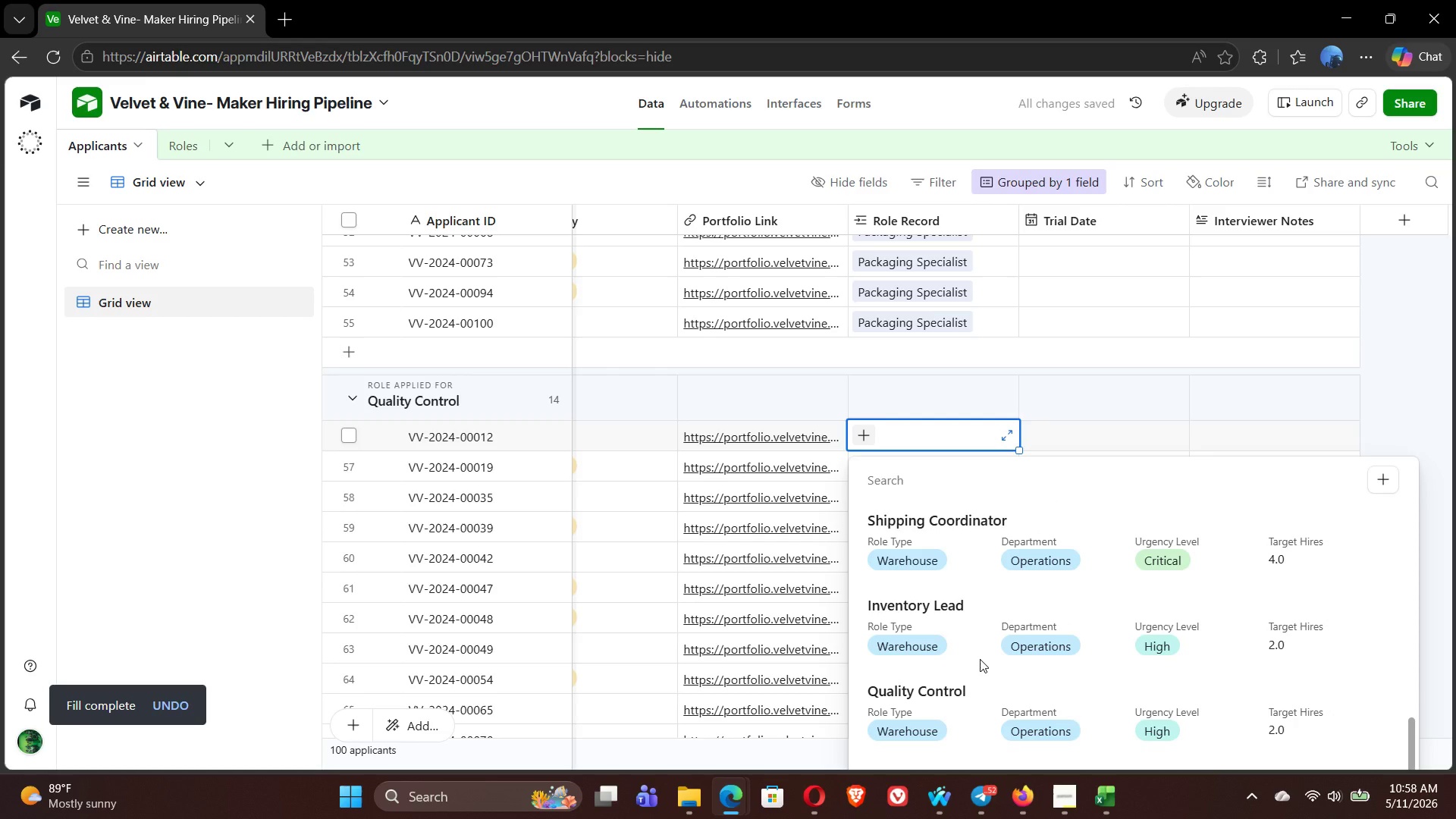 
wait(5.34)
 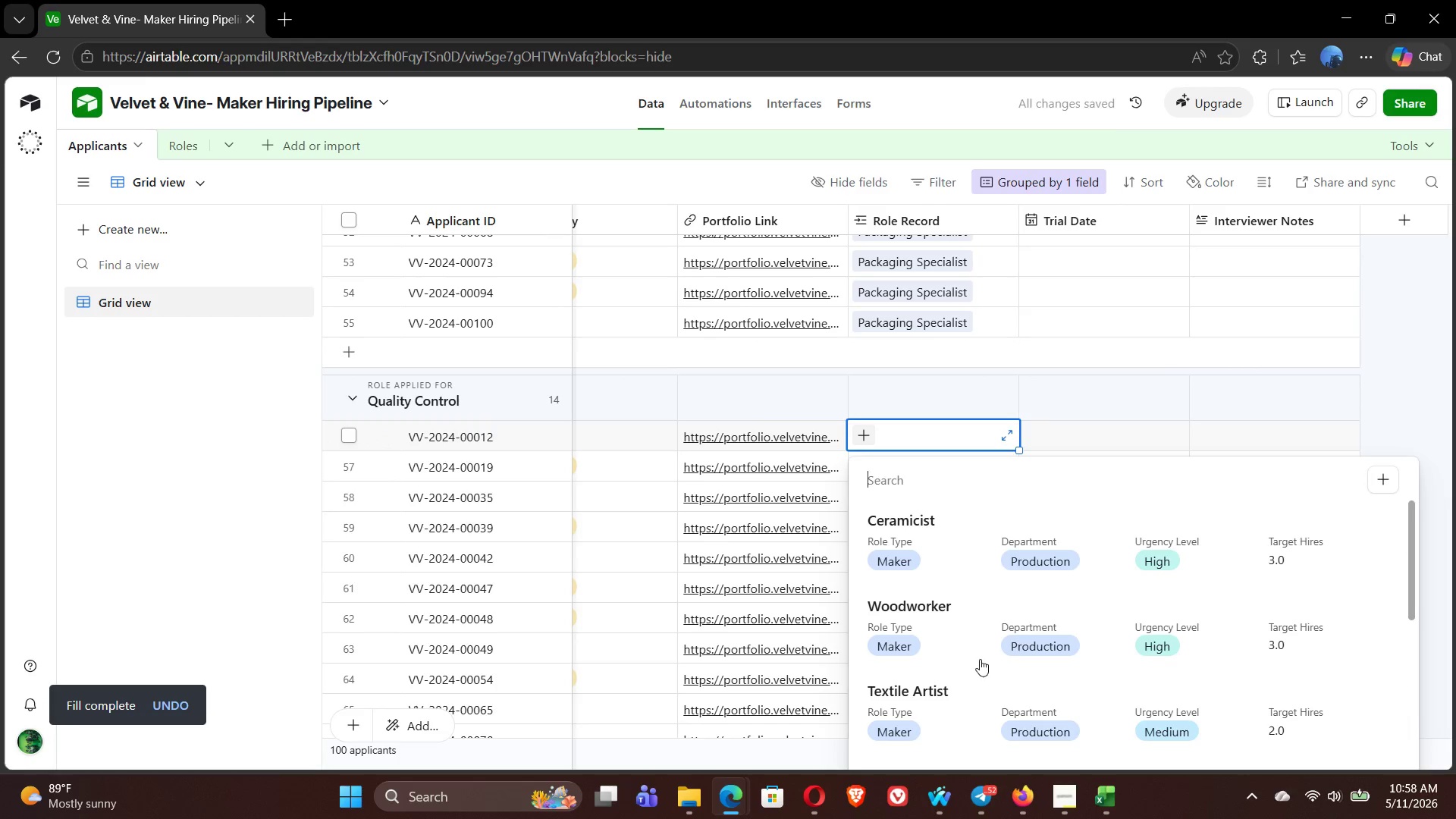 
left_click([924, 713])
 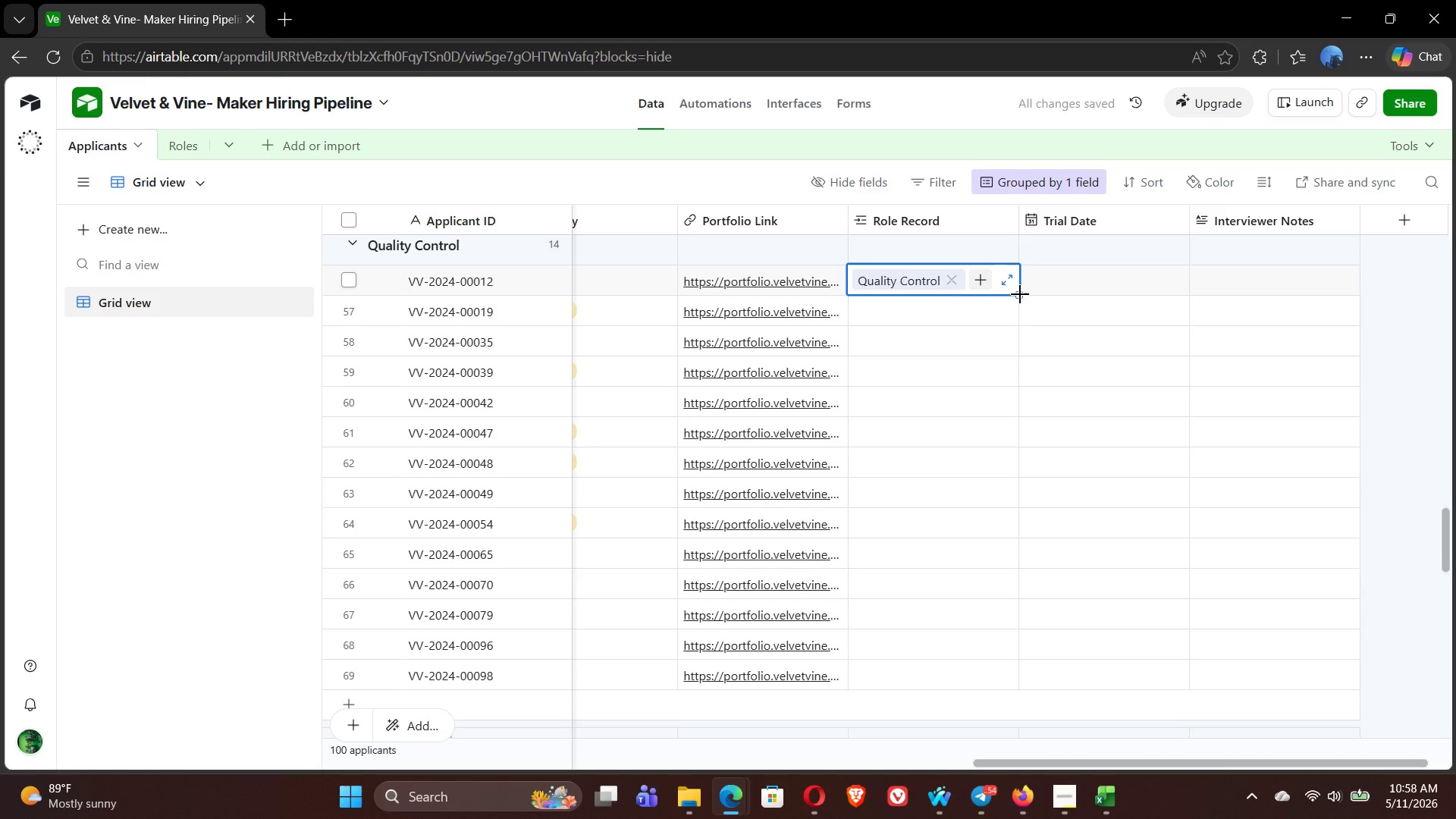 
wait(6.16)
 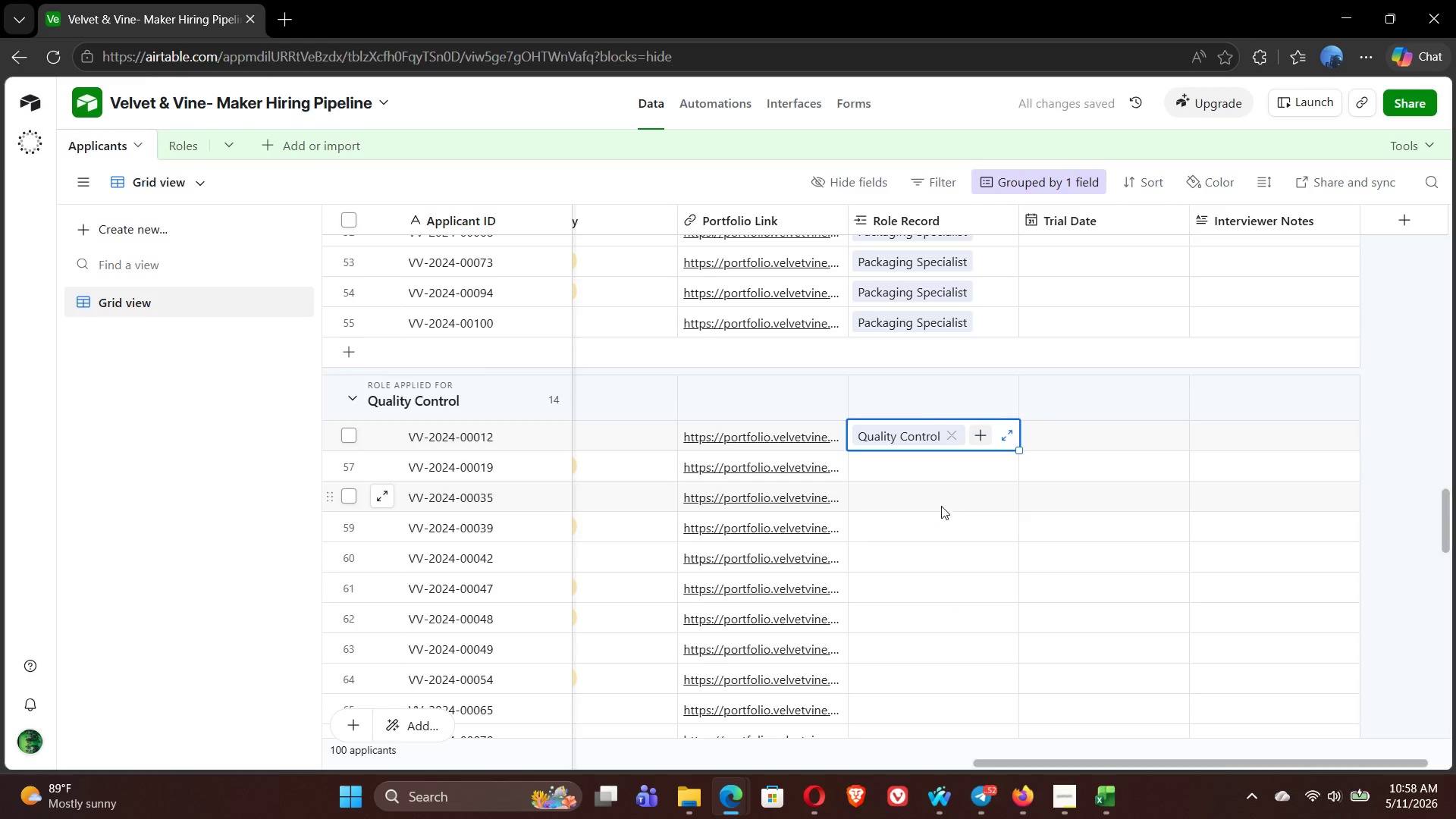 
left_click_drag(start_coordinate=[1020, 294], to_coordinate=[993, 663])
 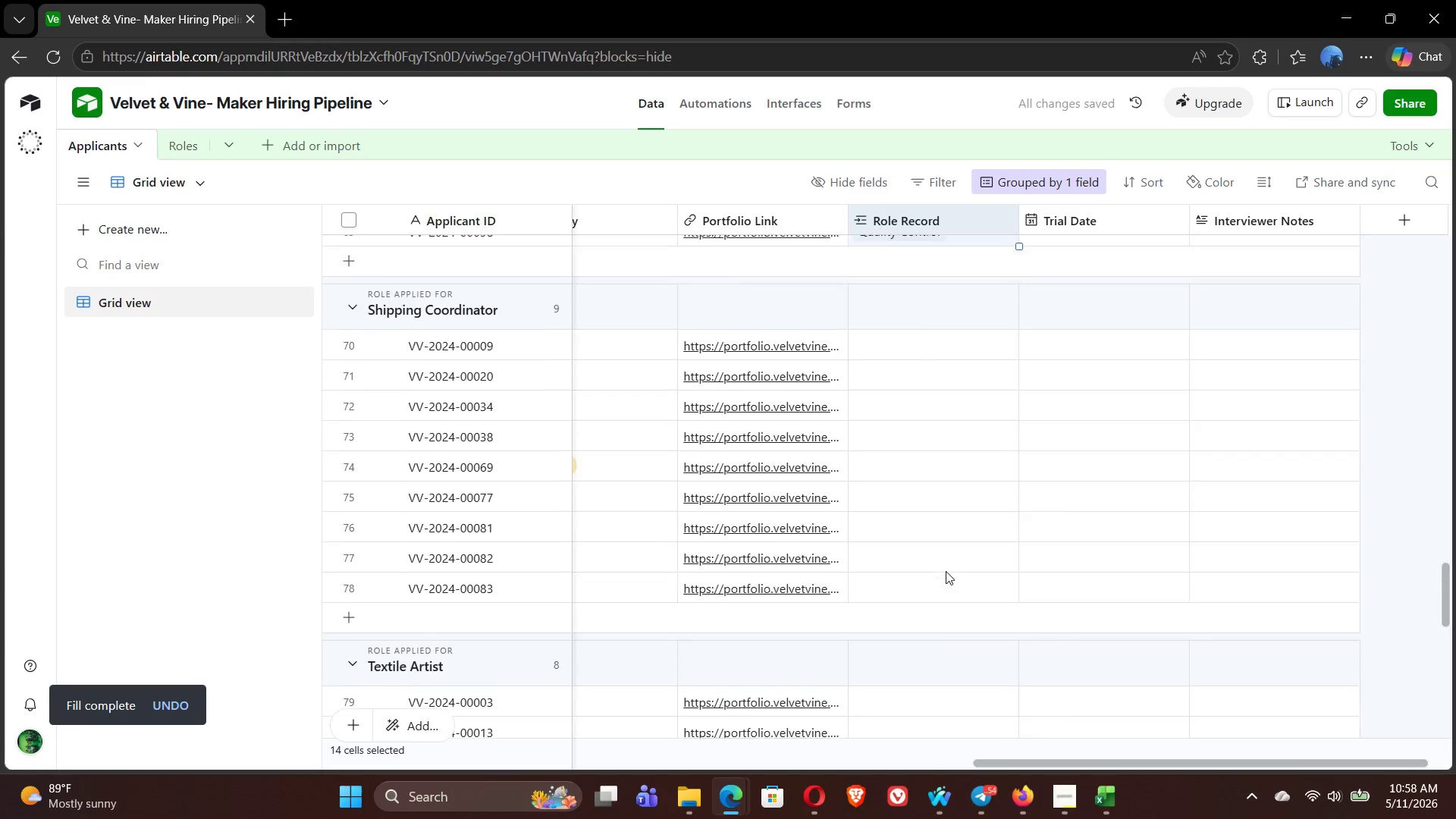 
left_click([861, 356])
 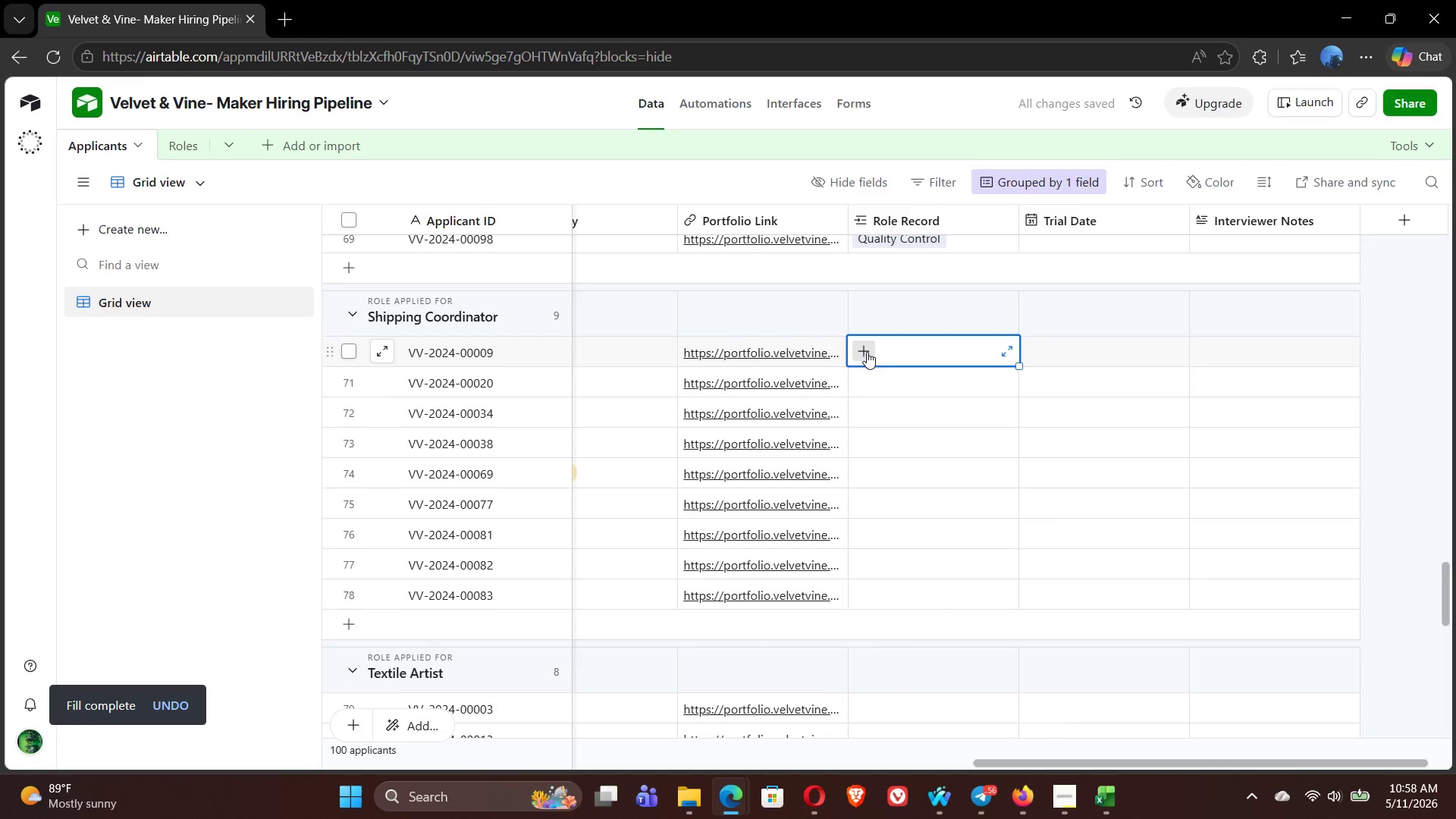 
left_click([867, 352])
 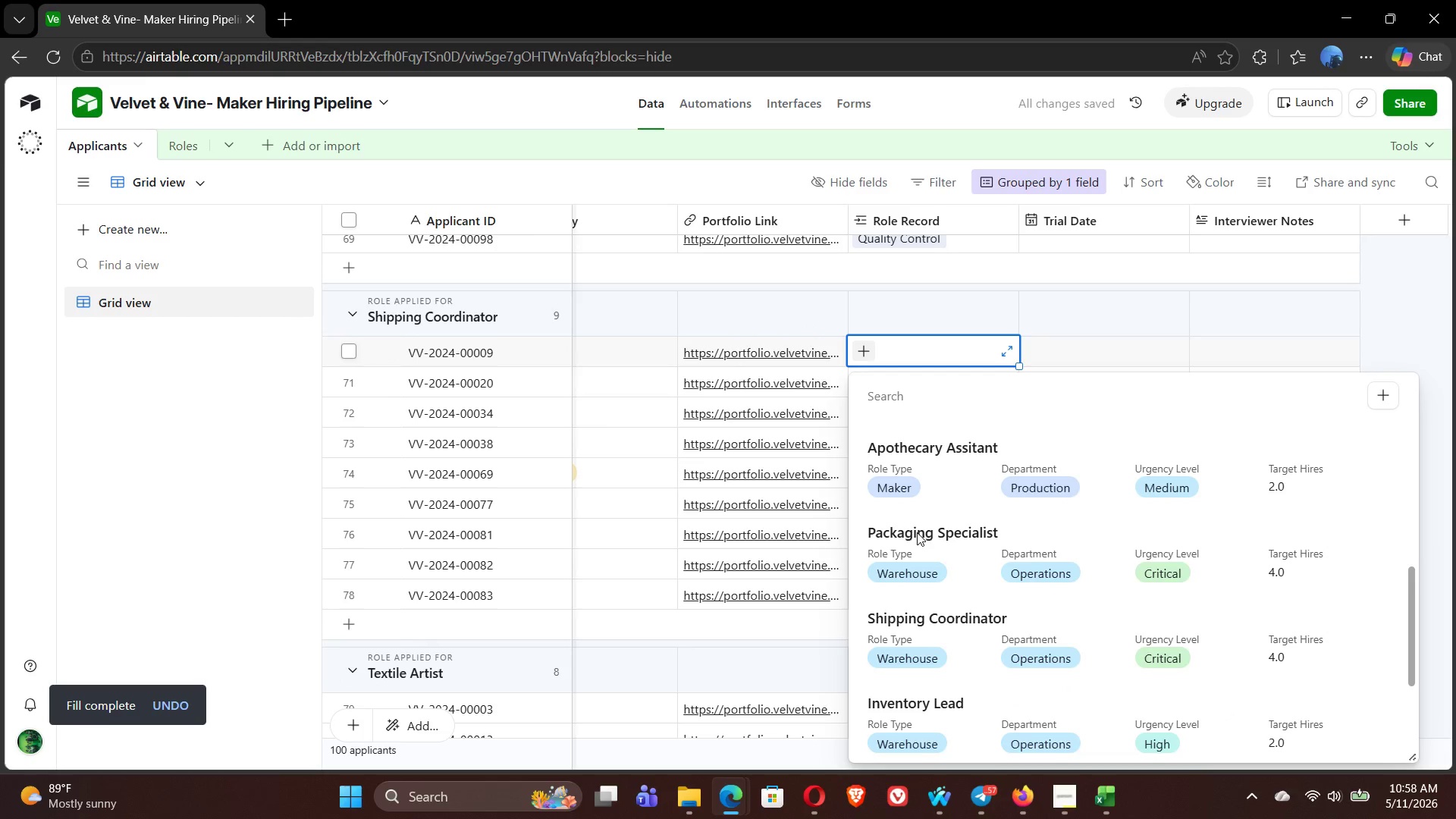 
left_click([941, 639])
 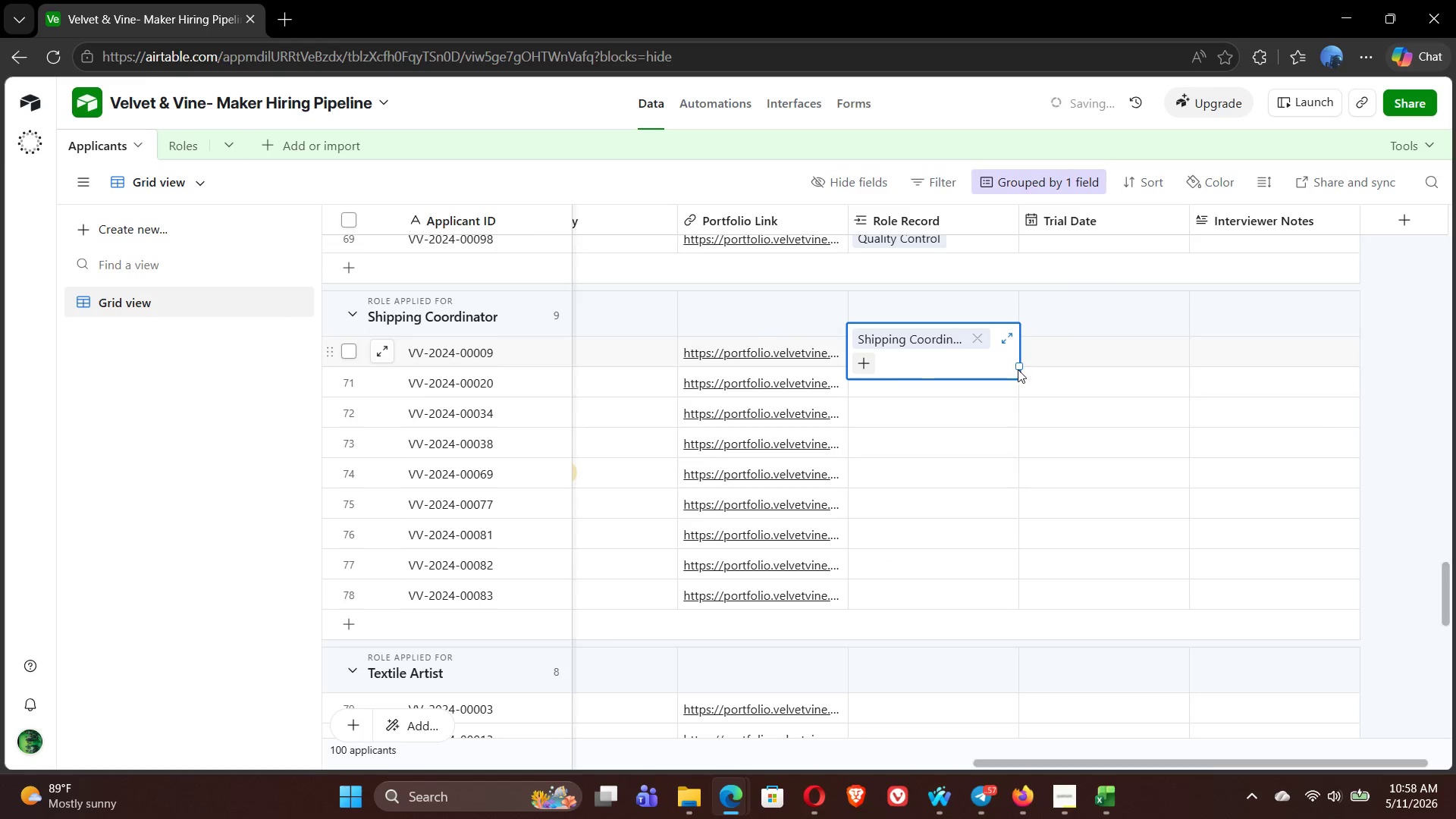 
left_click_drag(start_coordinate=[1018, 366], to_coordinate=[1016, 584])
 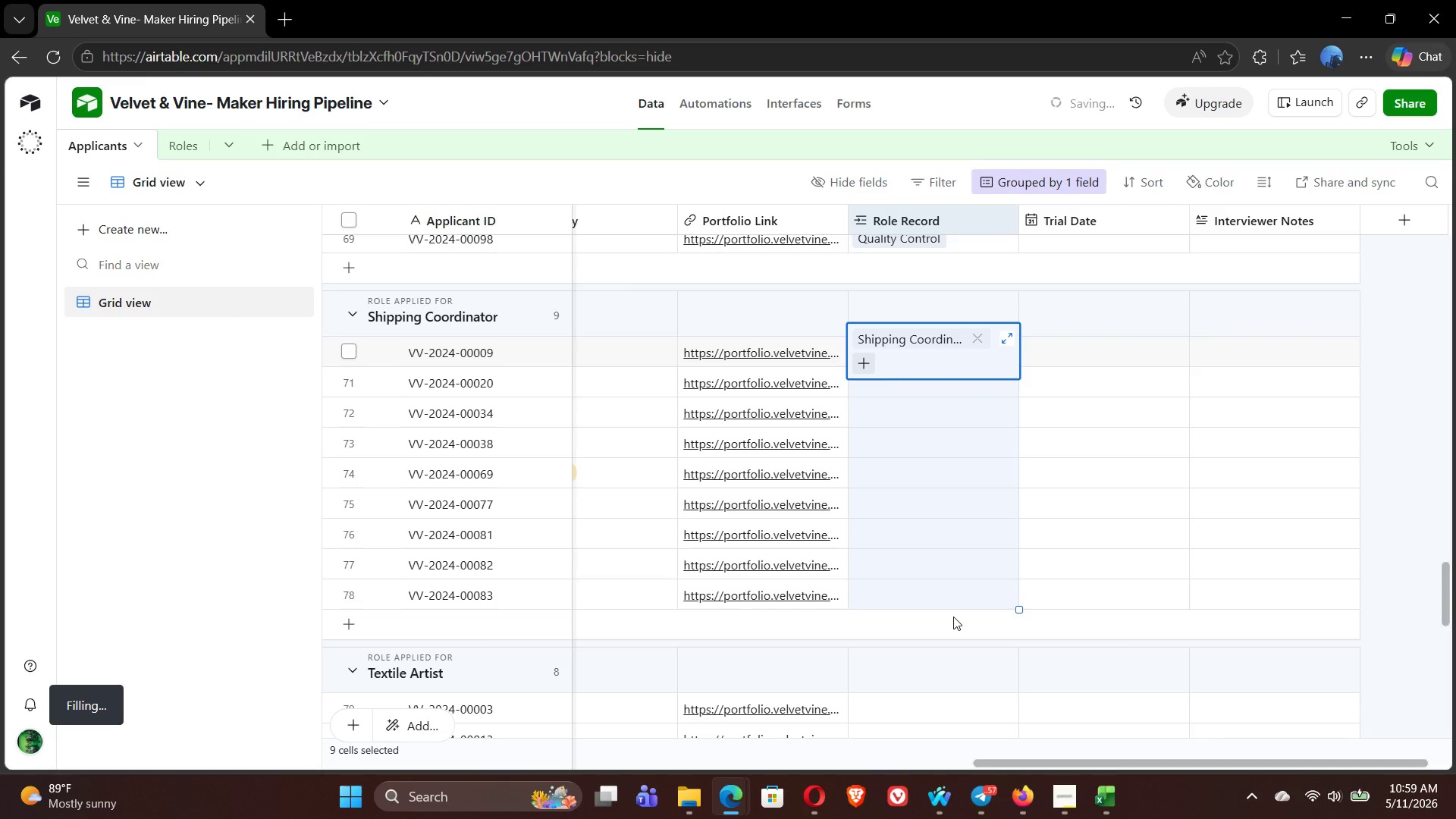 
wait(10.77)
 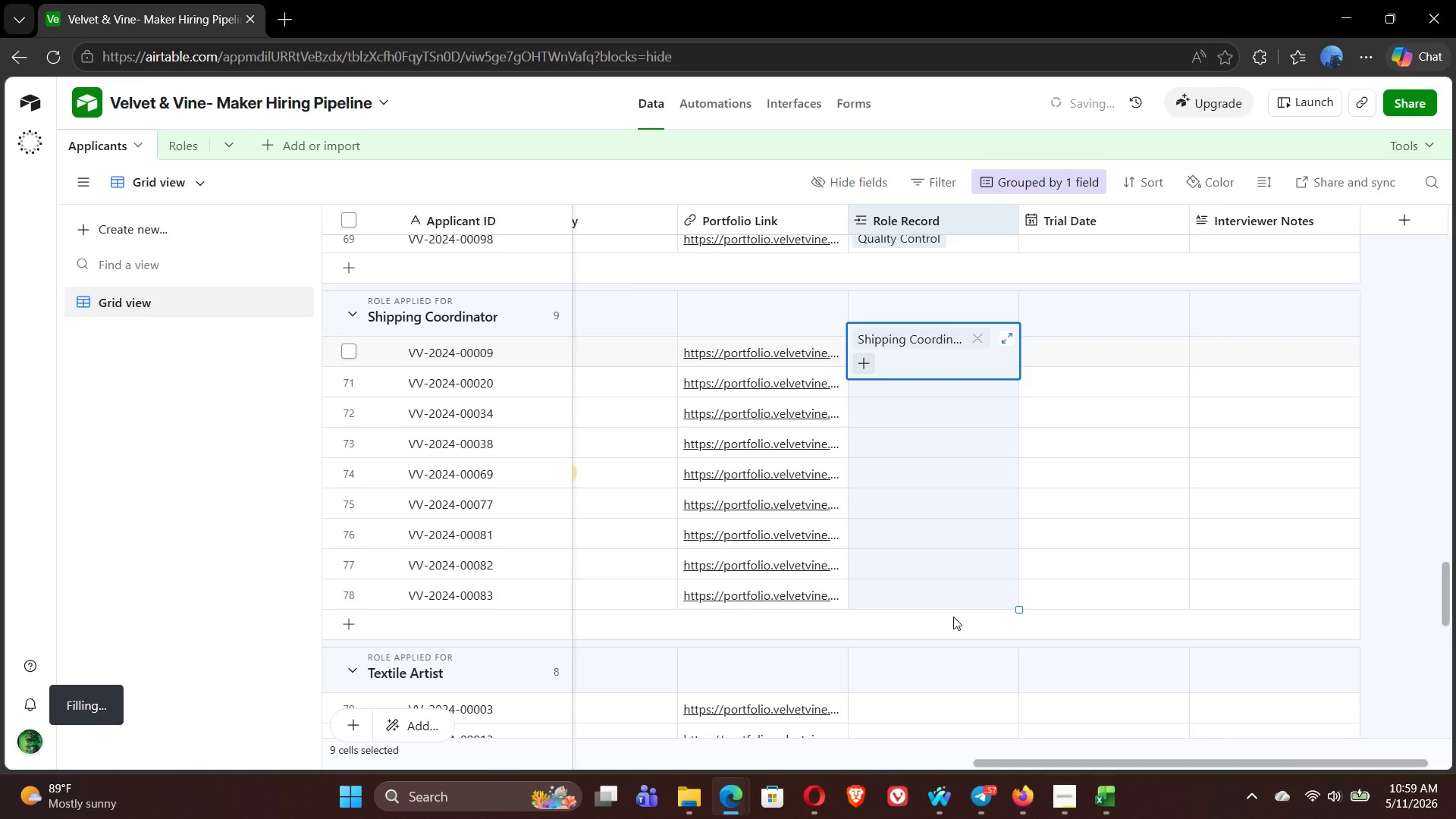 
mouse_move([893, 610])
 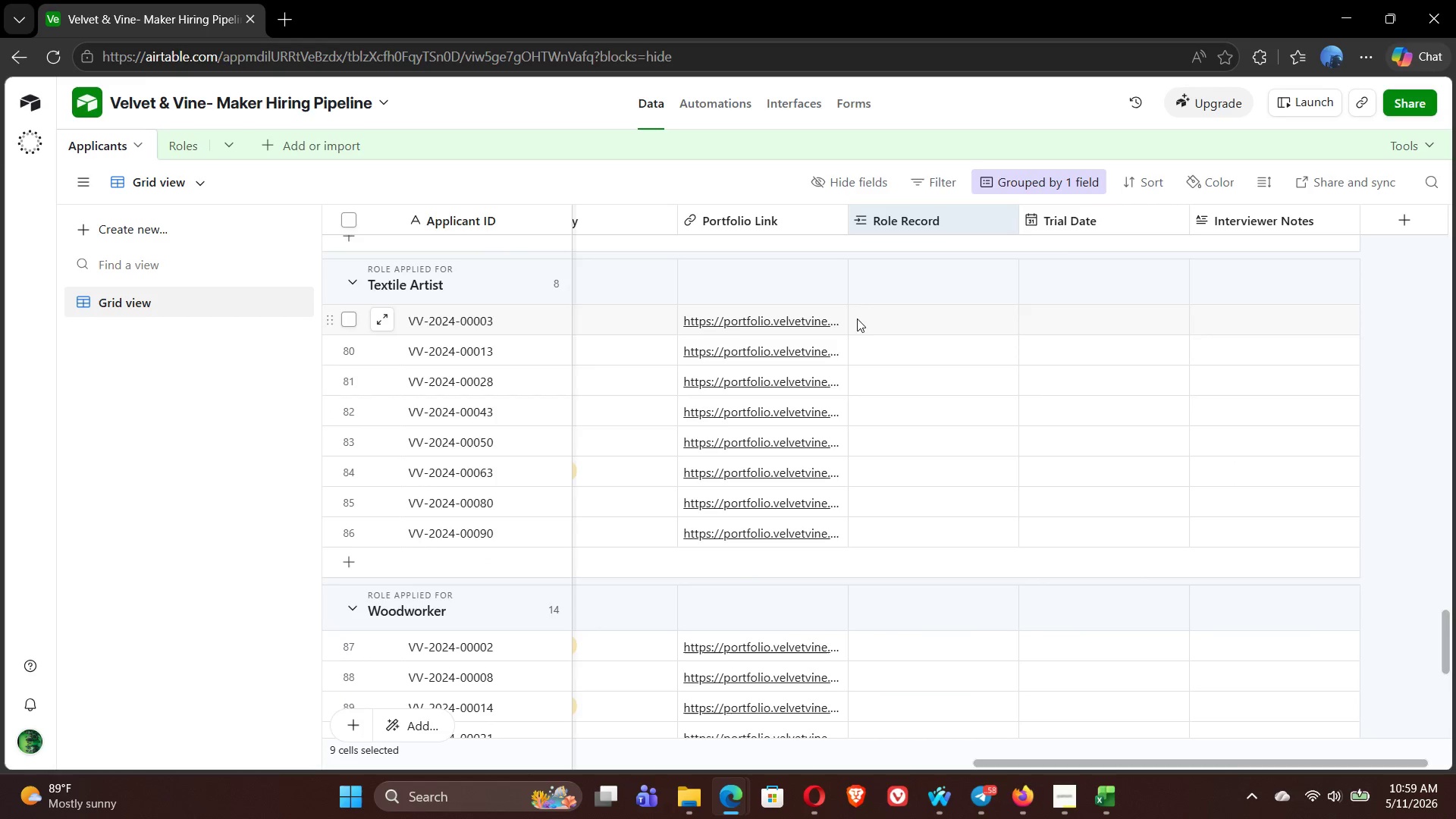 
left_click([856, 318])
 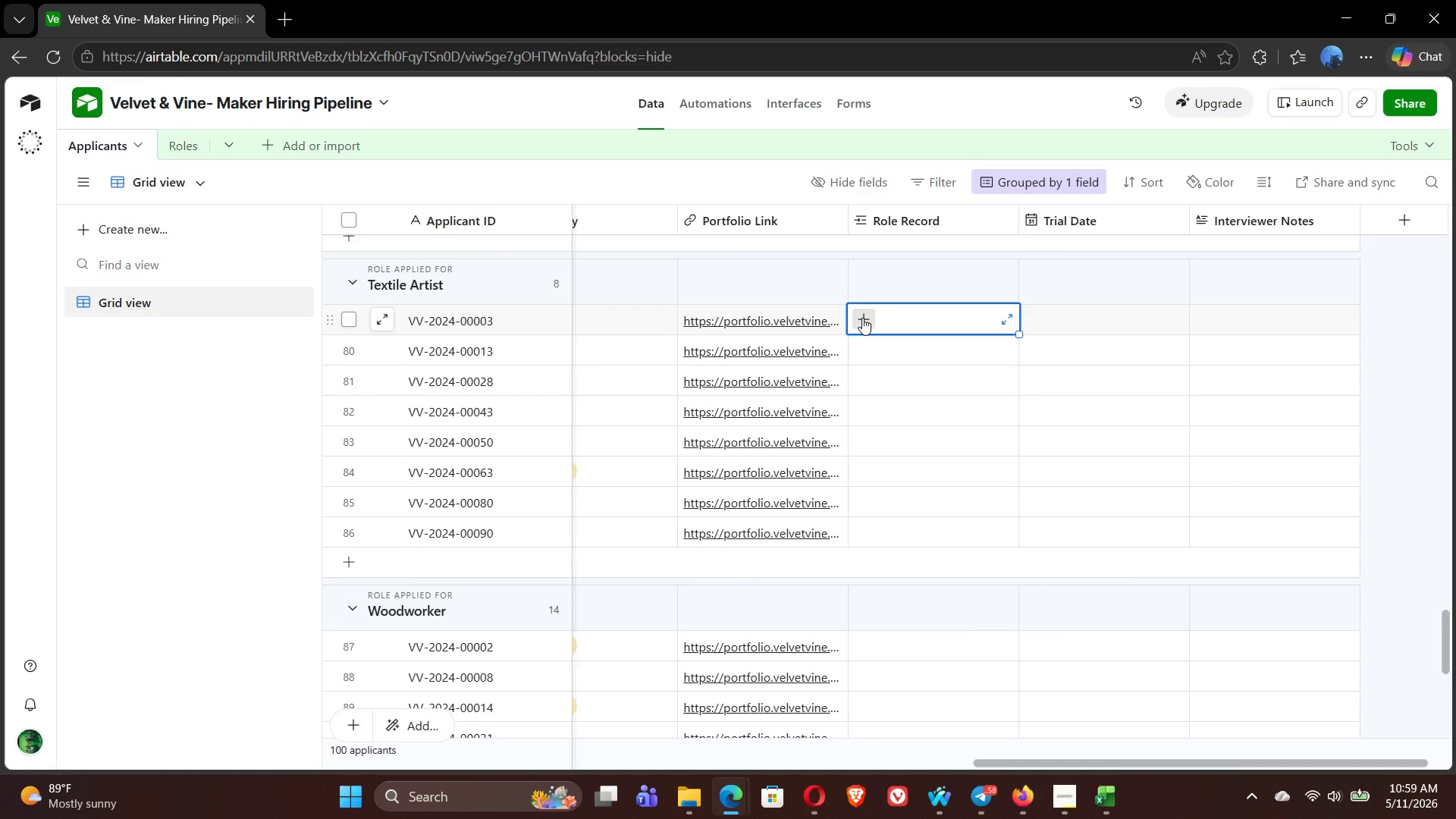 
left_click([862, 318])
 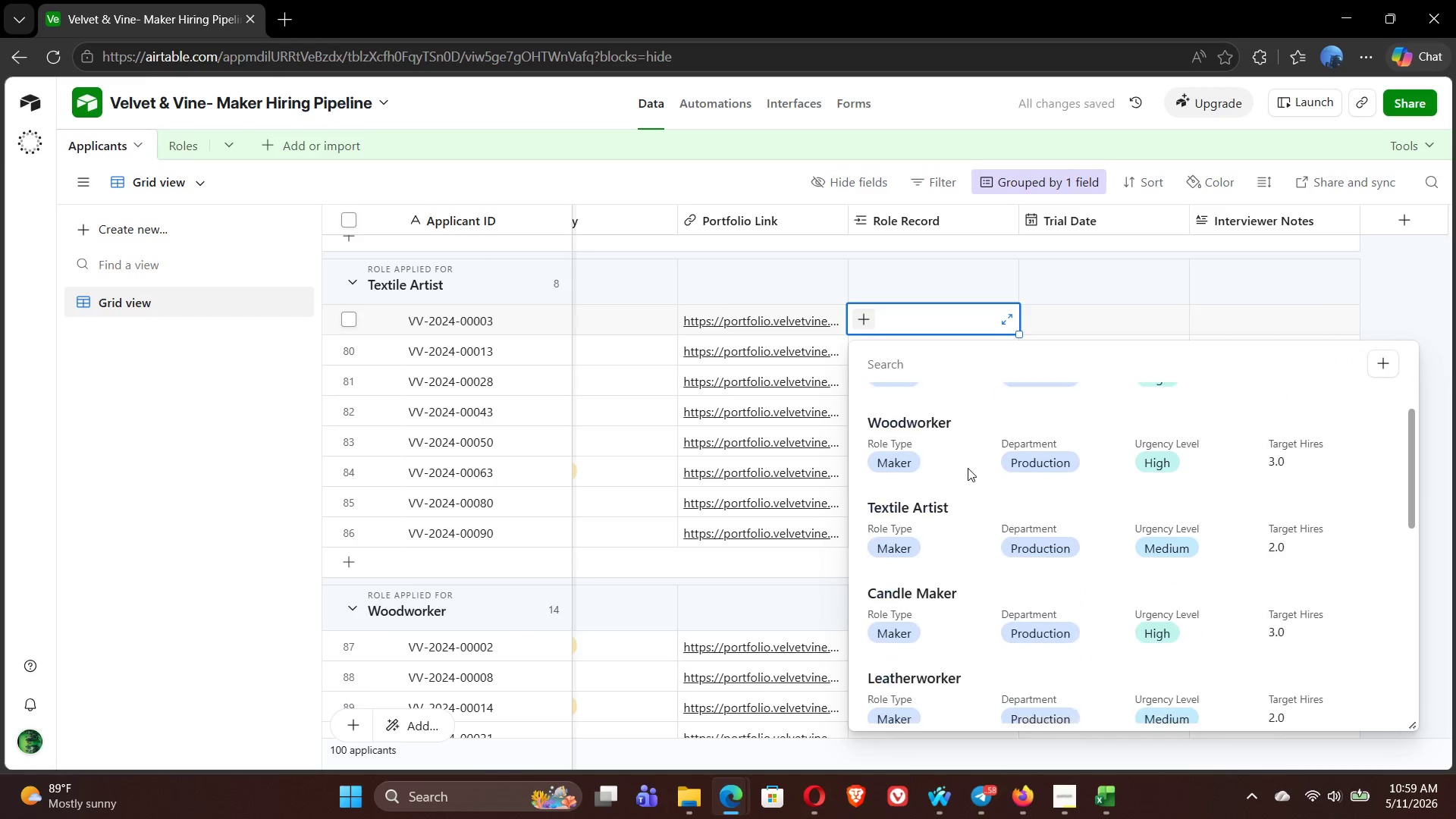 
left_click([930, 508])
 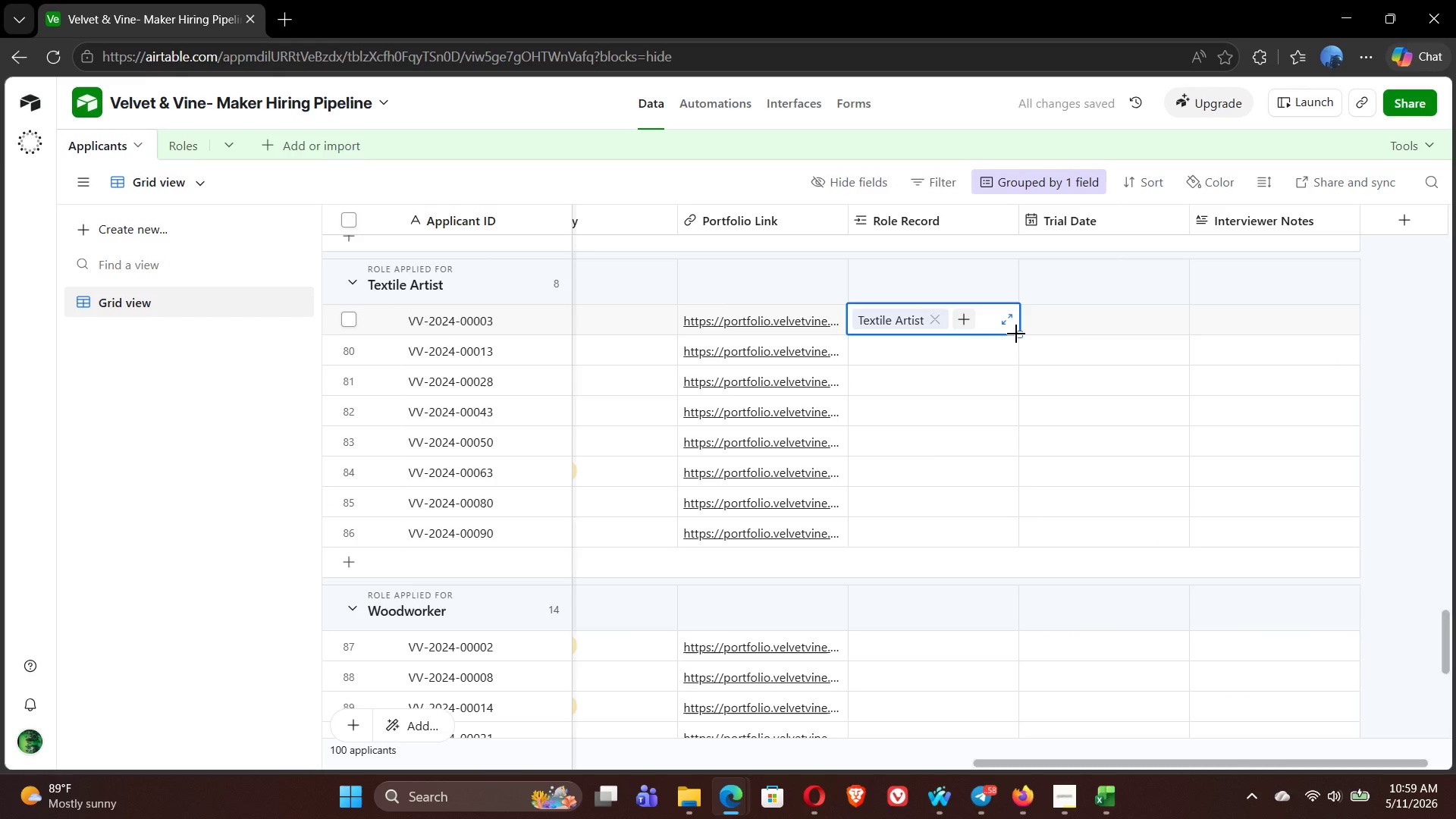 
left_click_drag(start_coordinate=[1016, 334], to_coordinate=[1002, 529])
 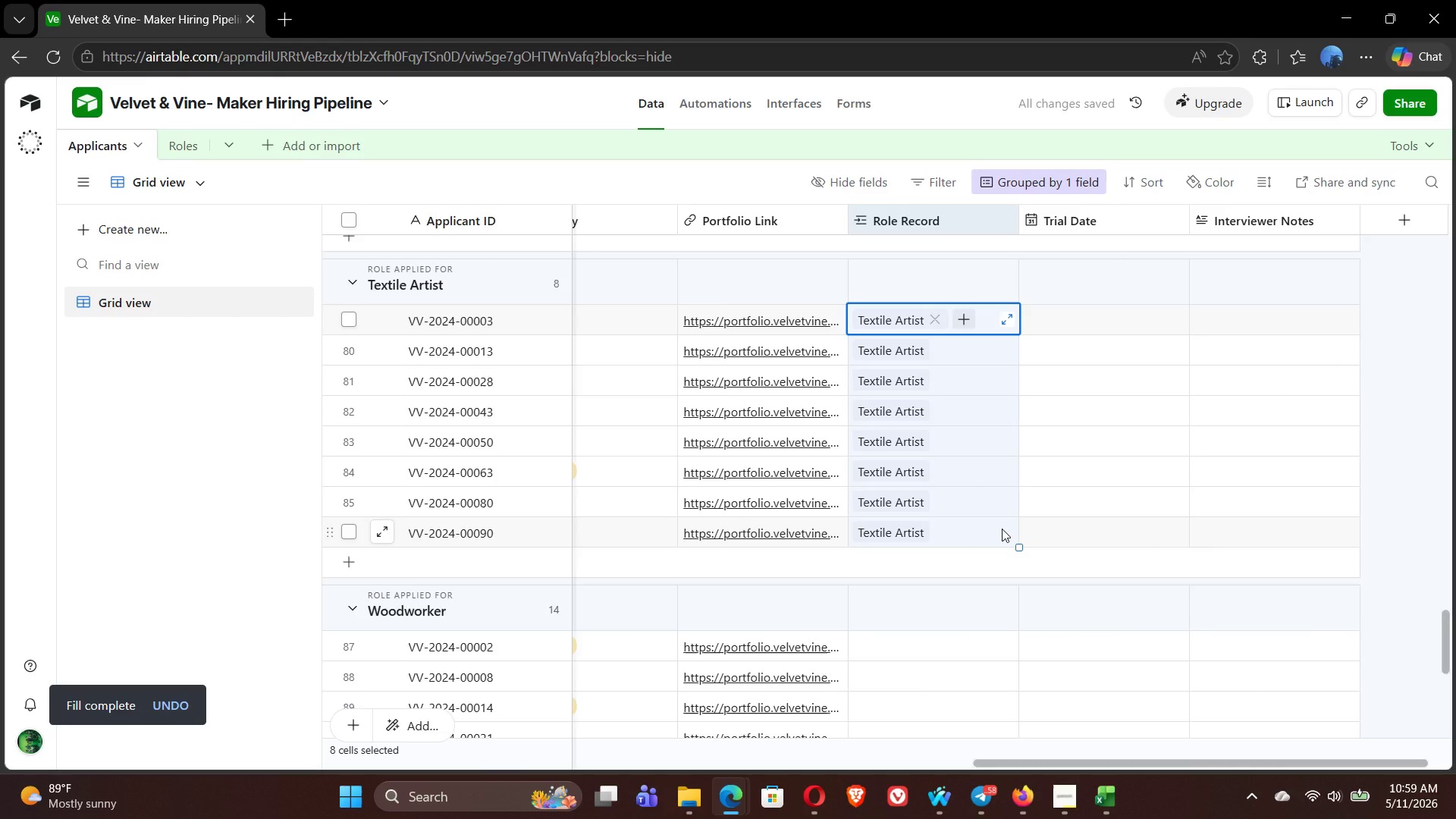 
wait(8.34)
 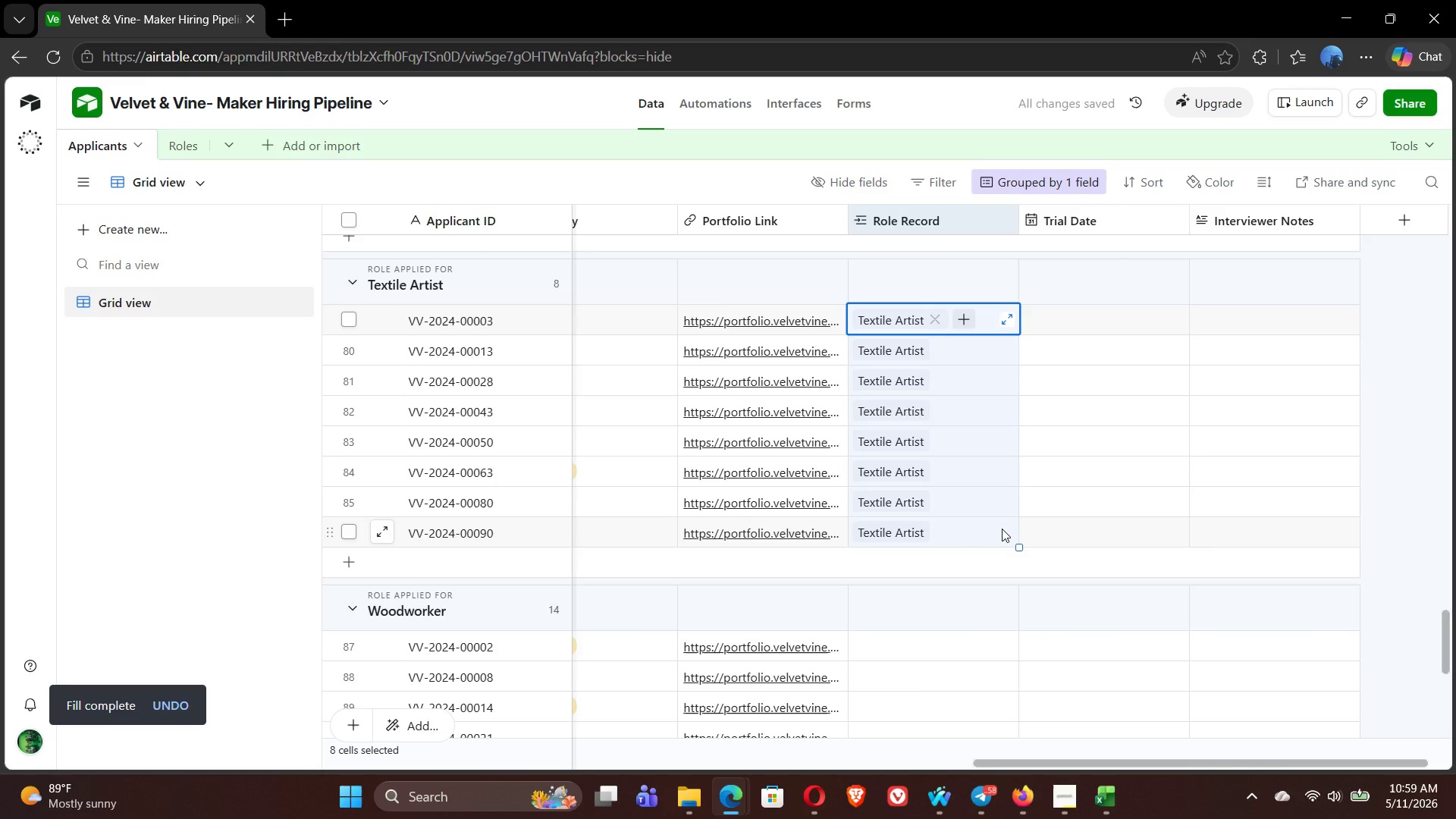 
double_click([867, 346])
 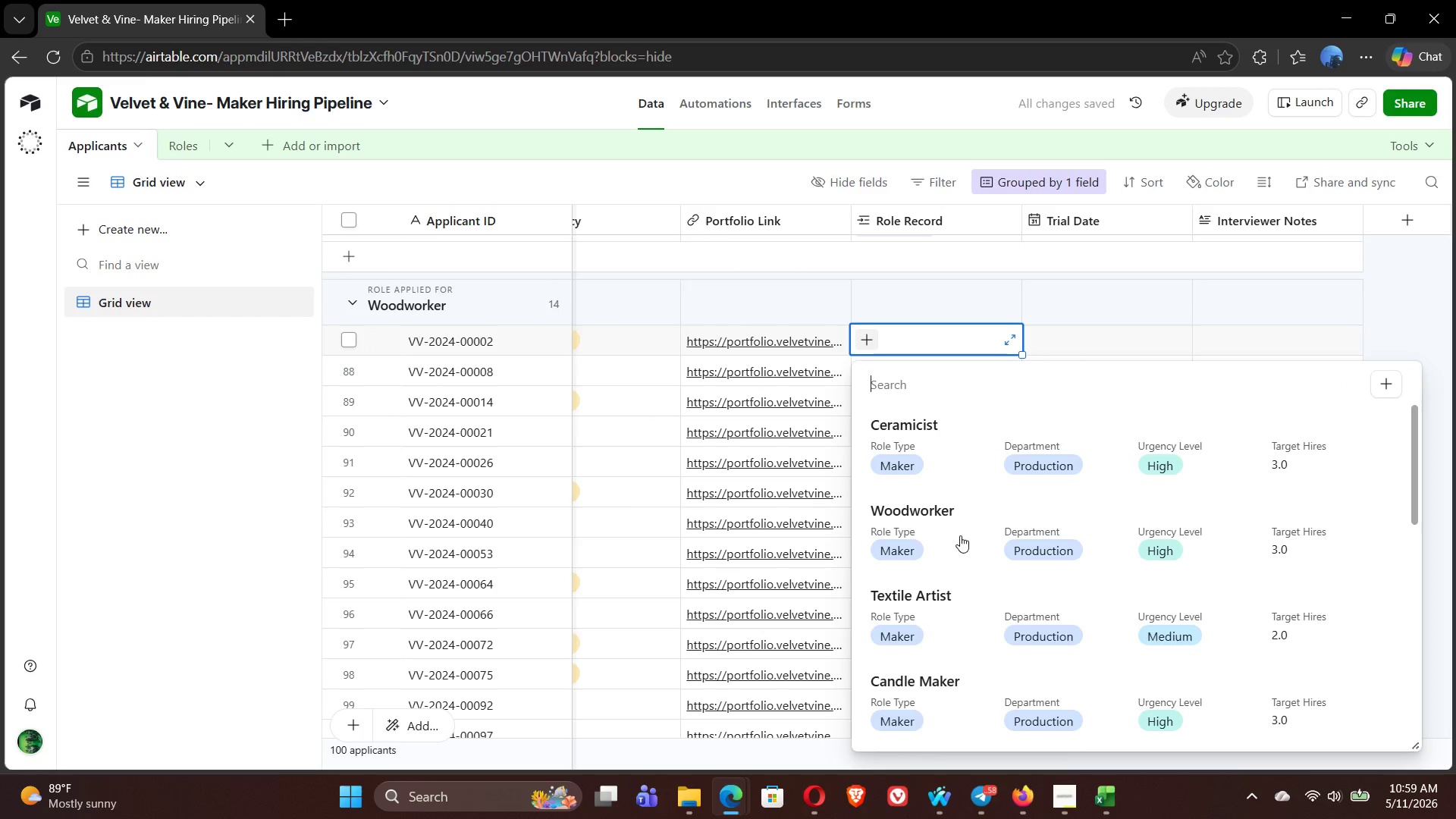 
left_click([937, 526])
 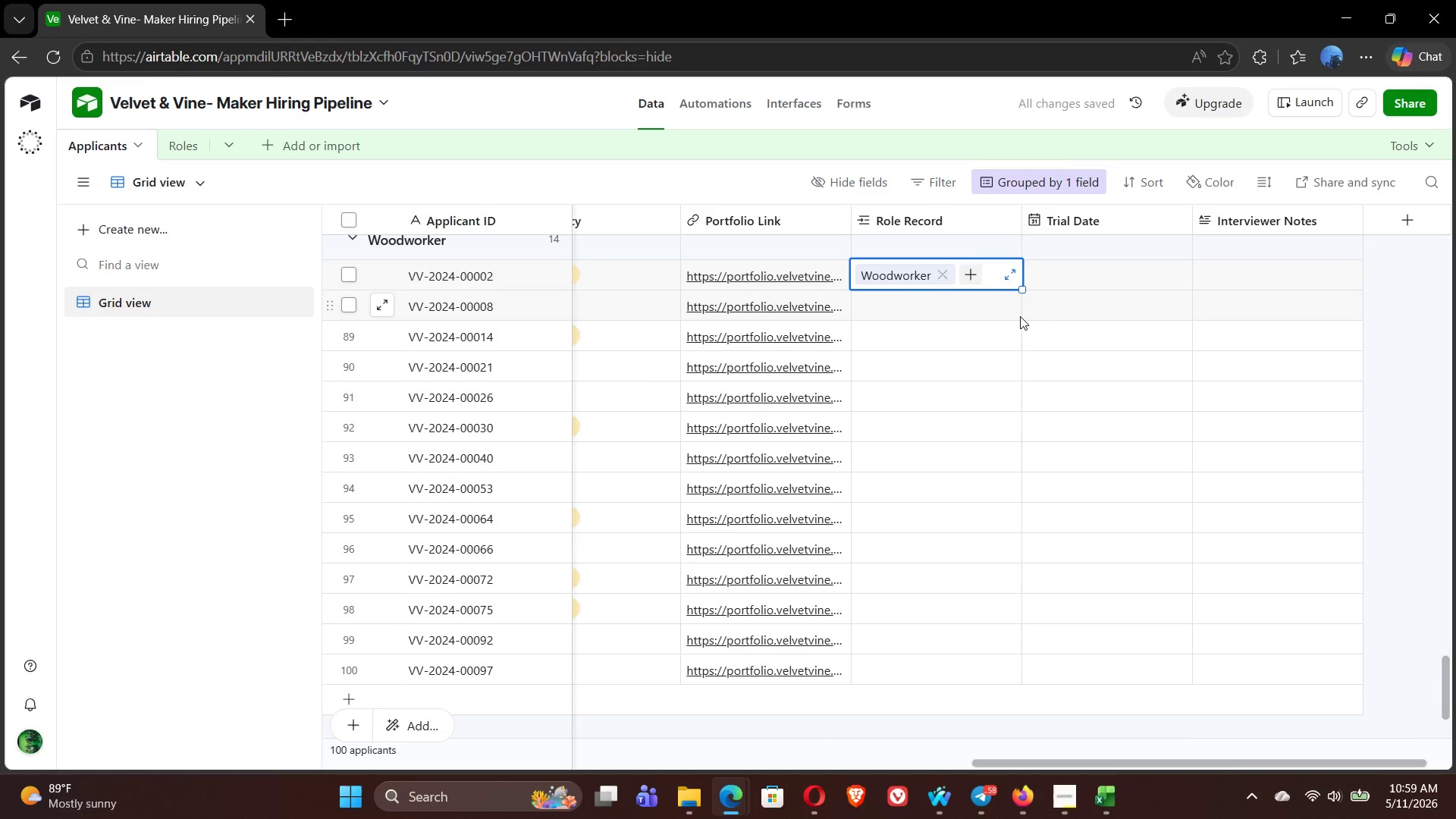 
left_click_drag(start_coordinate=[1021, 290], to_coordinate=[993, 662])
 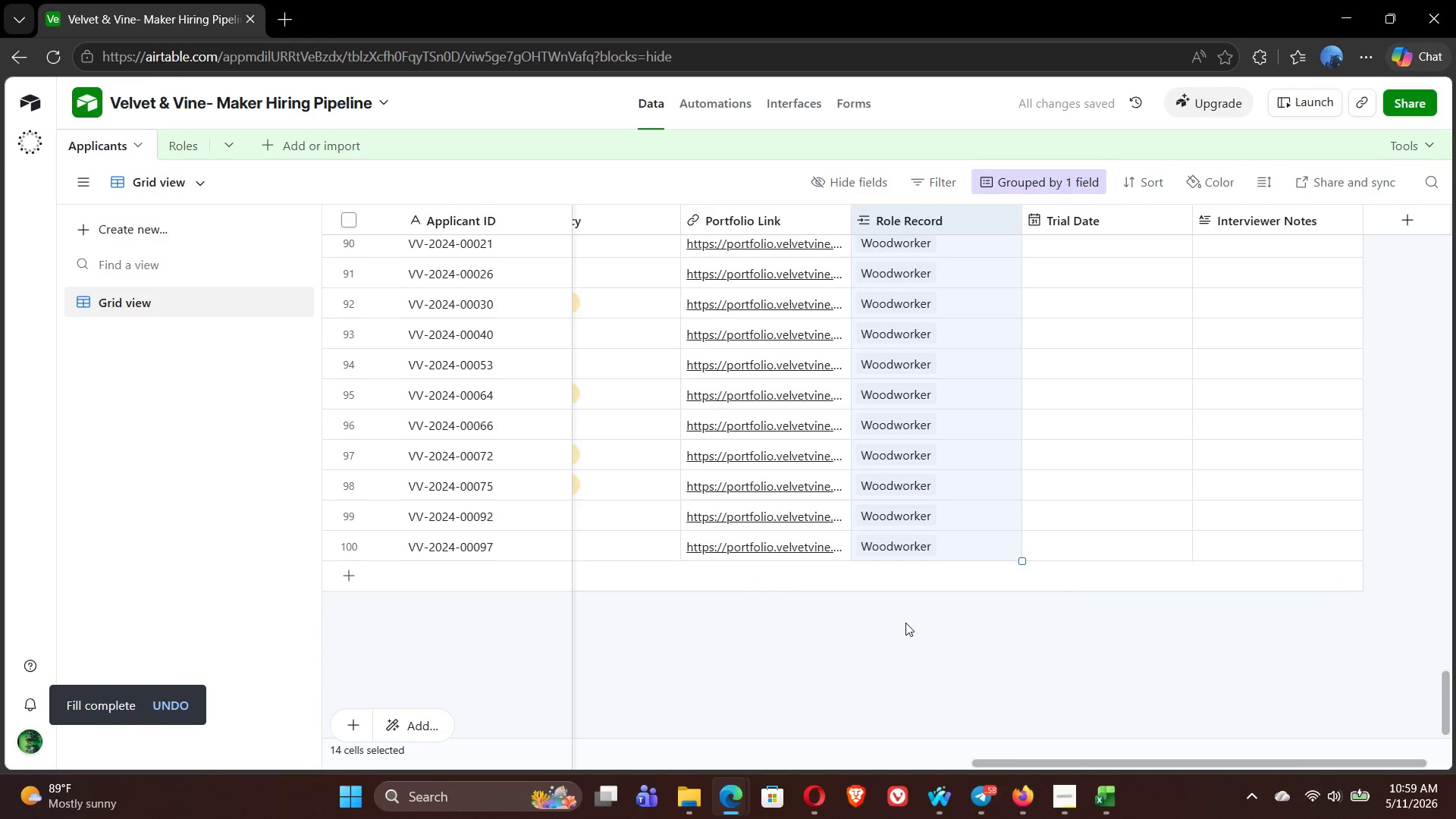 
left_click([1053, 629])
 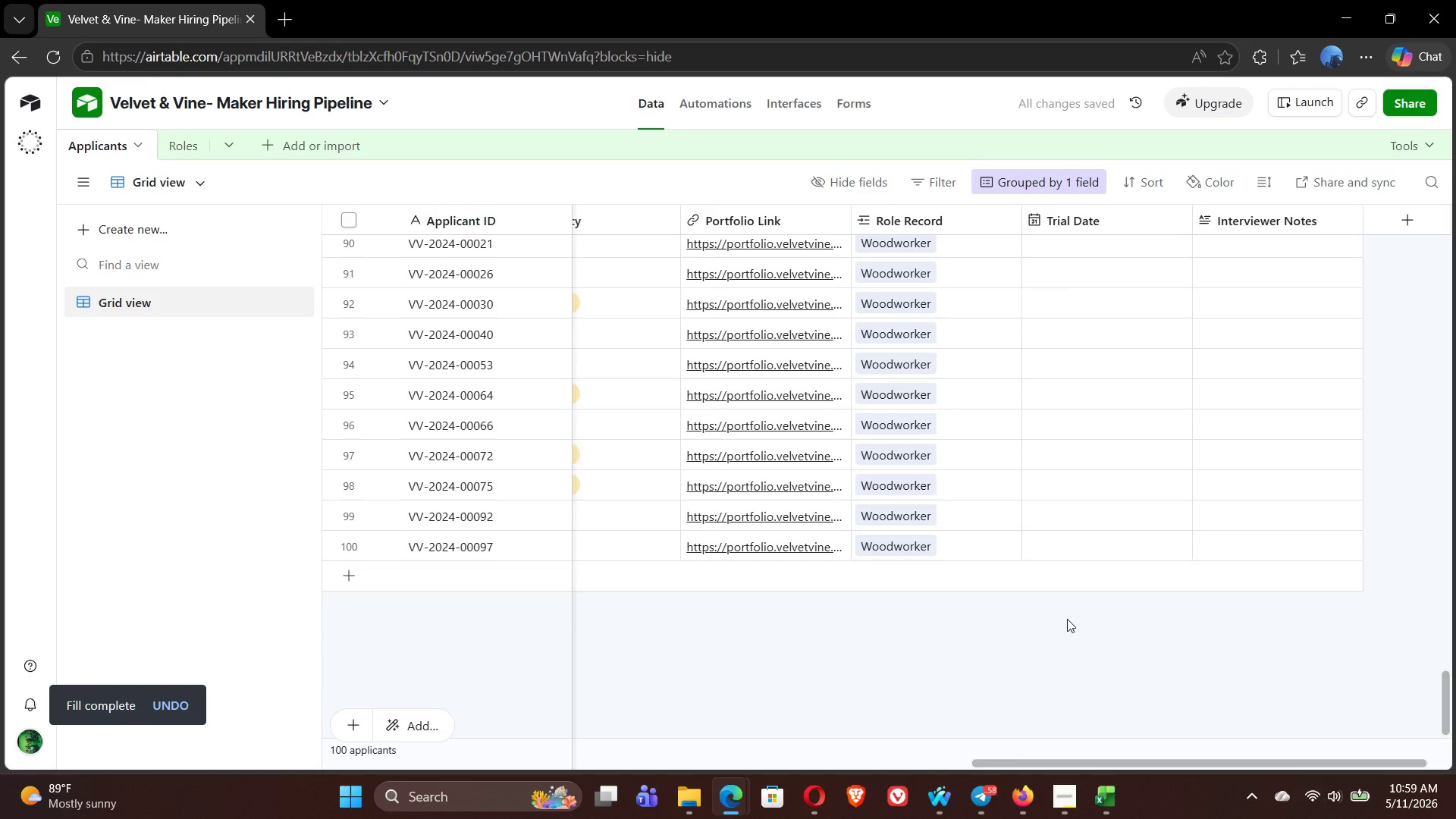 
mouse_move([1115, 415])
 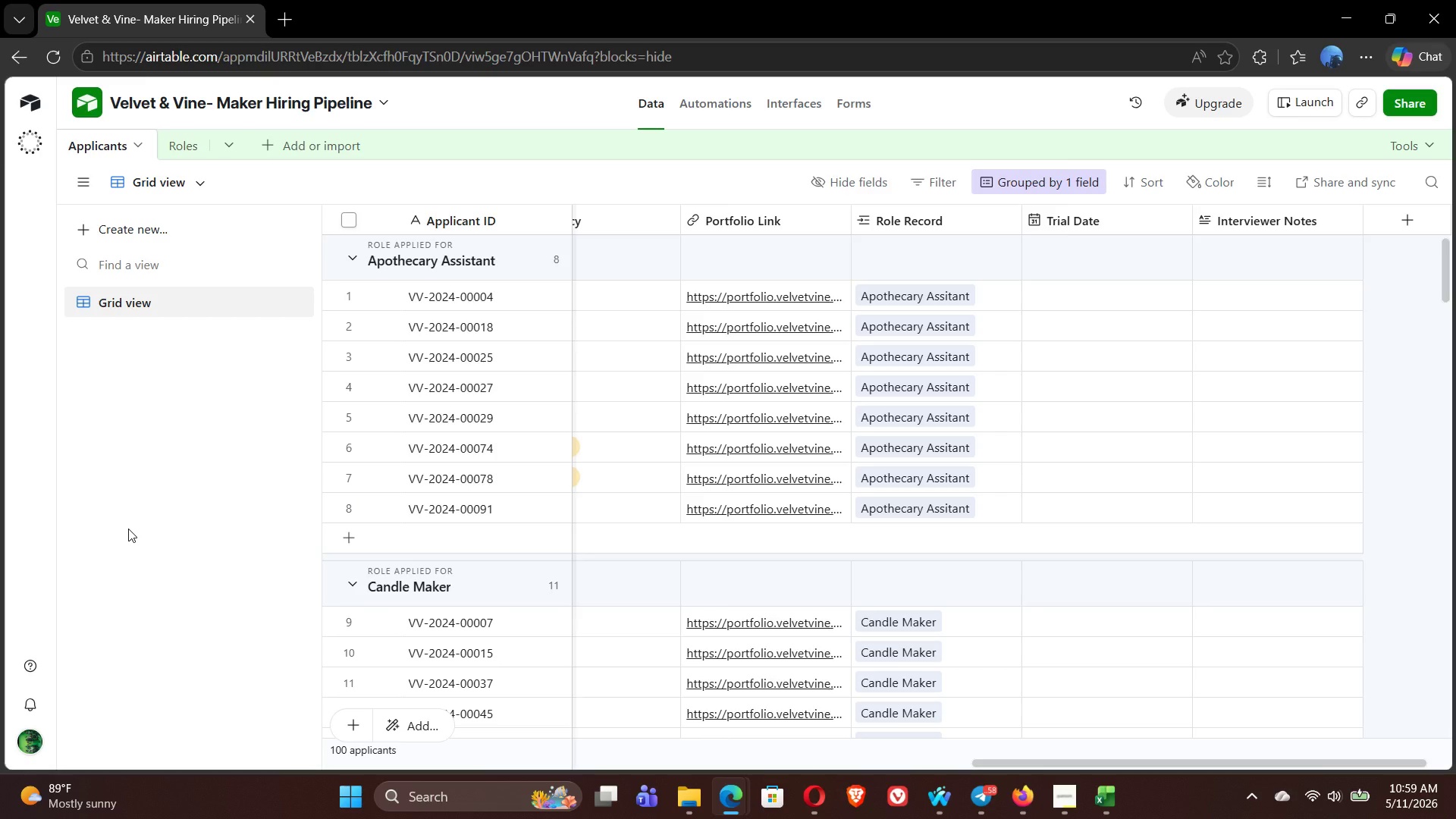 
wait(10.16)
 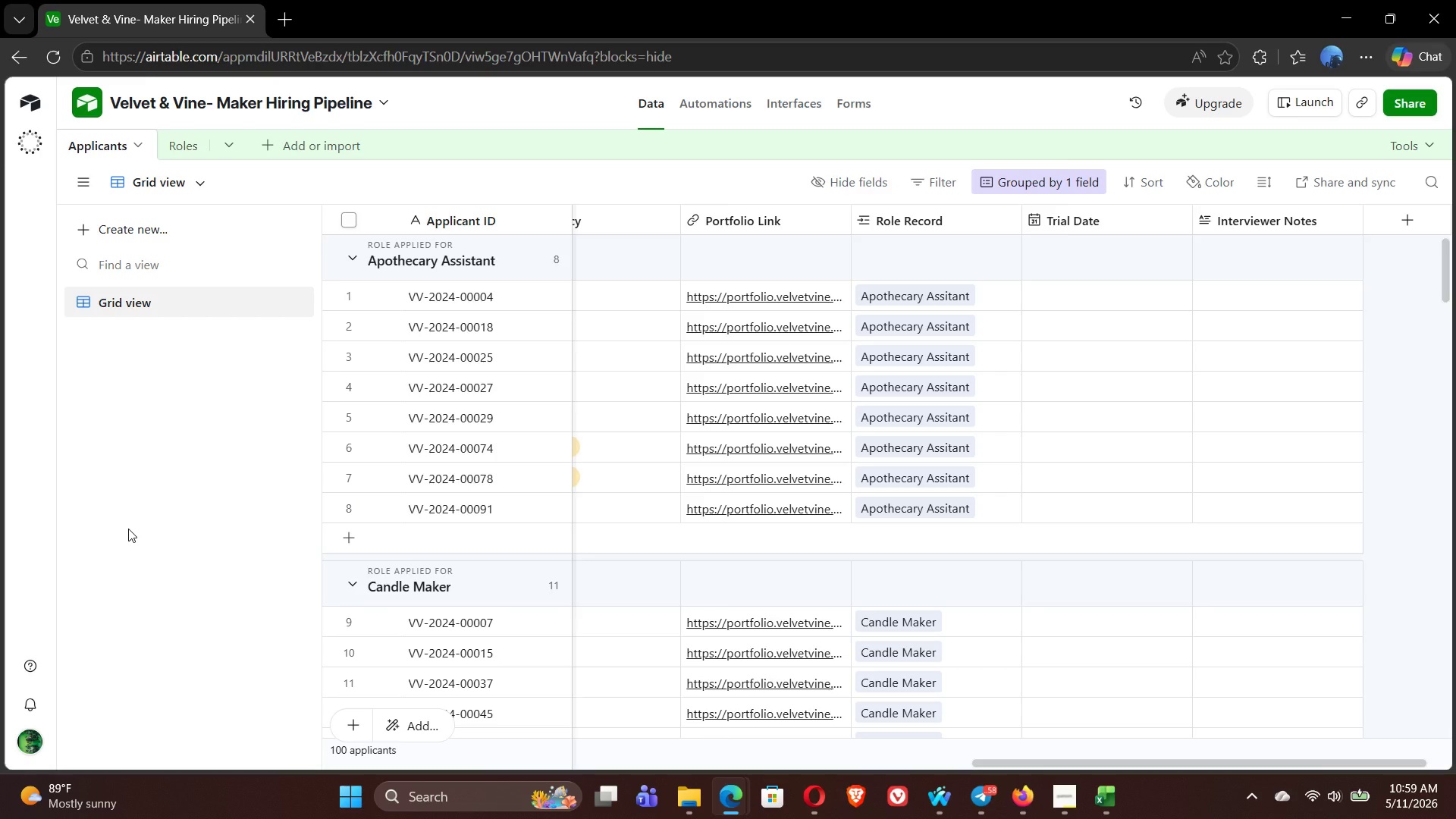 
left_click([1350, 221])
 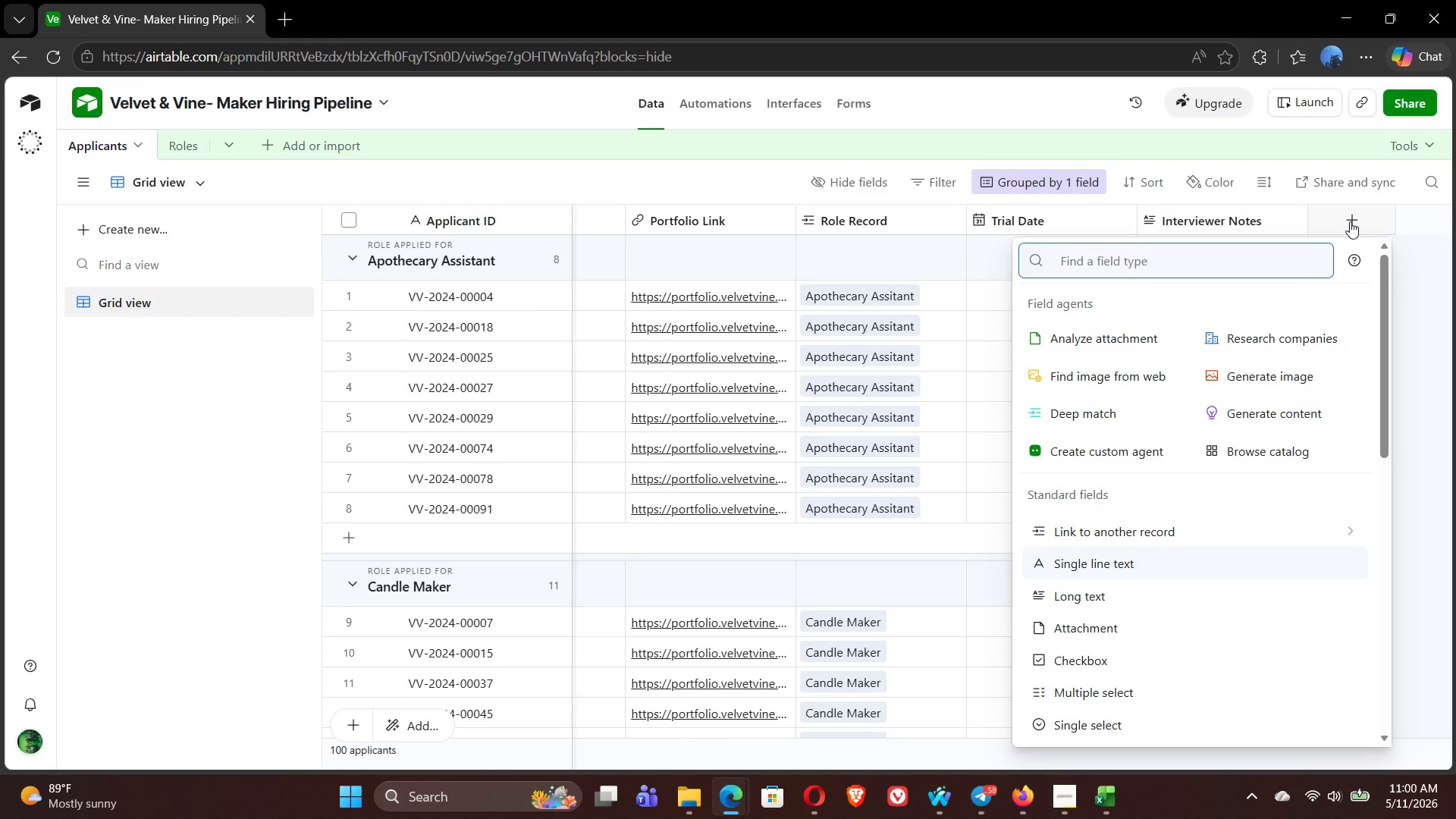 
type(for)
 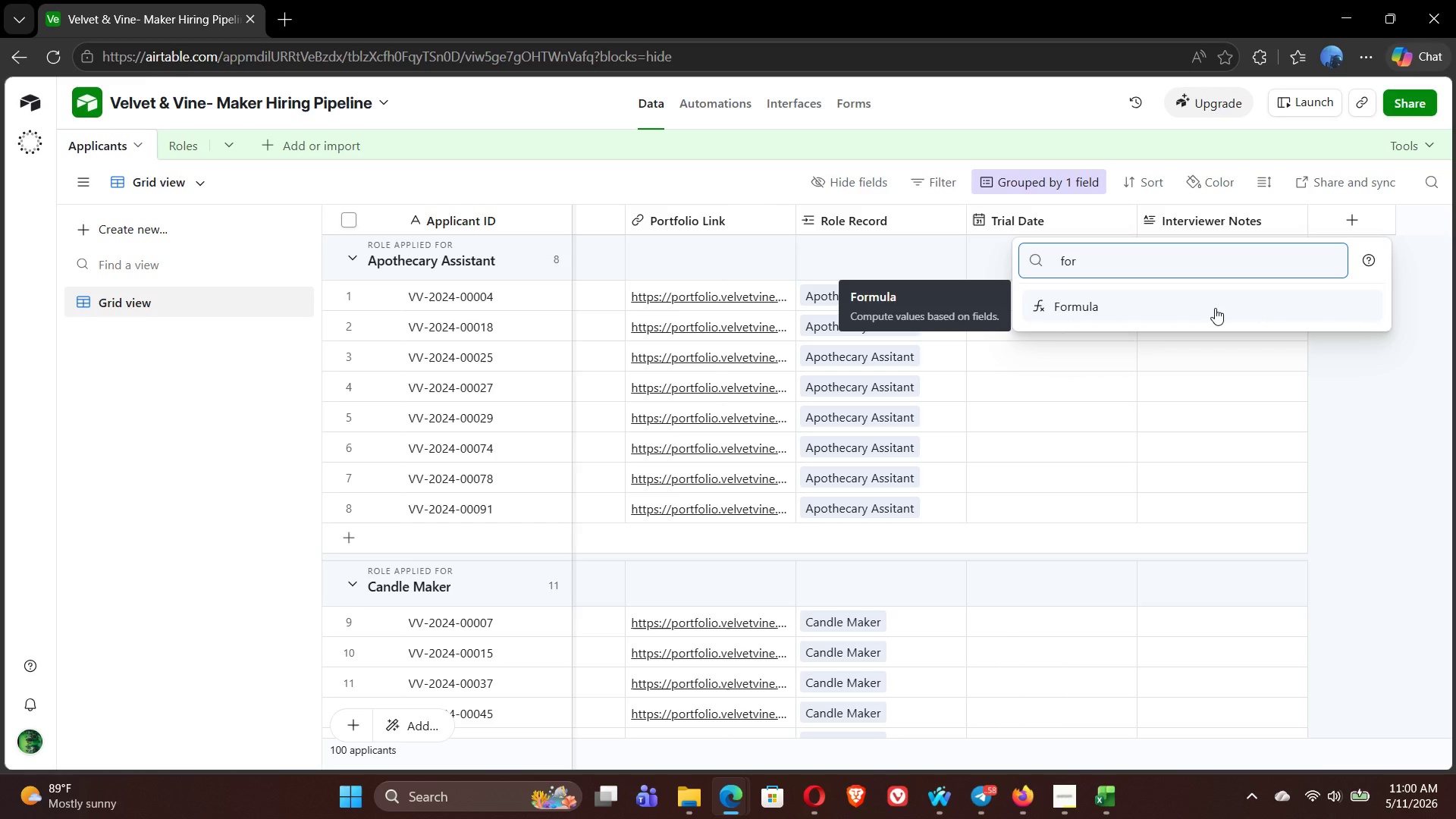 
left_click([1215, 308])
 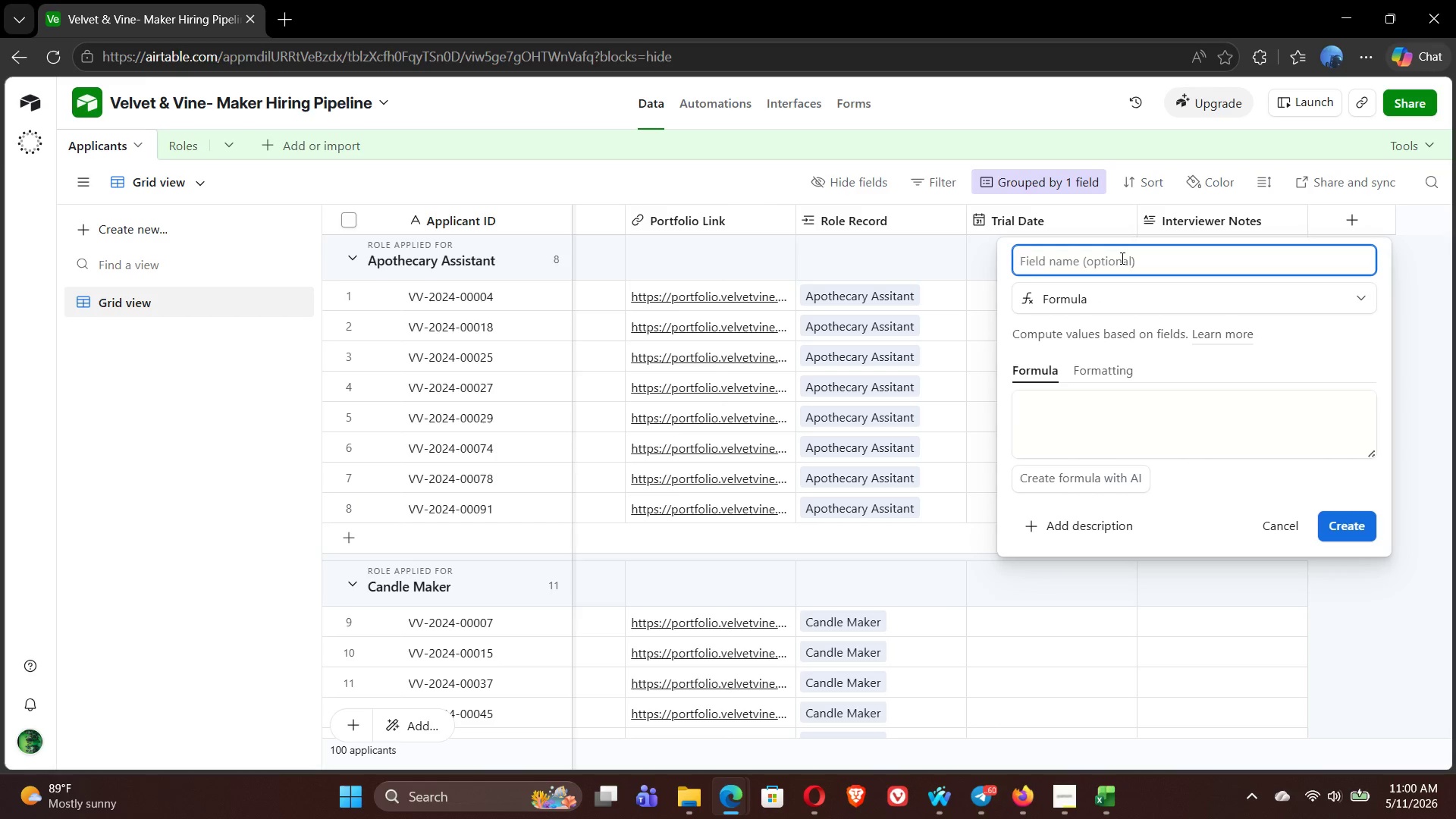 
type(Days in Pipeline)
 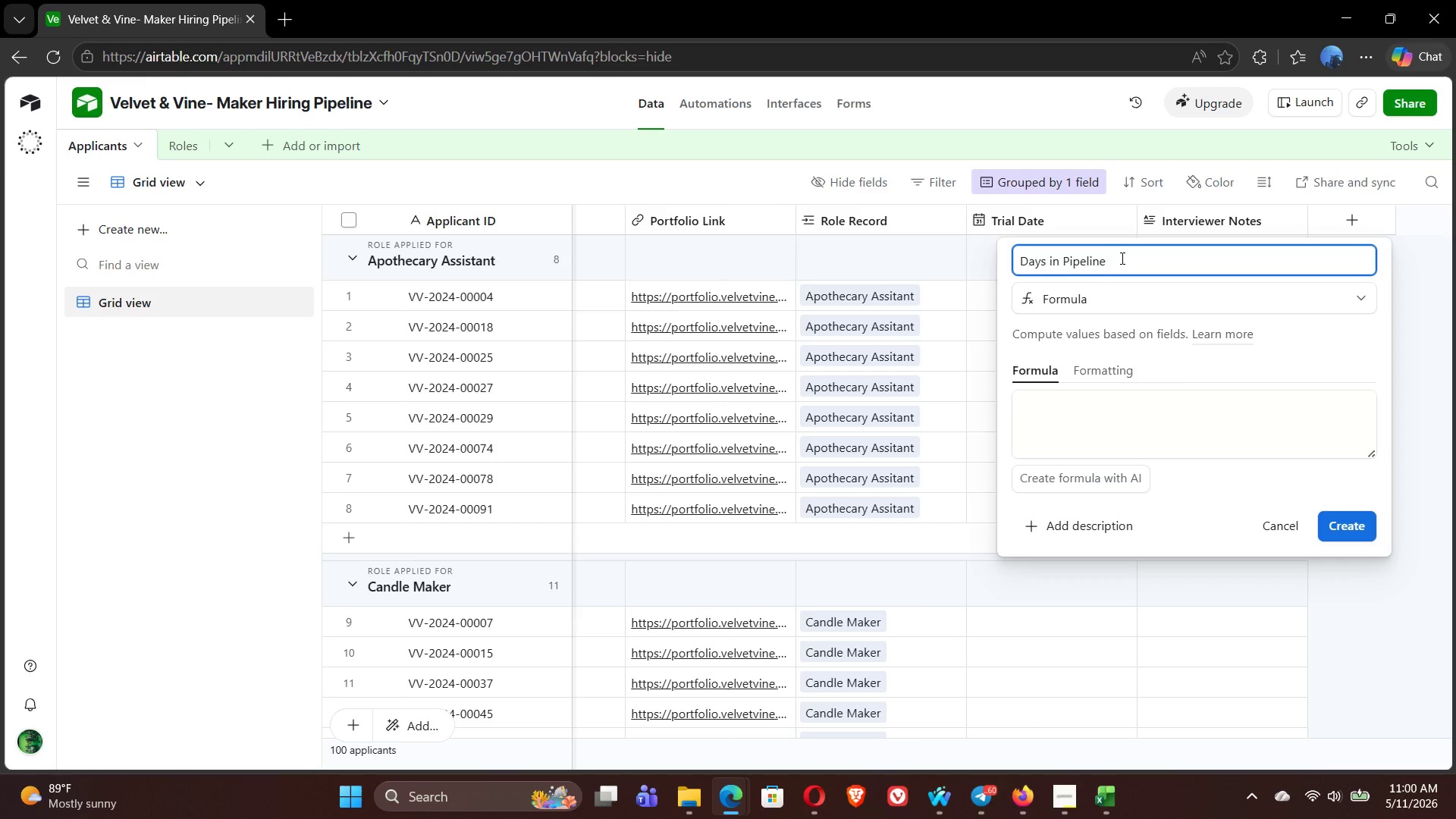 
wait(32.25)
 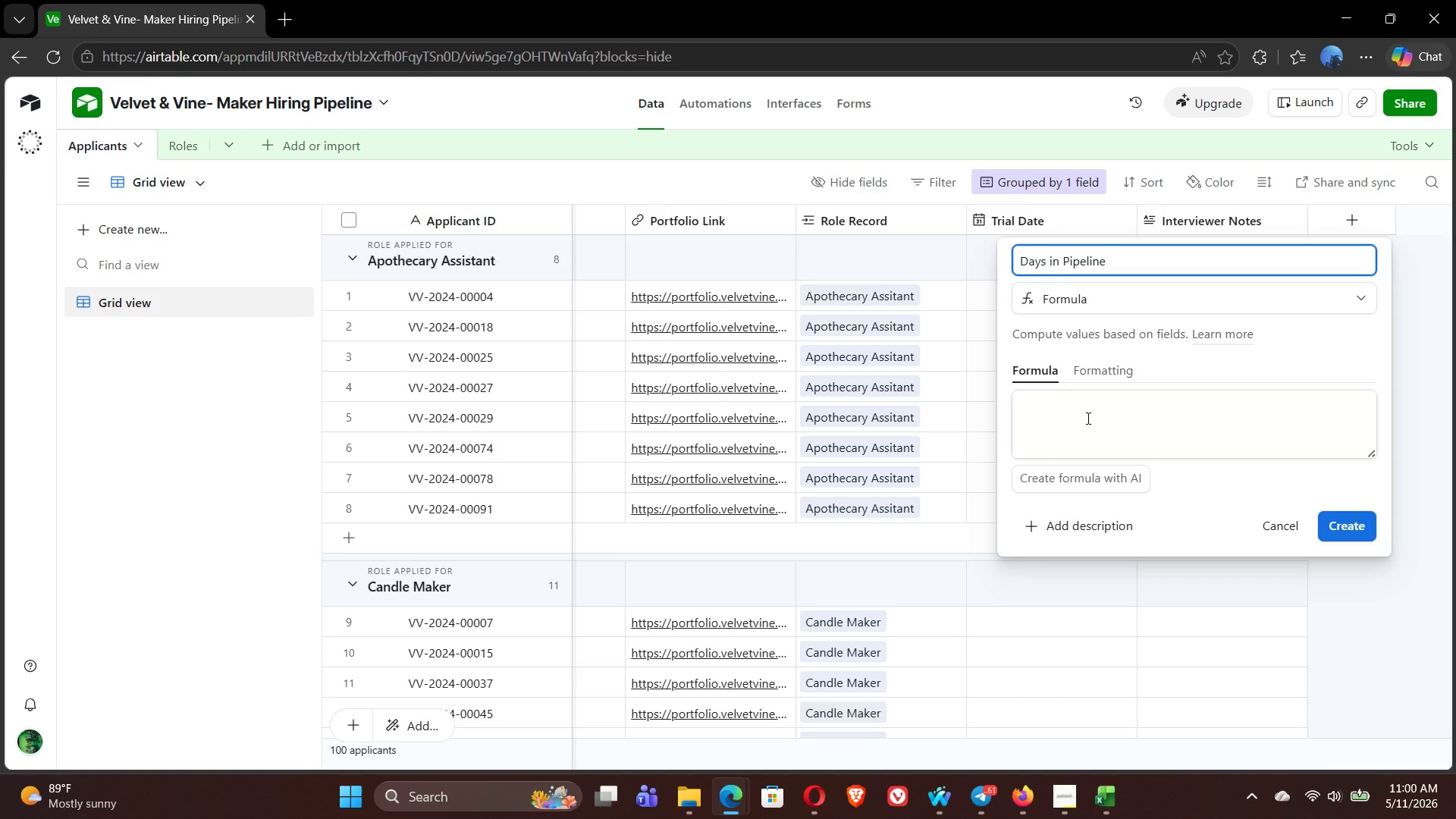 
left_click([1069, 428])
 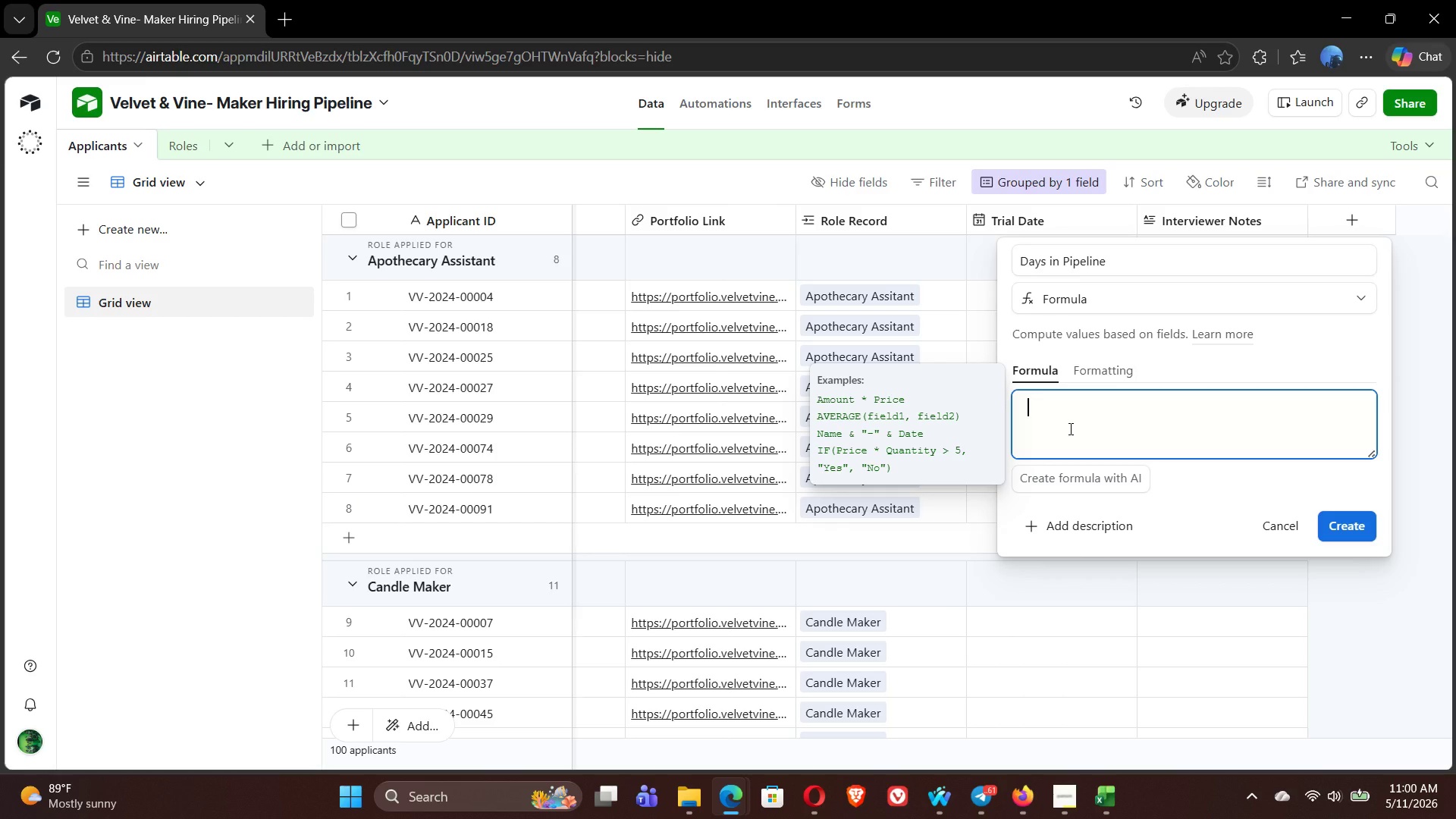 
type(DAT)
 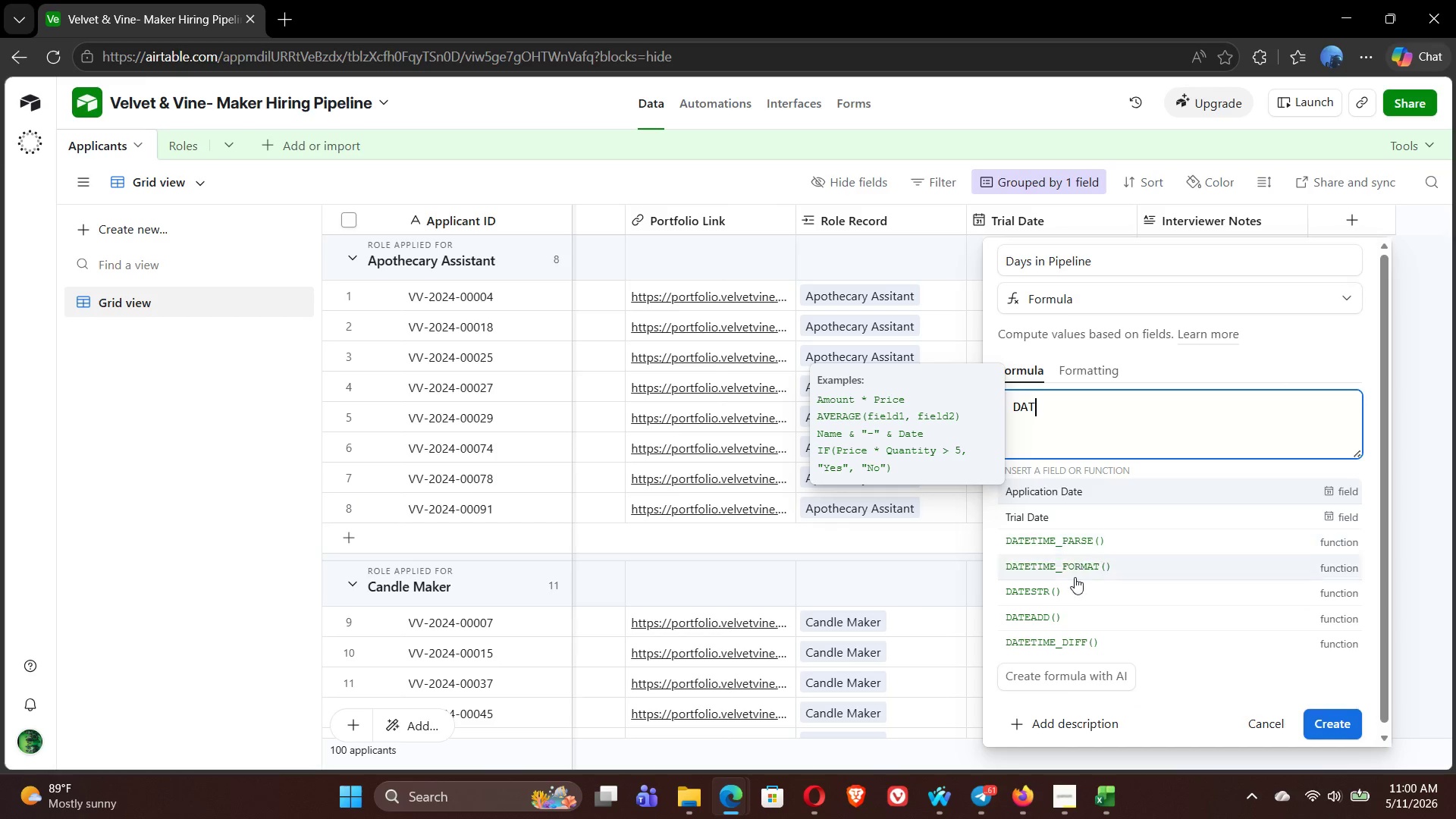 
left_click([1101, 641])
 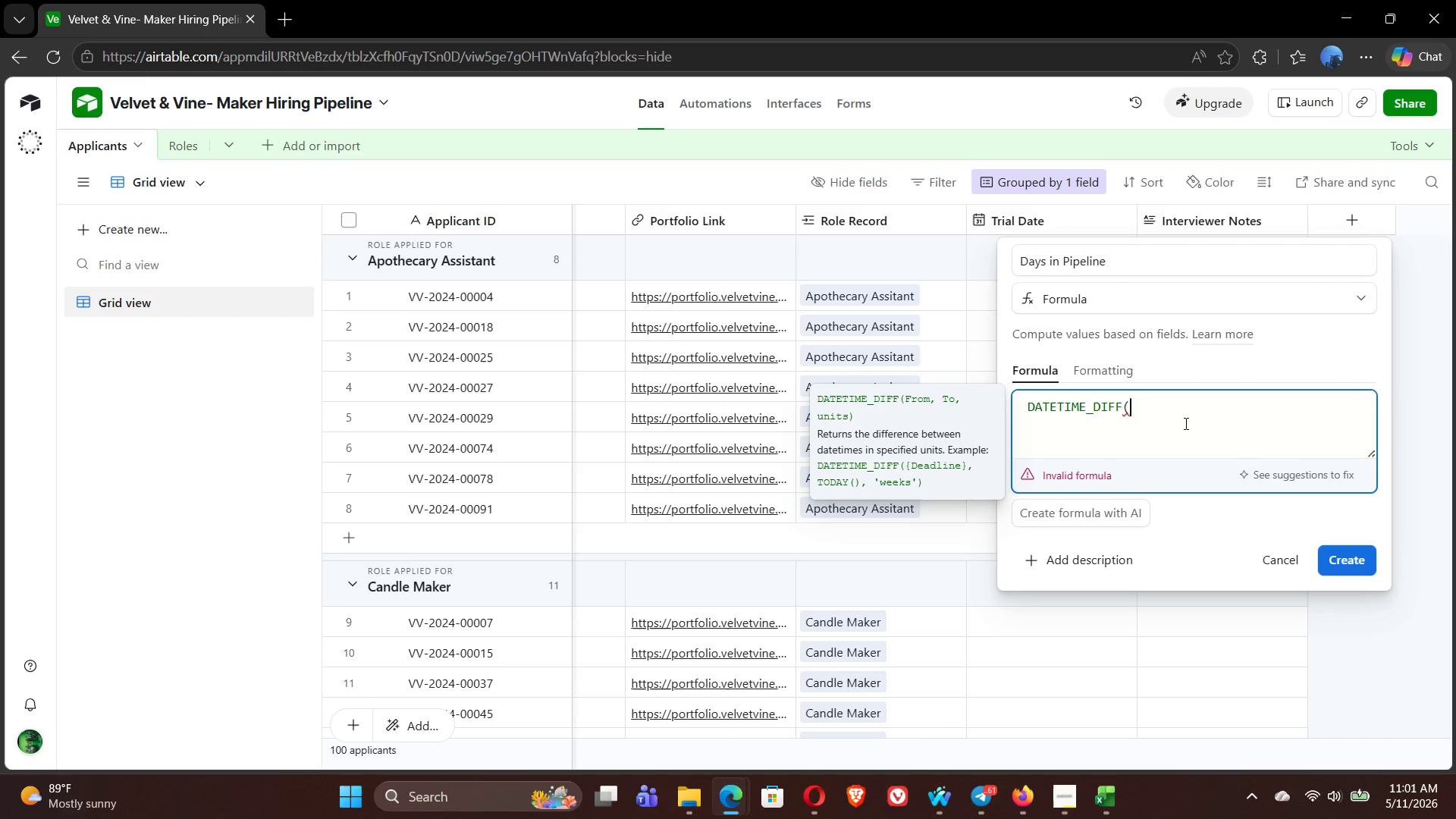 
wait(5.8)
 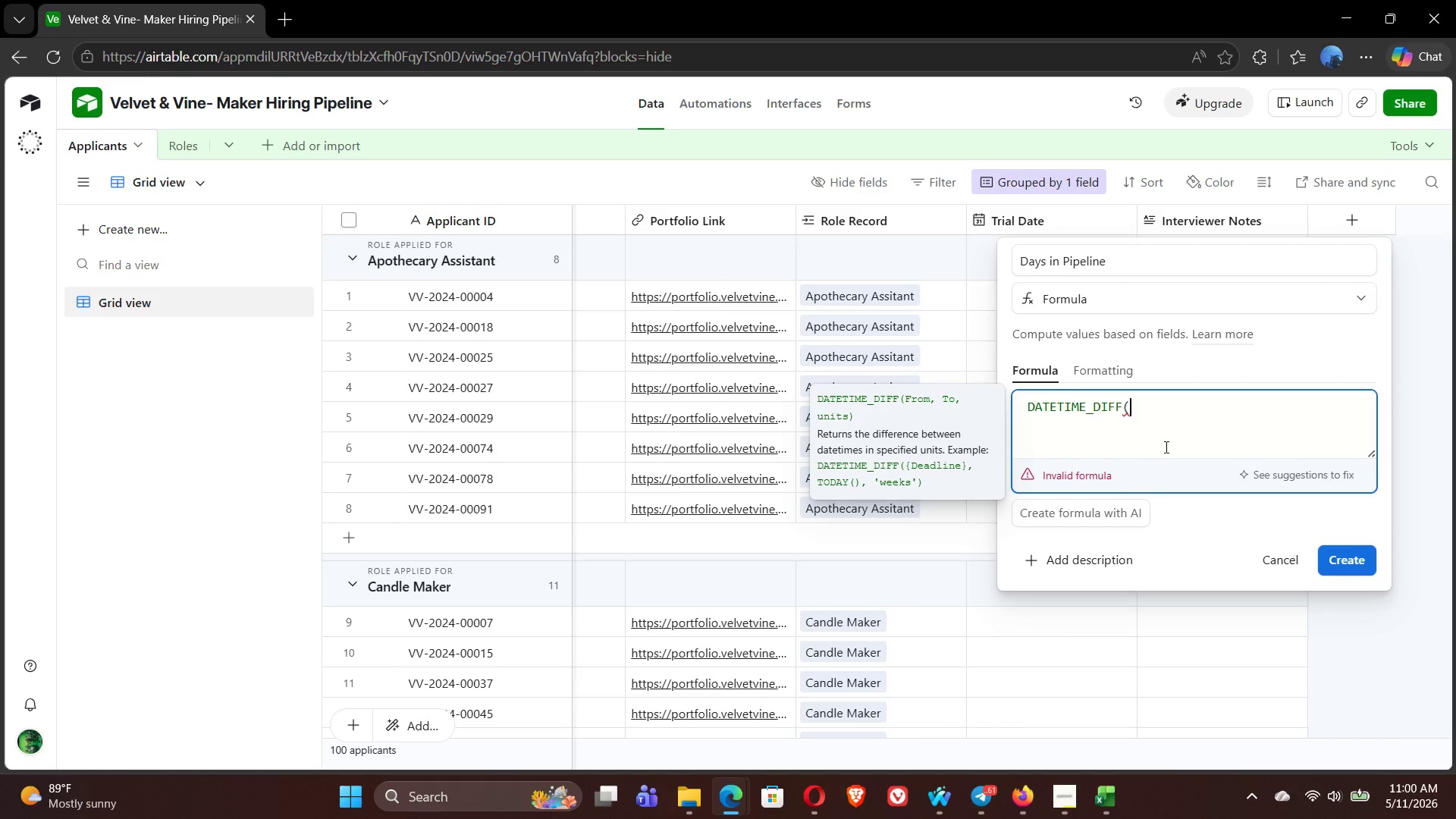 
type(TODY)
key(Backspace)
type(AY)
 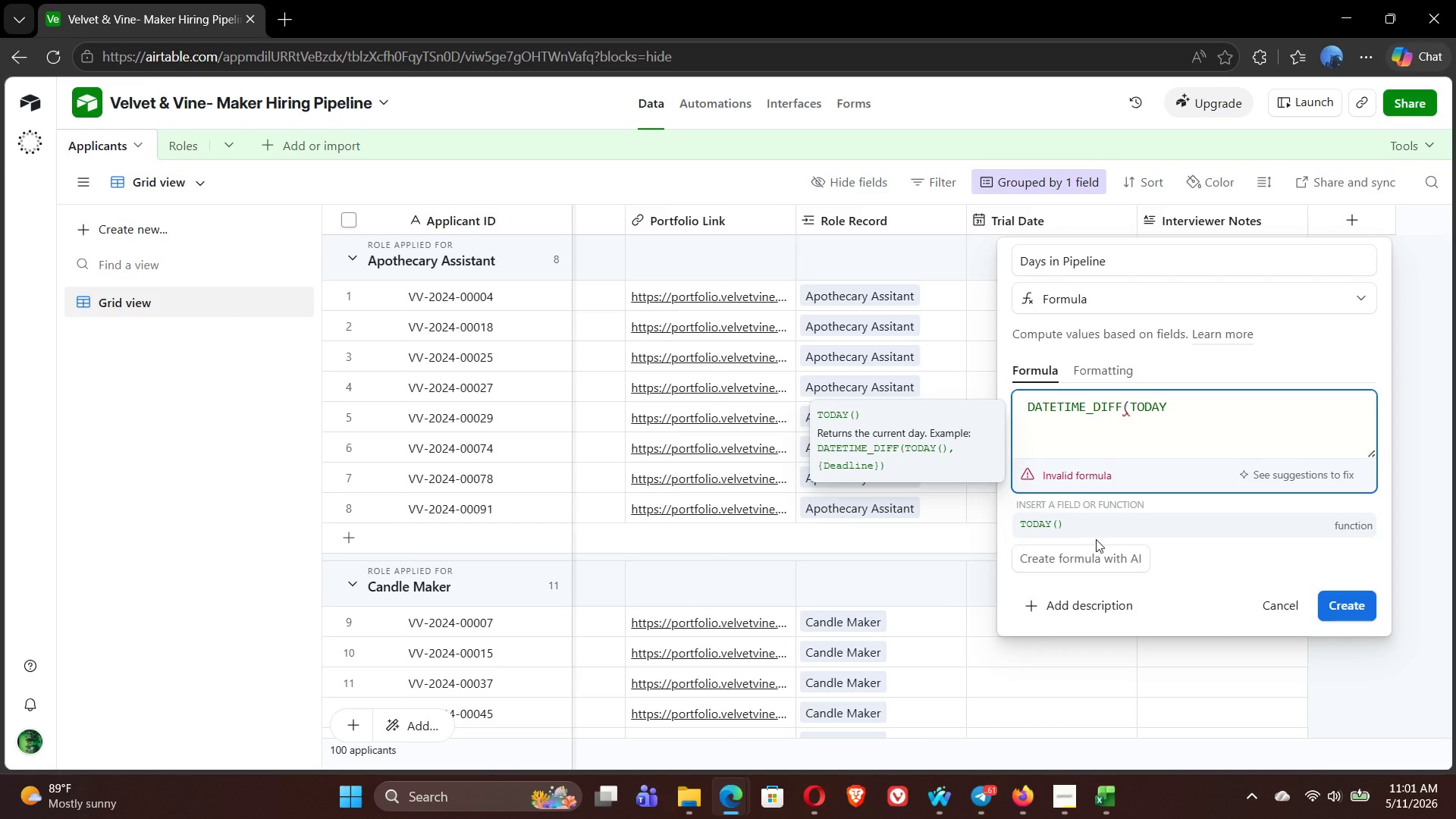 
left_click([1109, 520])
 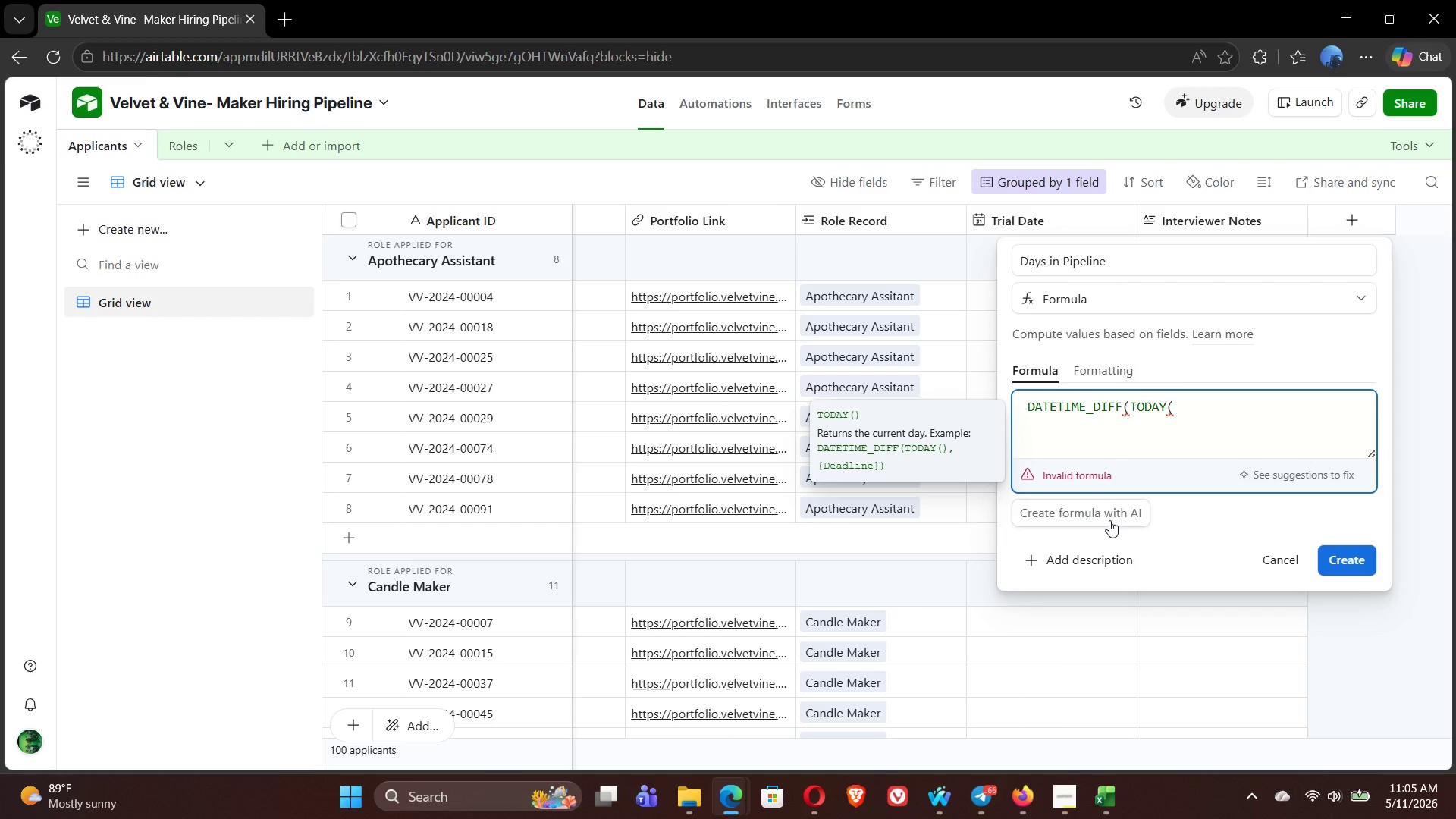 
wait(285.8)
 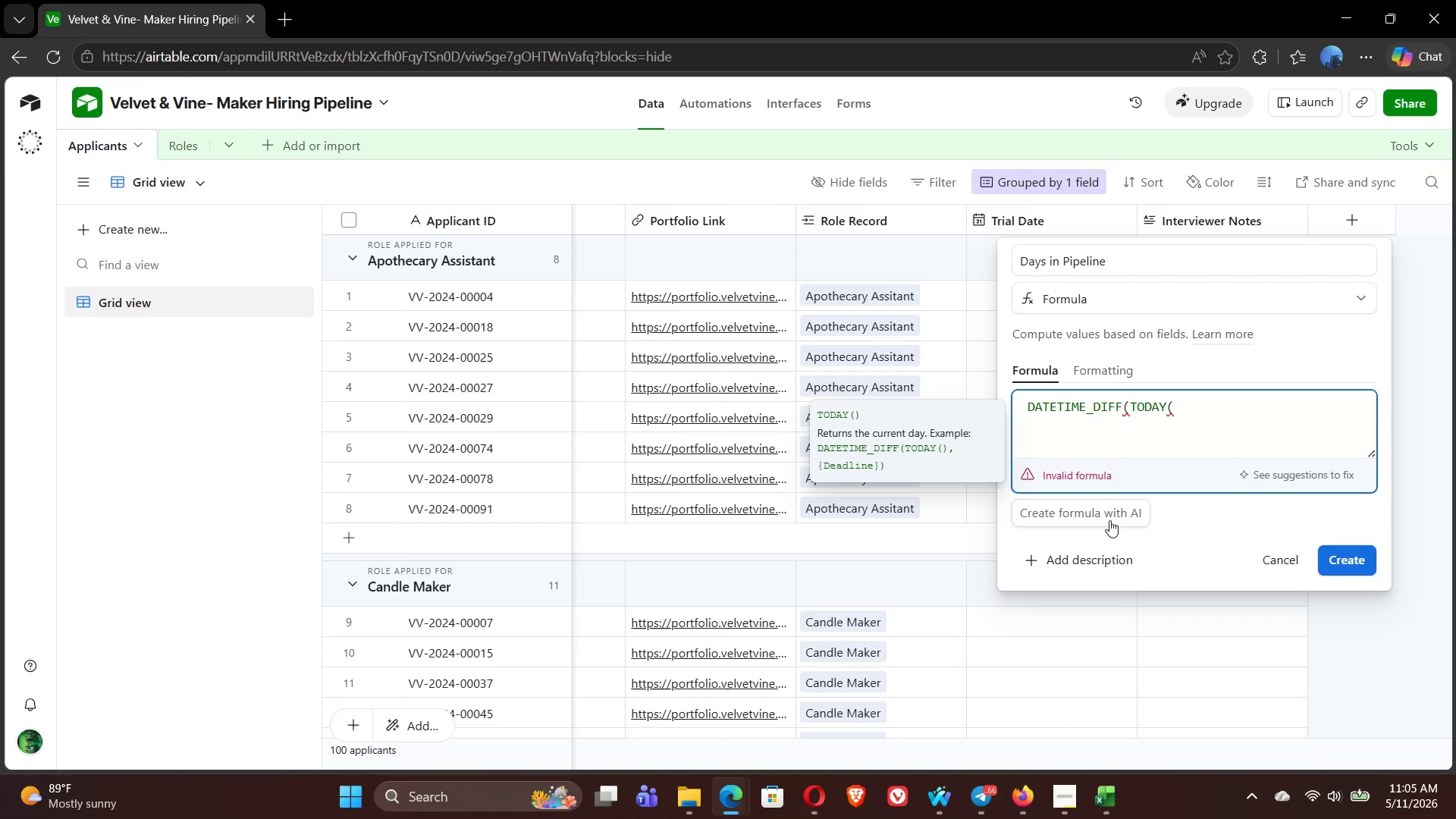 
key(Backspace)
 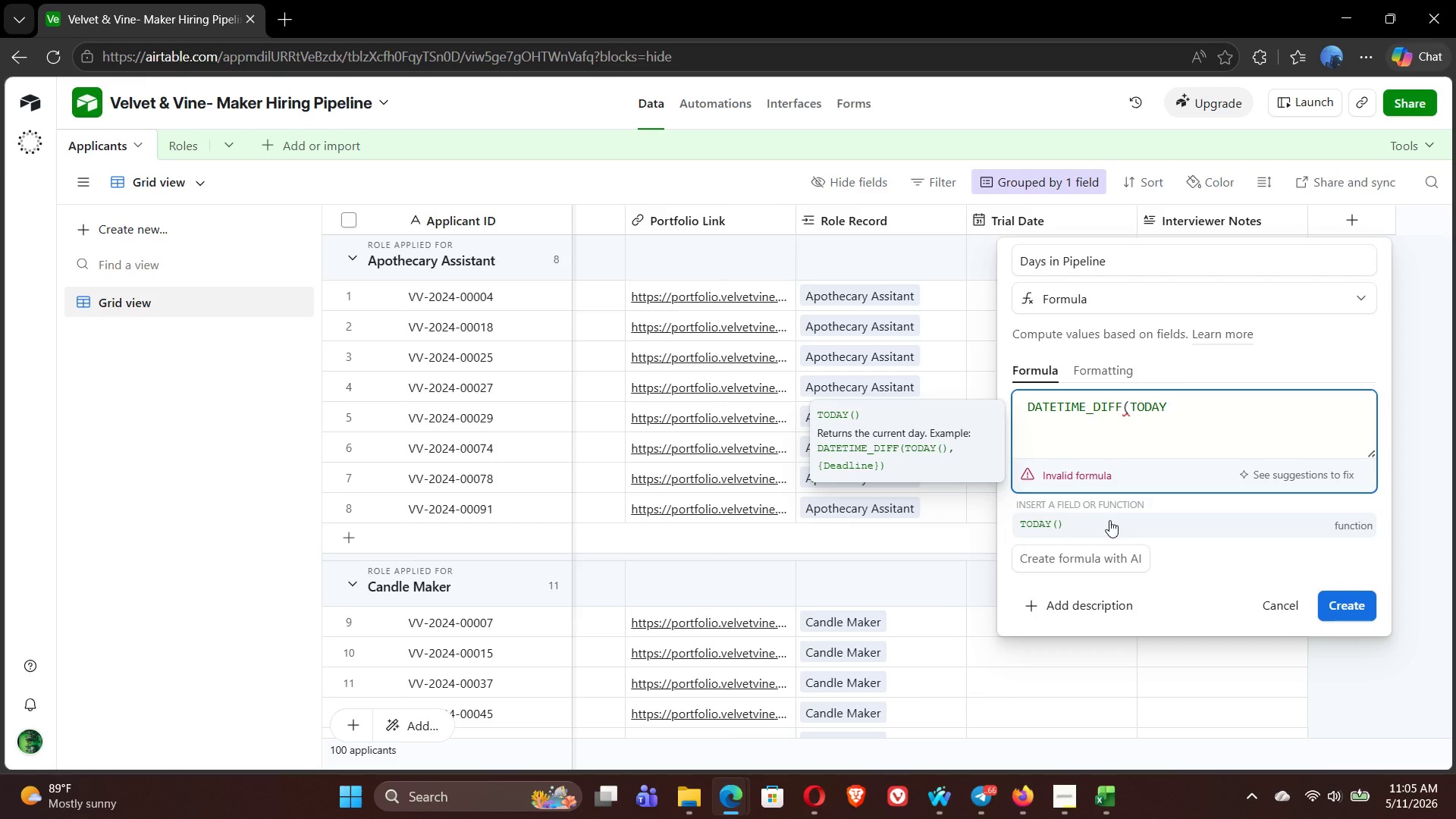 
left_click([1109, 520])
 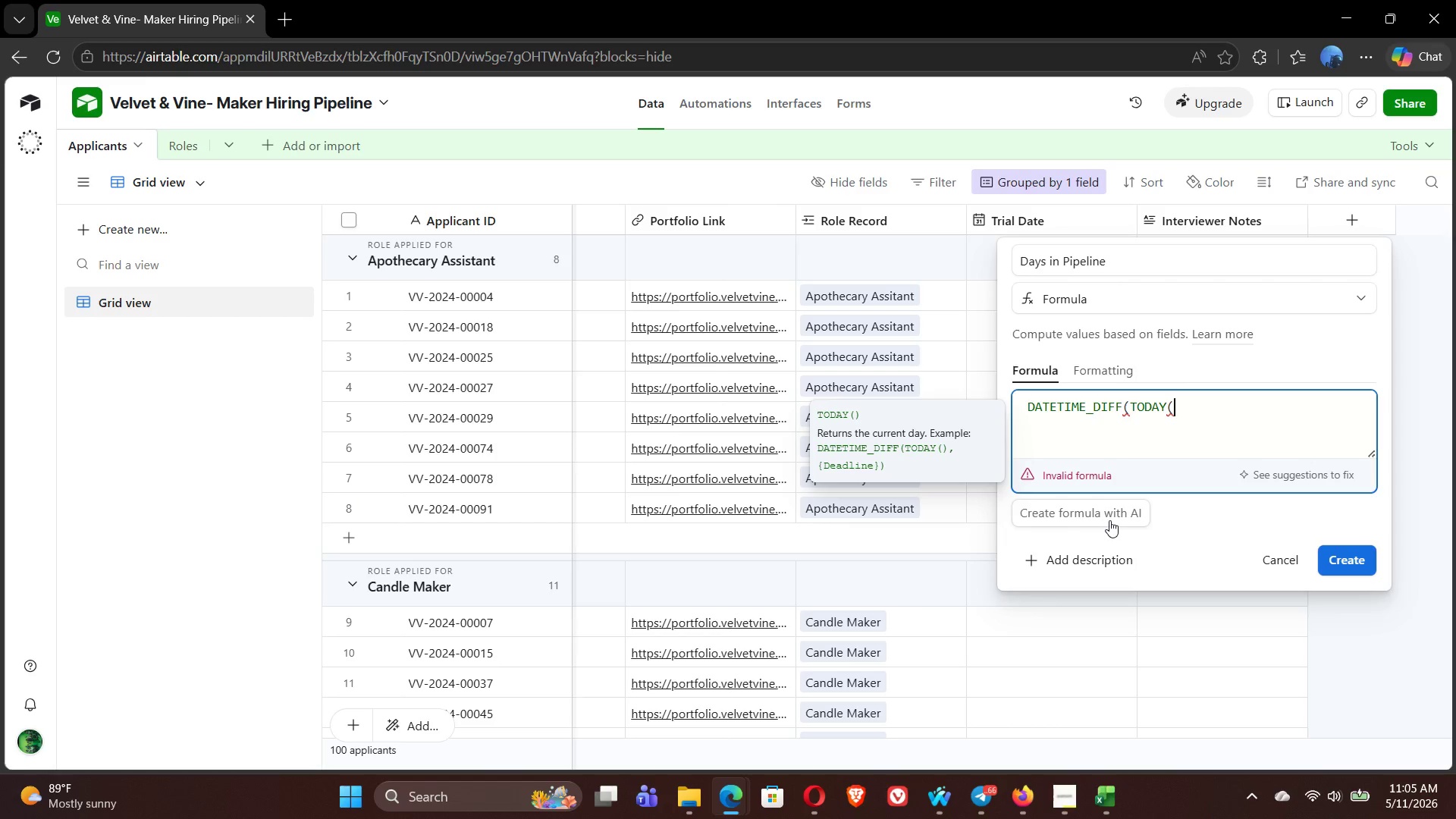 
wait(8.48)
 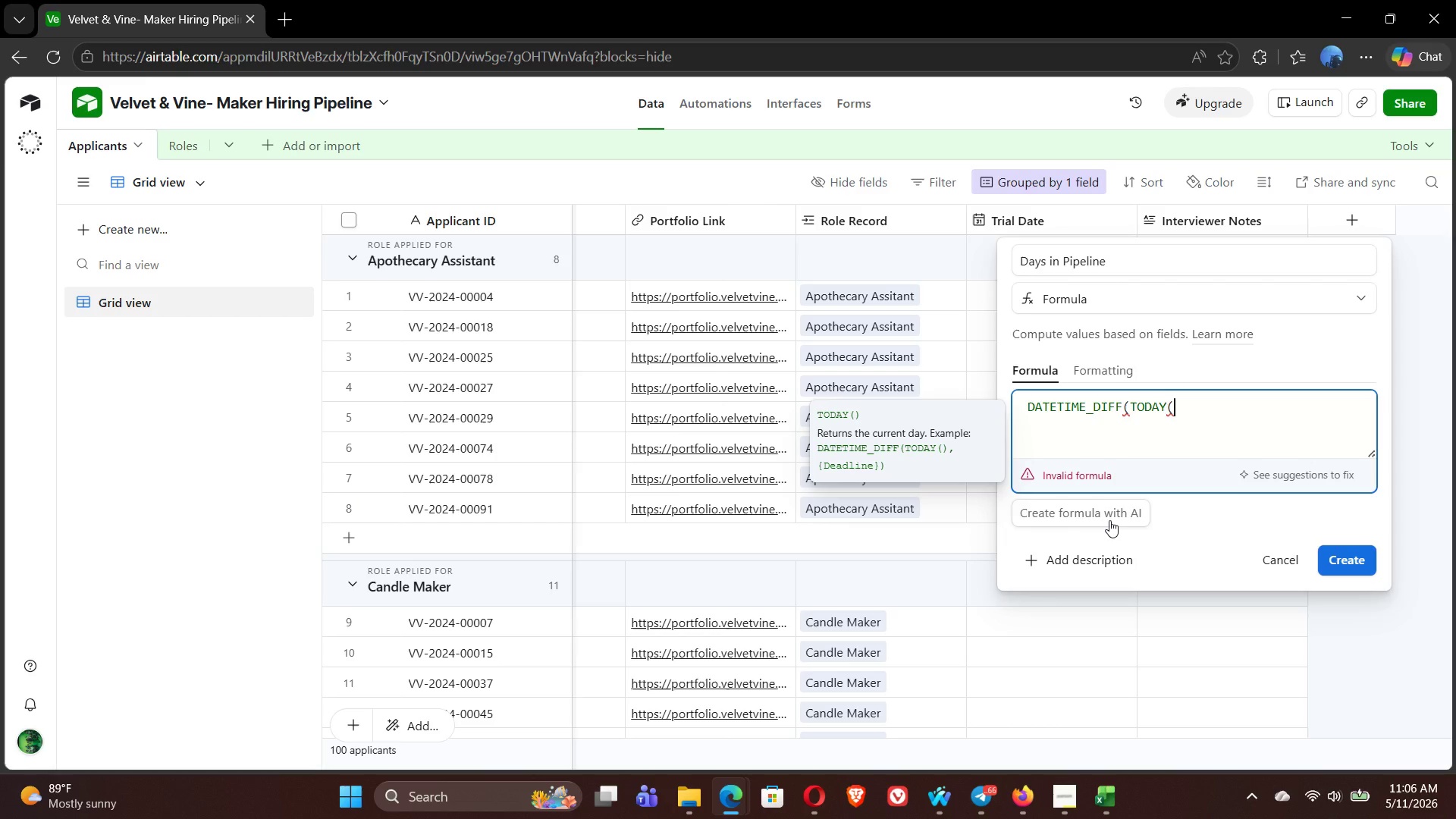 
key(Shift+0)
 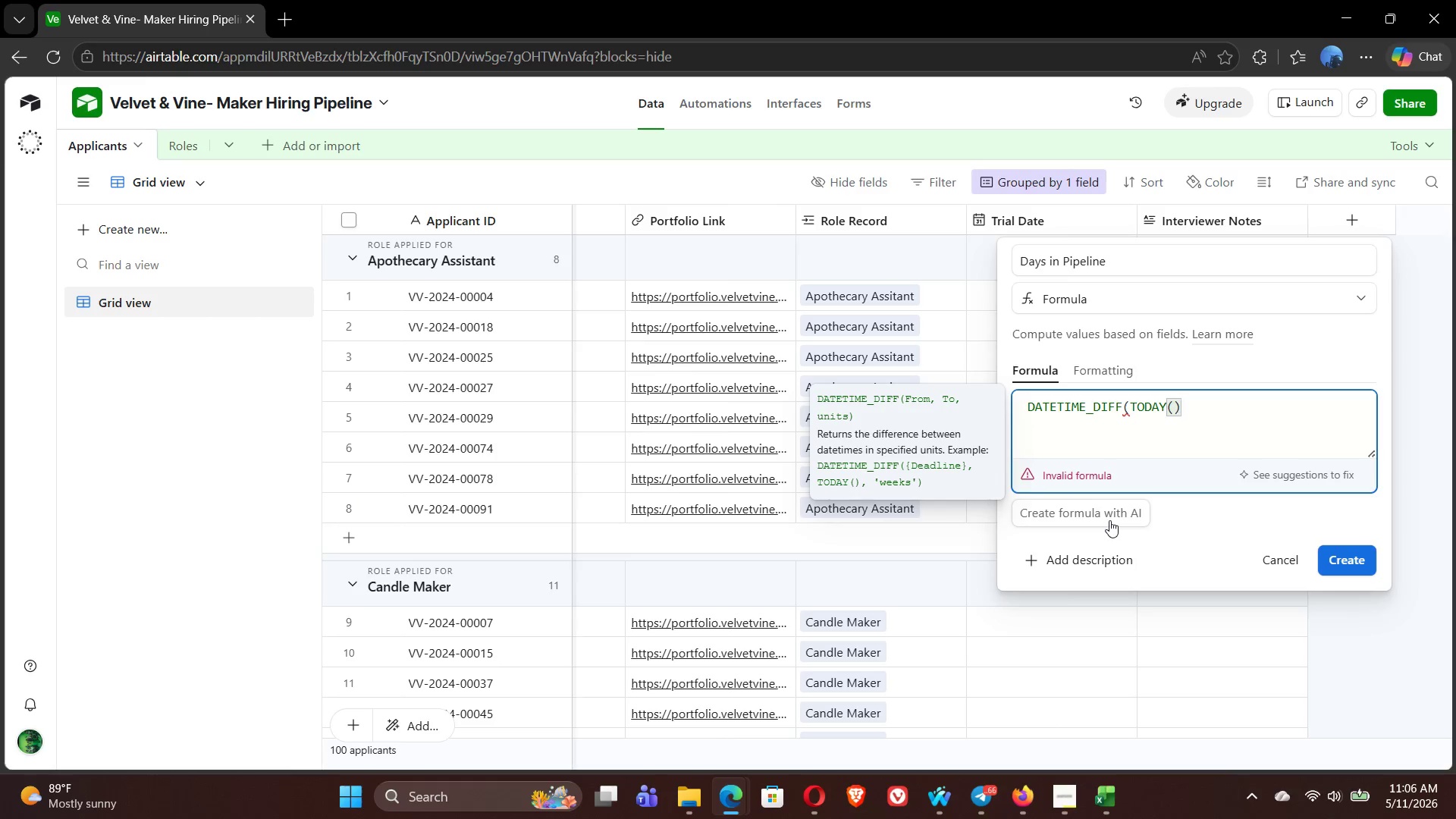 
key(Comma)
 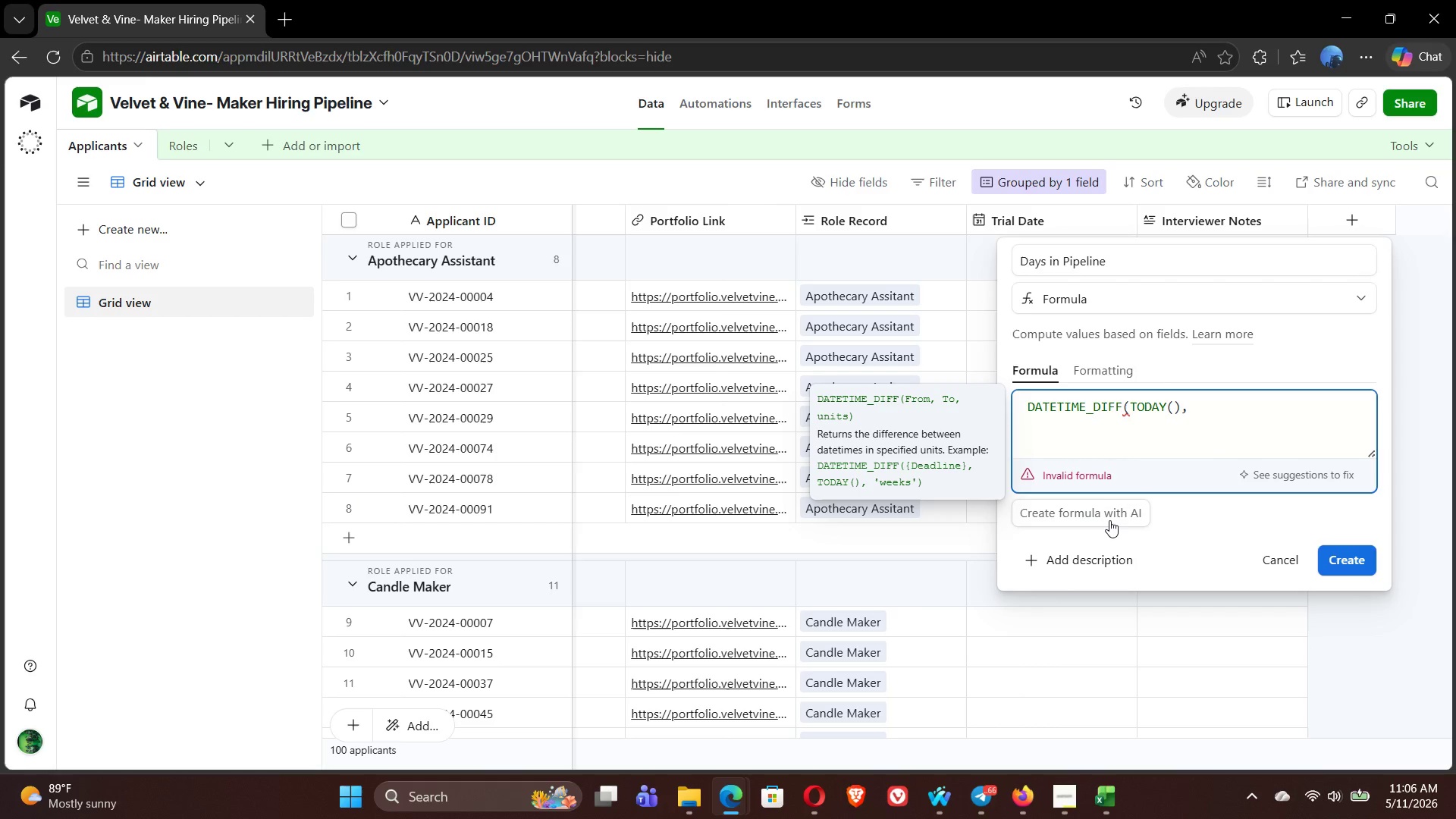 
type( {app)
 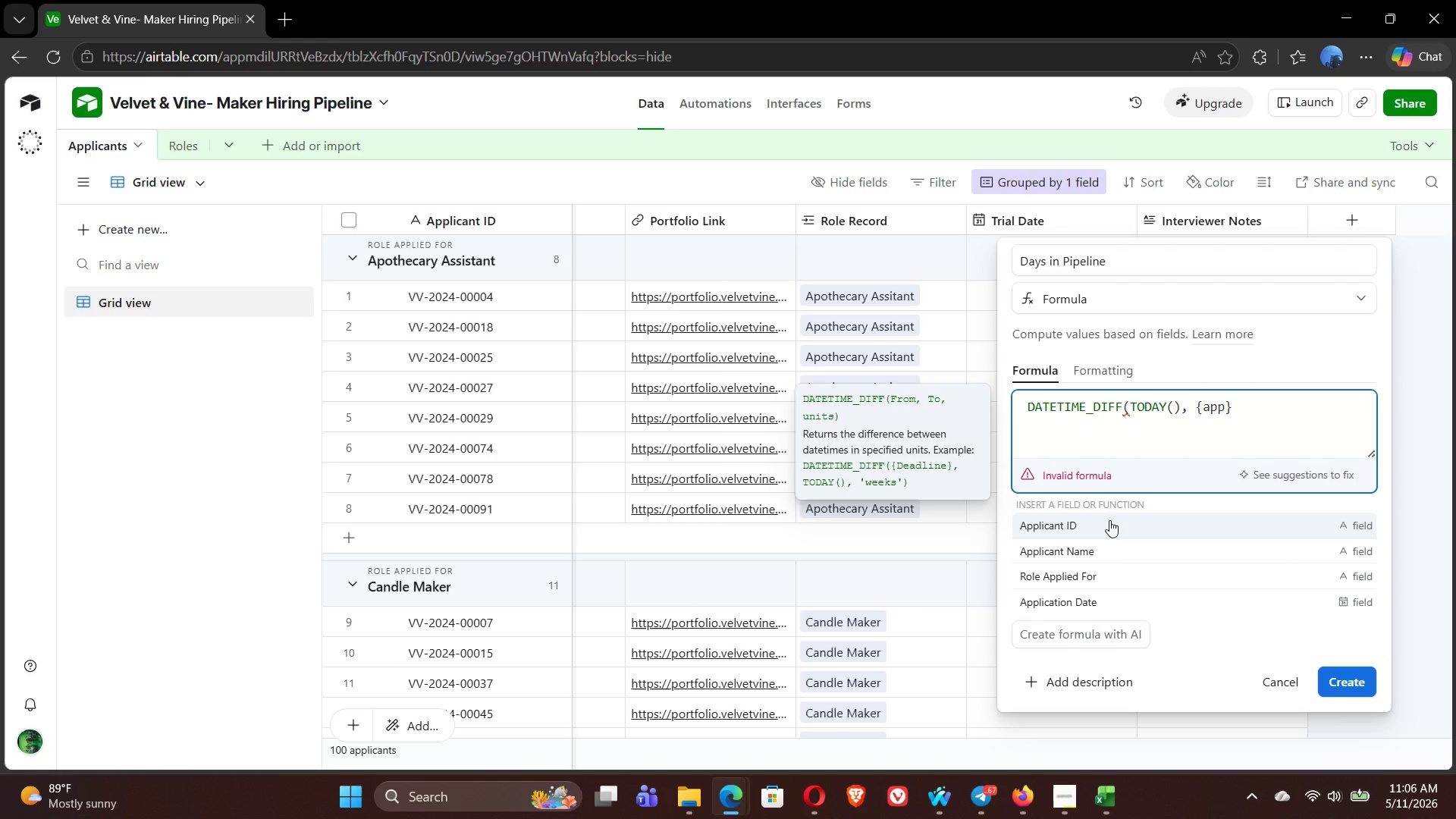 
left_click([1103, 595])
 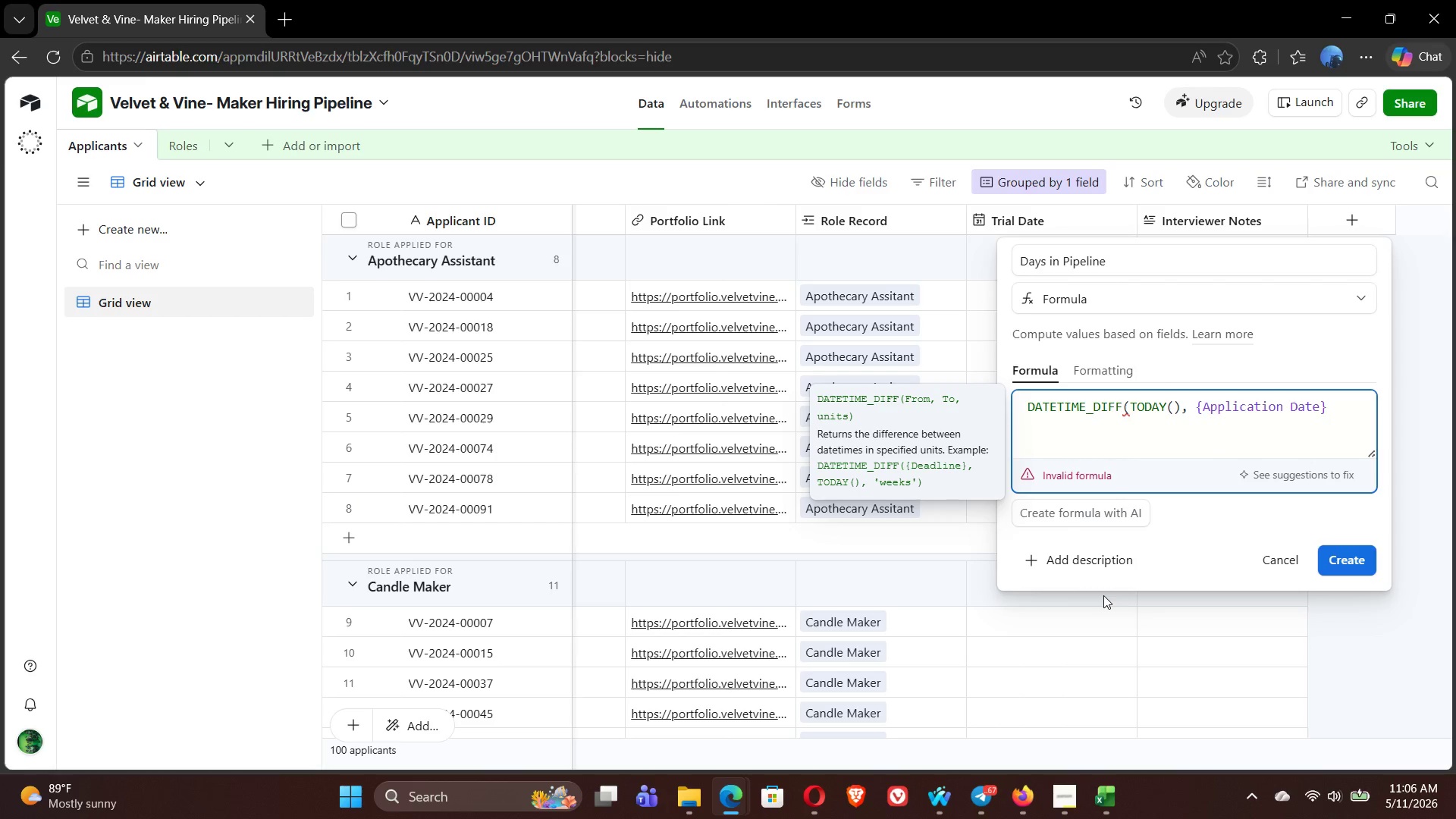 
type(, 'days)
 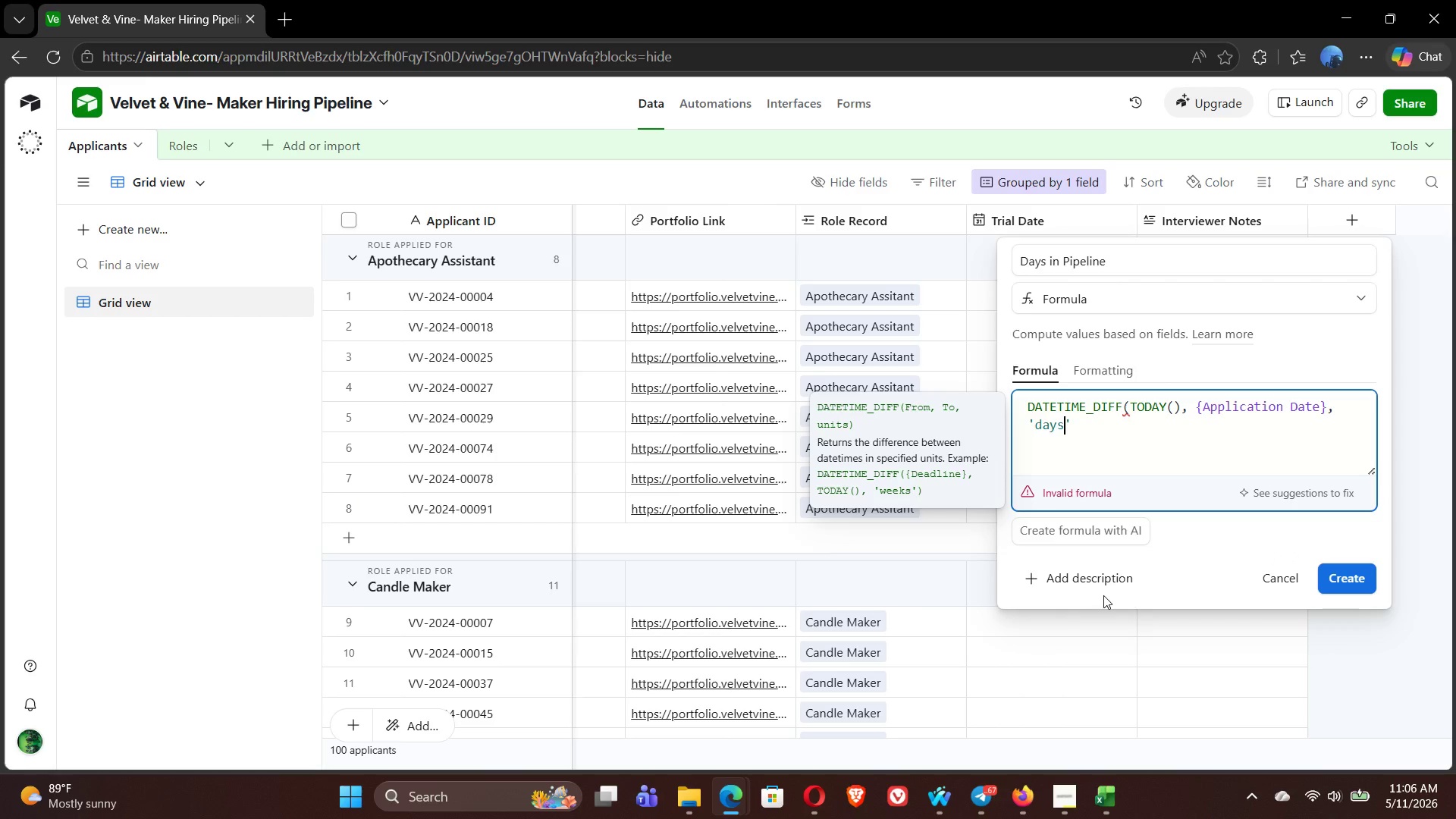 
key(ArrowRight)
 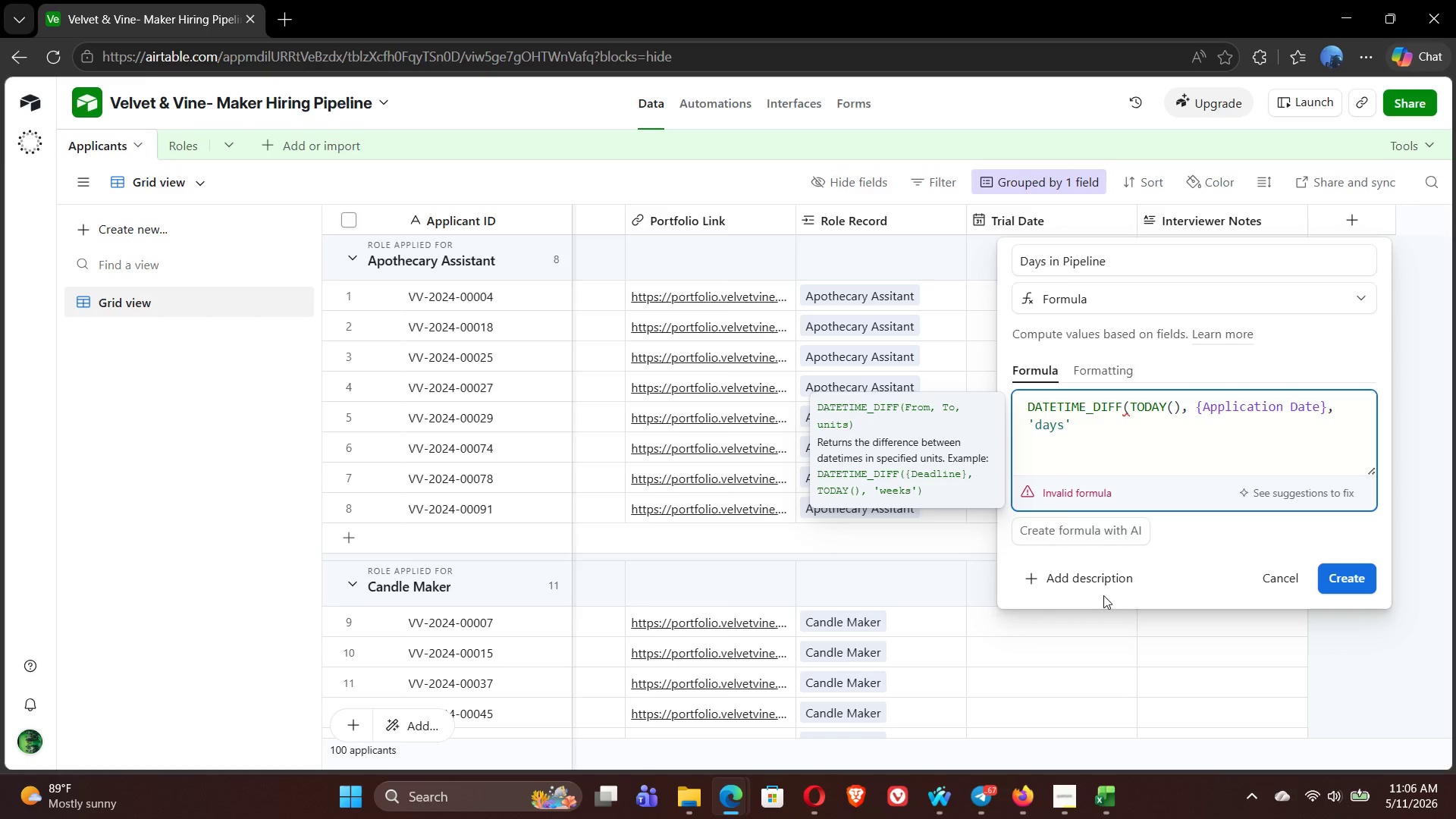 
key(Shift+0)
 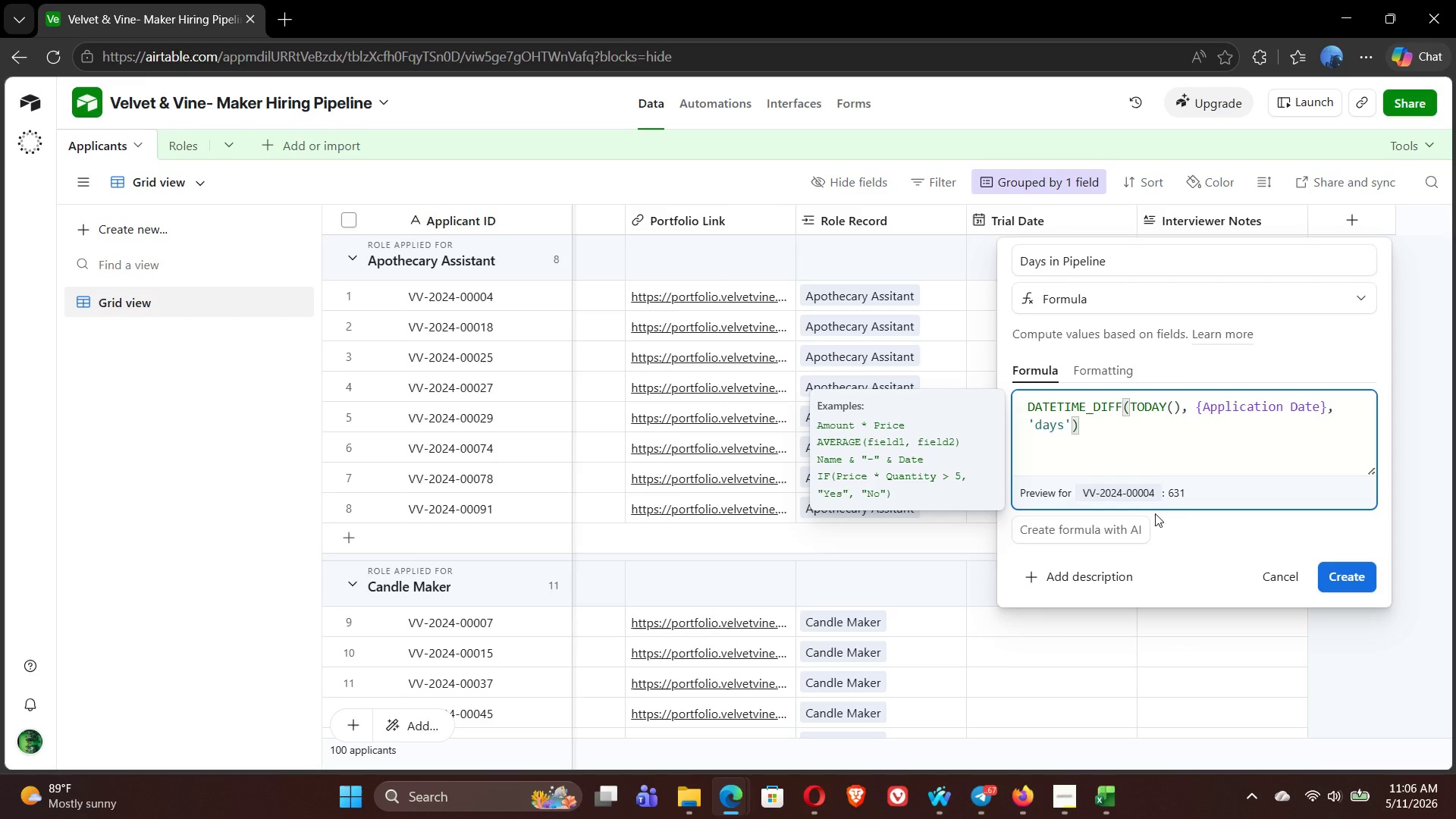 
left_click([1091, 376])
 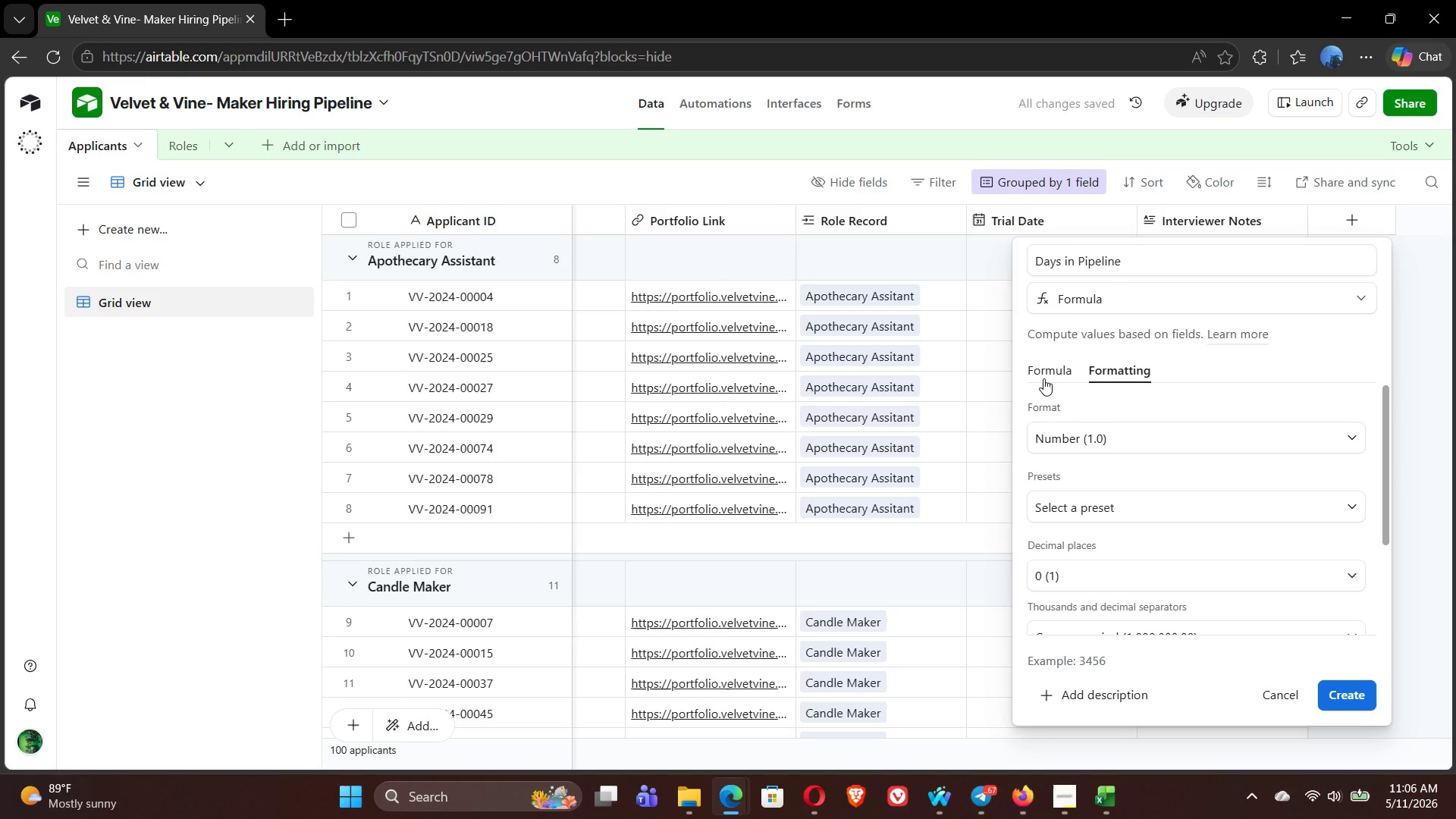 
left_click([1043, 369])
 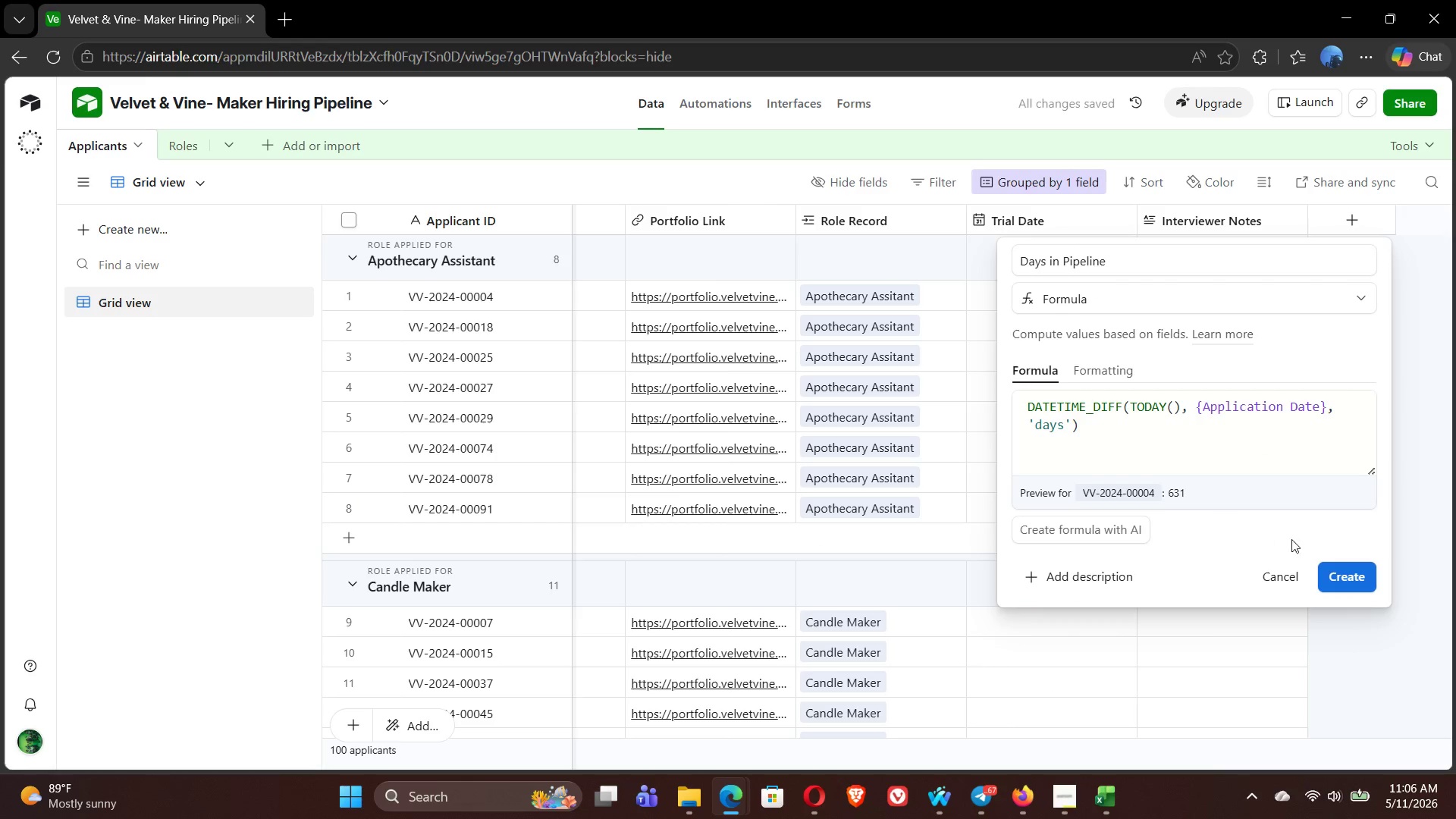 
left_click([1348, 576])
 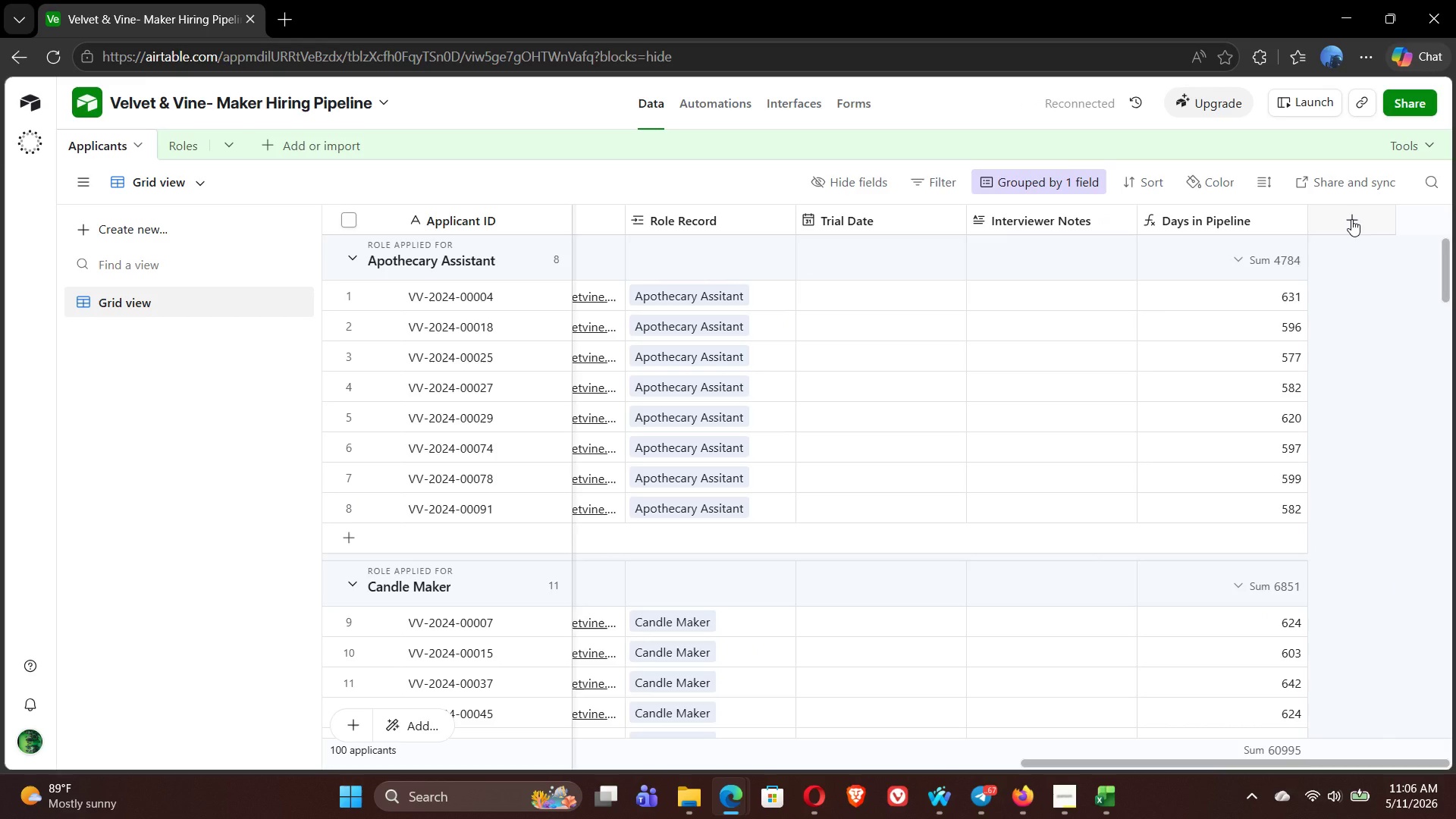 
wait(18.34)
 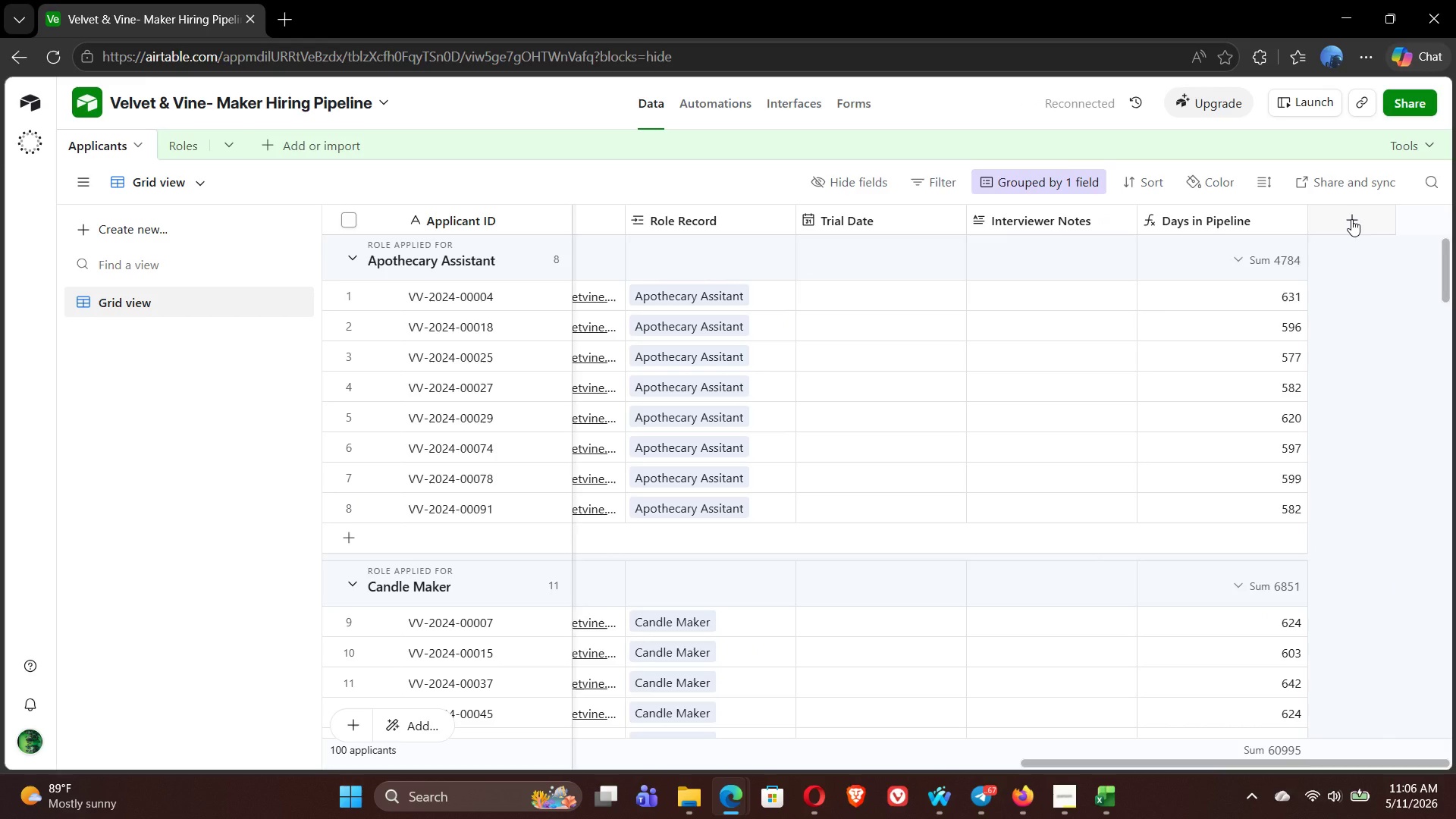 
left_click([1351, 219])
 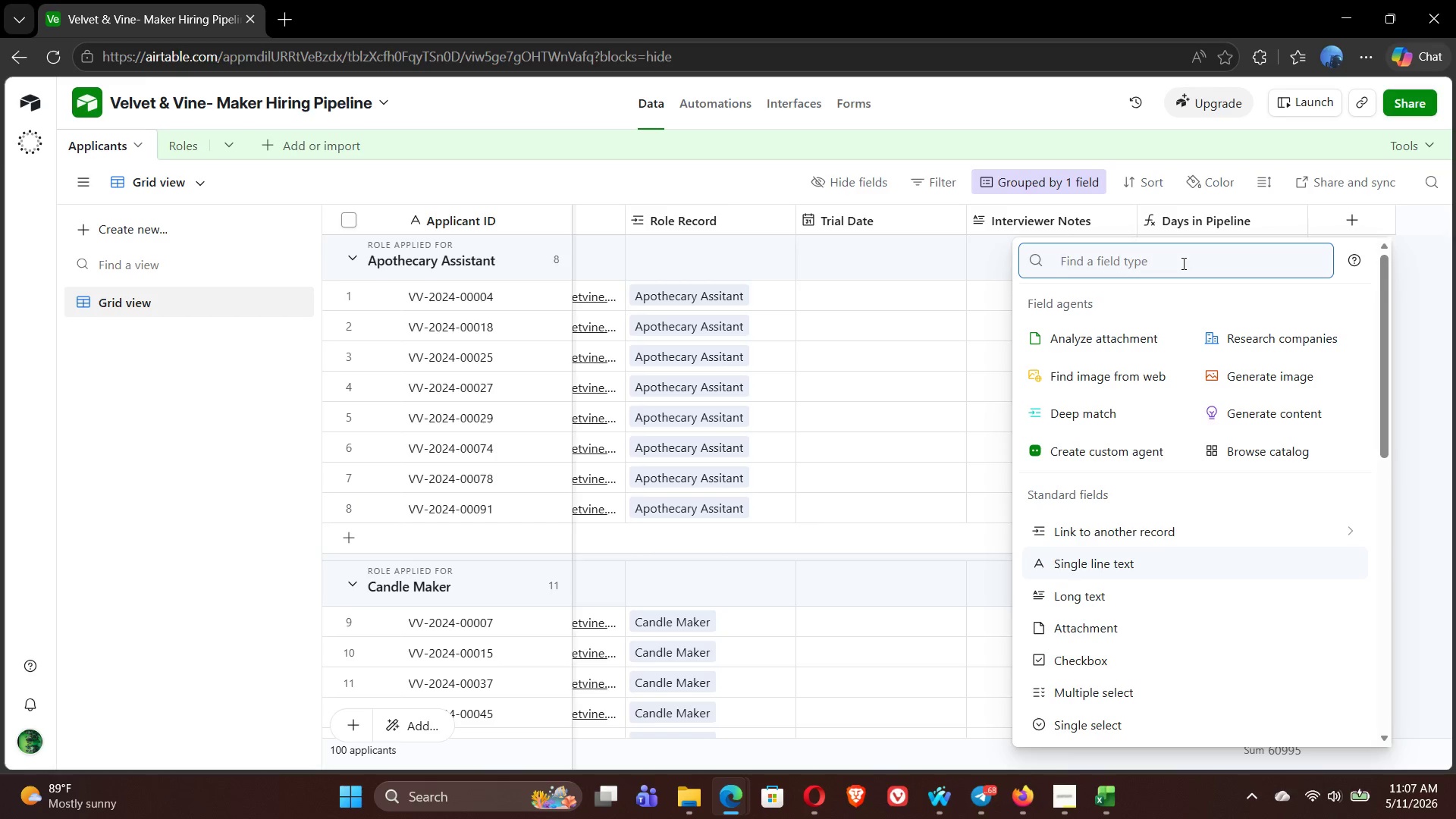 
wait(12.11)
 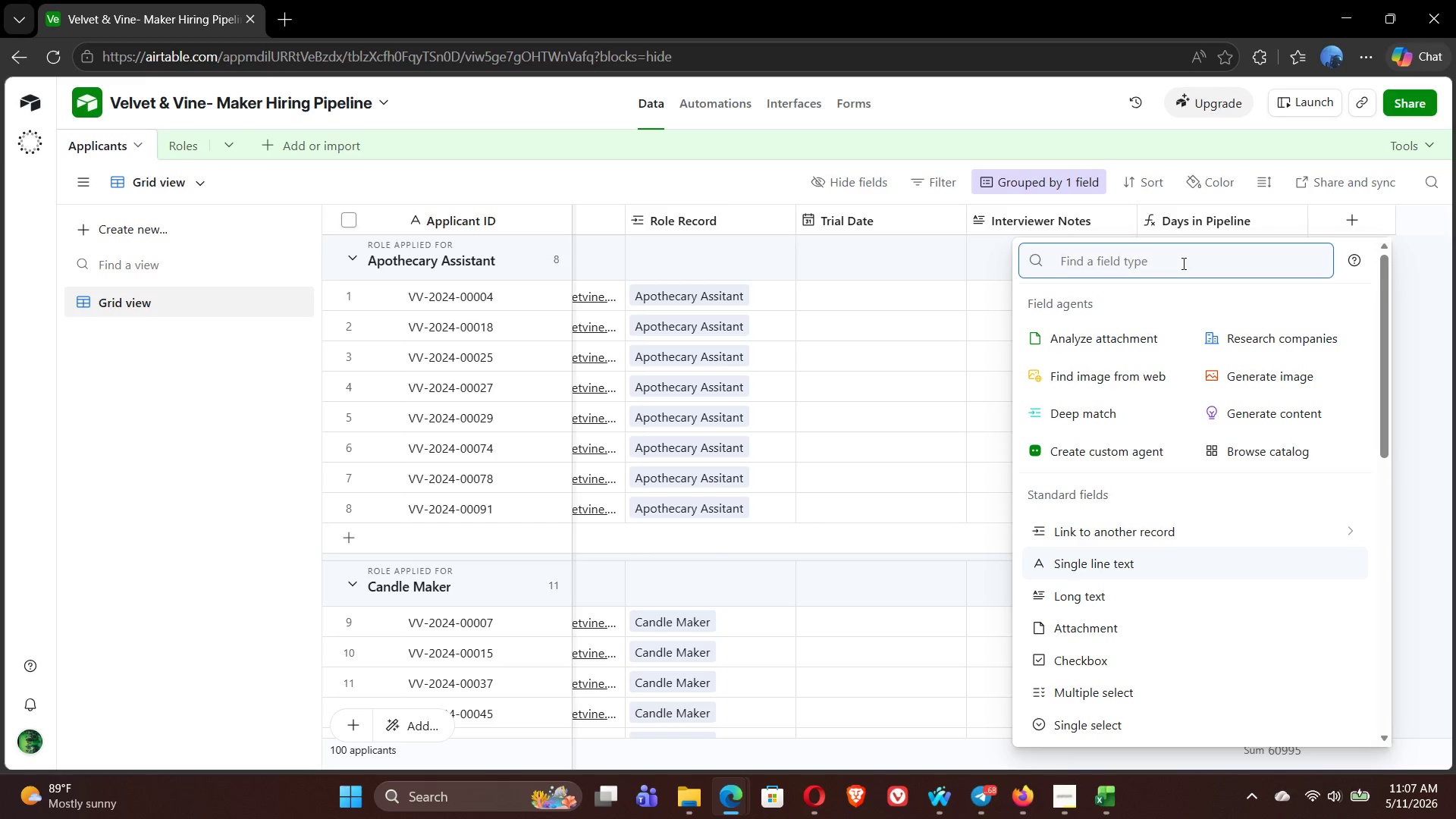 
type(for)
 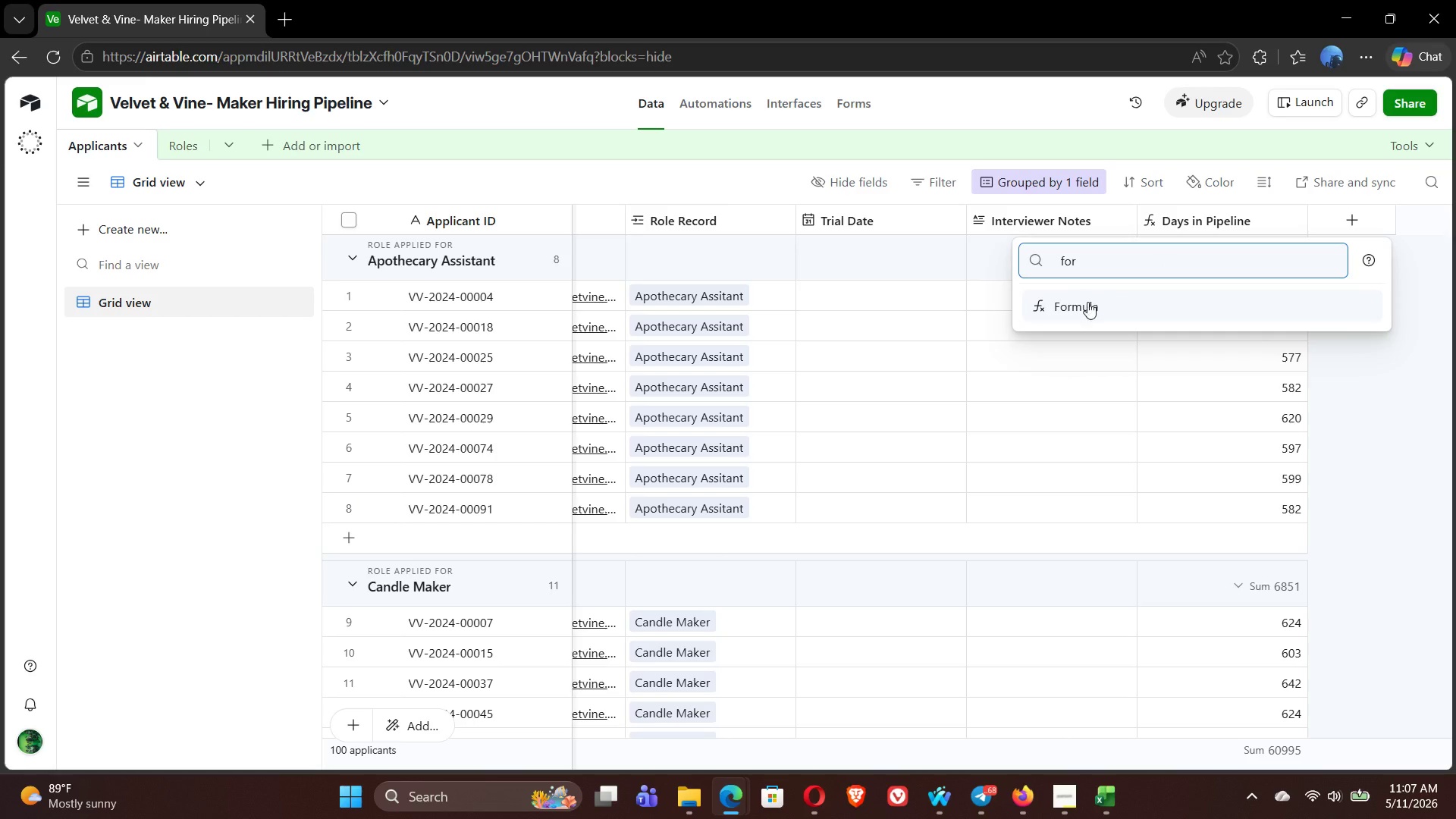 
left_click([1083, 304])
 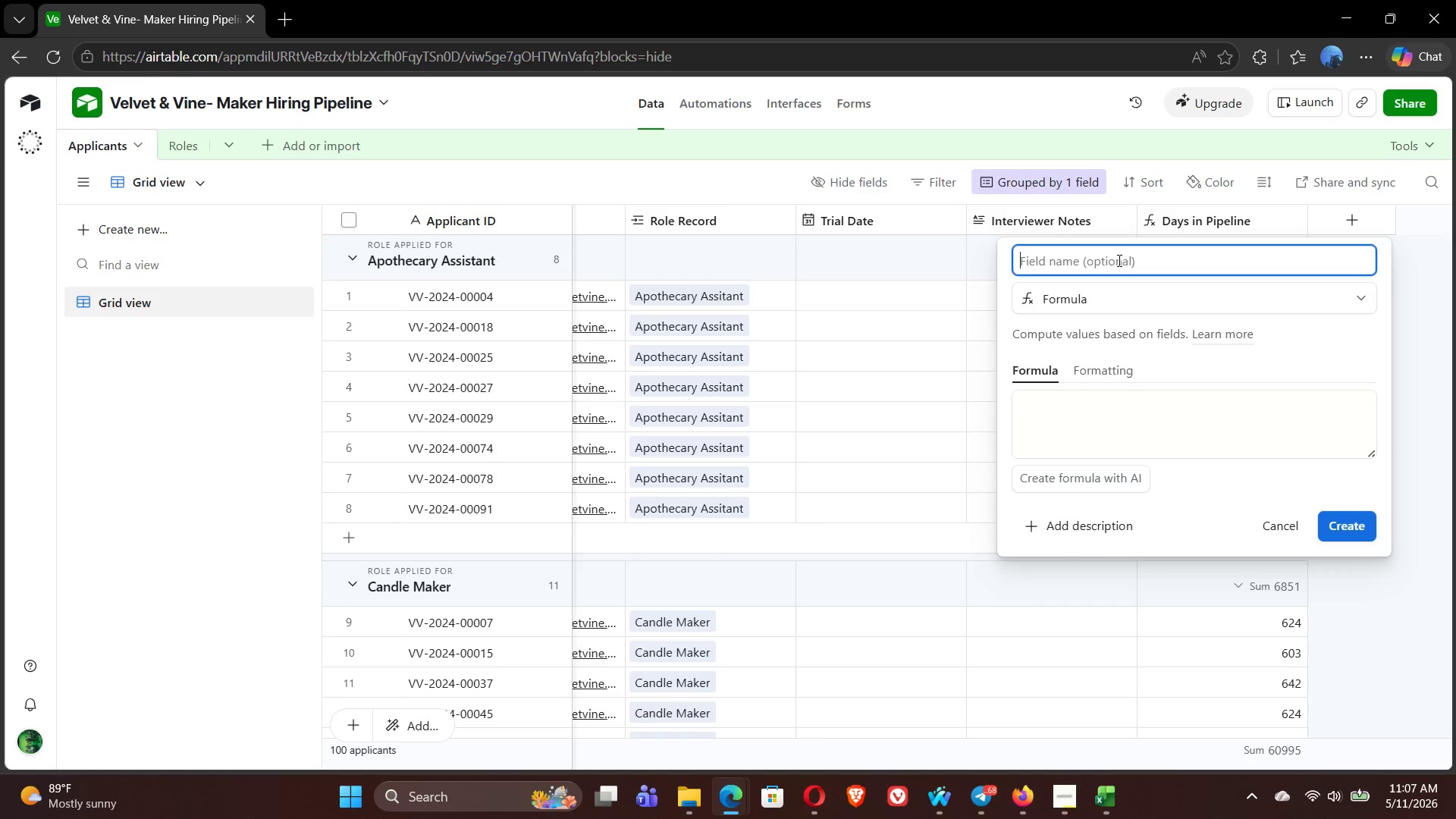 
type(Stage Number)
 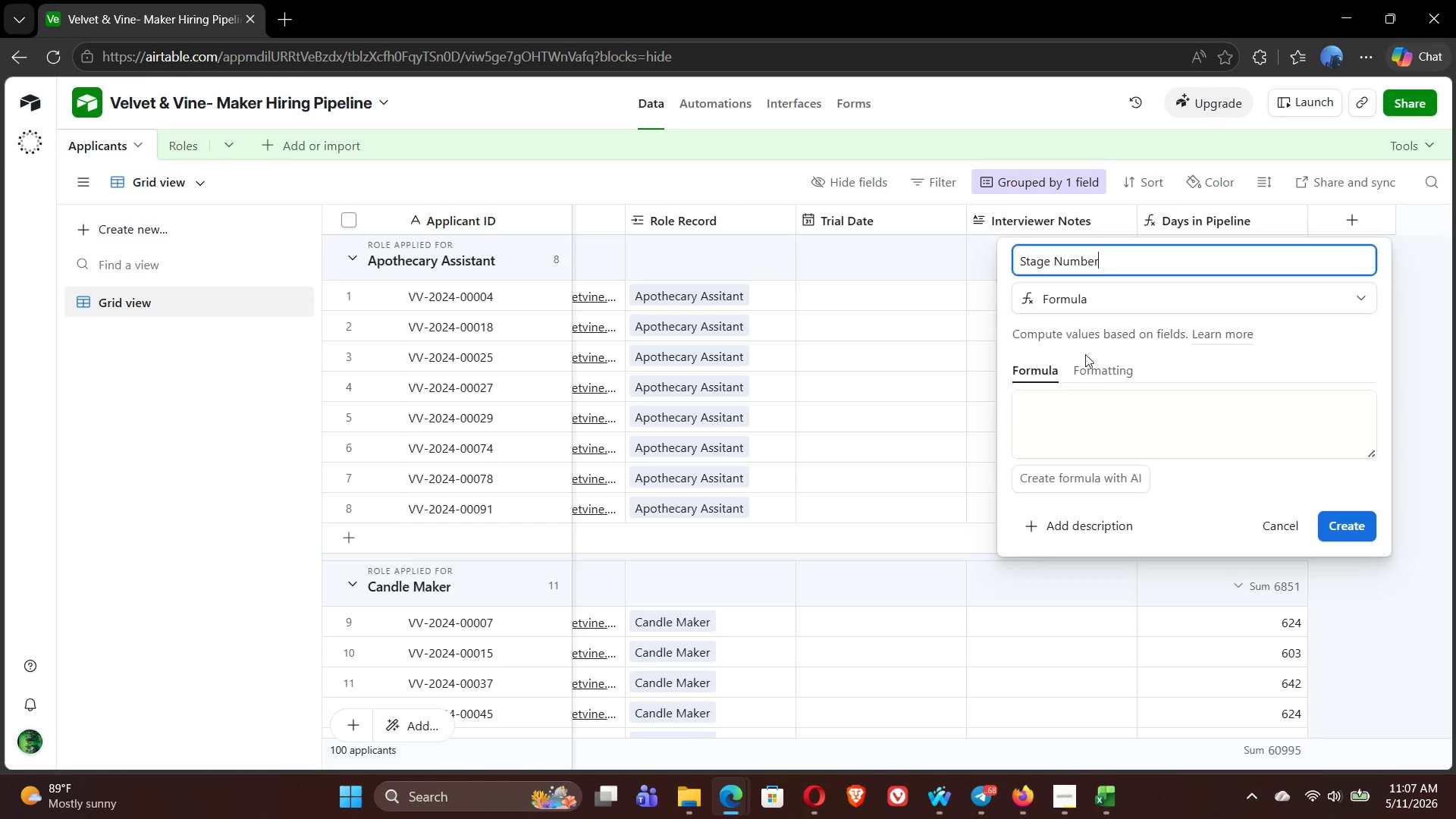 
left_click([1057, 416])
 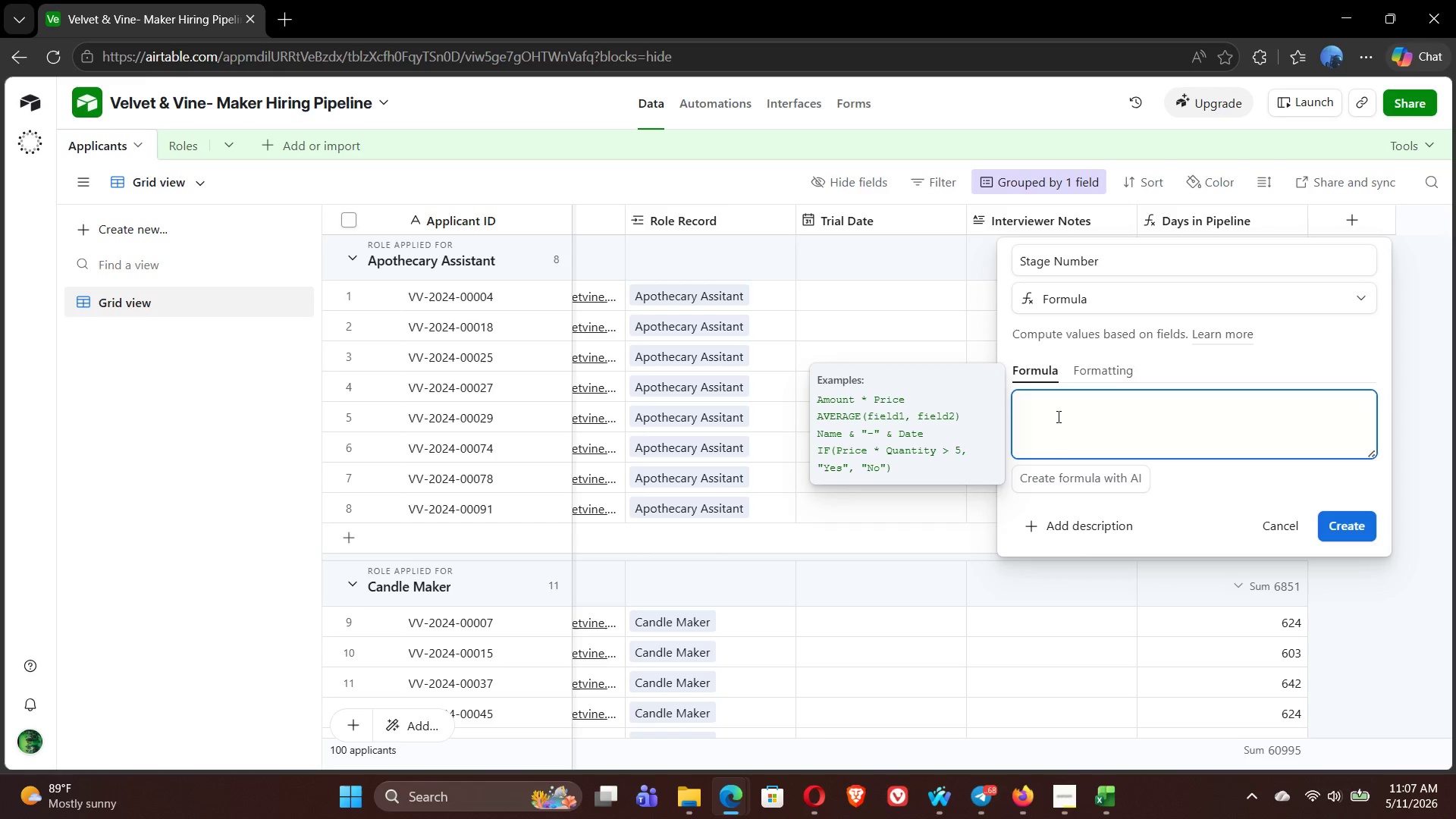 
type(IF({cuu)
key(Backspace)
type(r)
 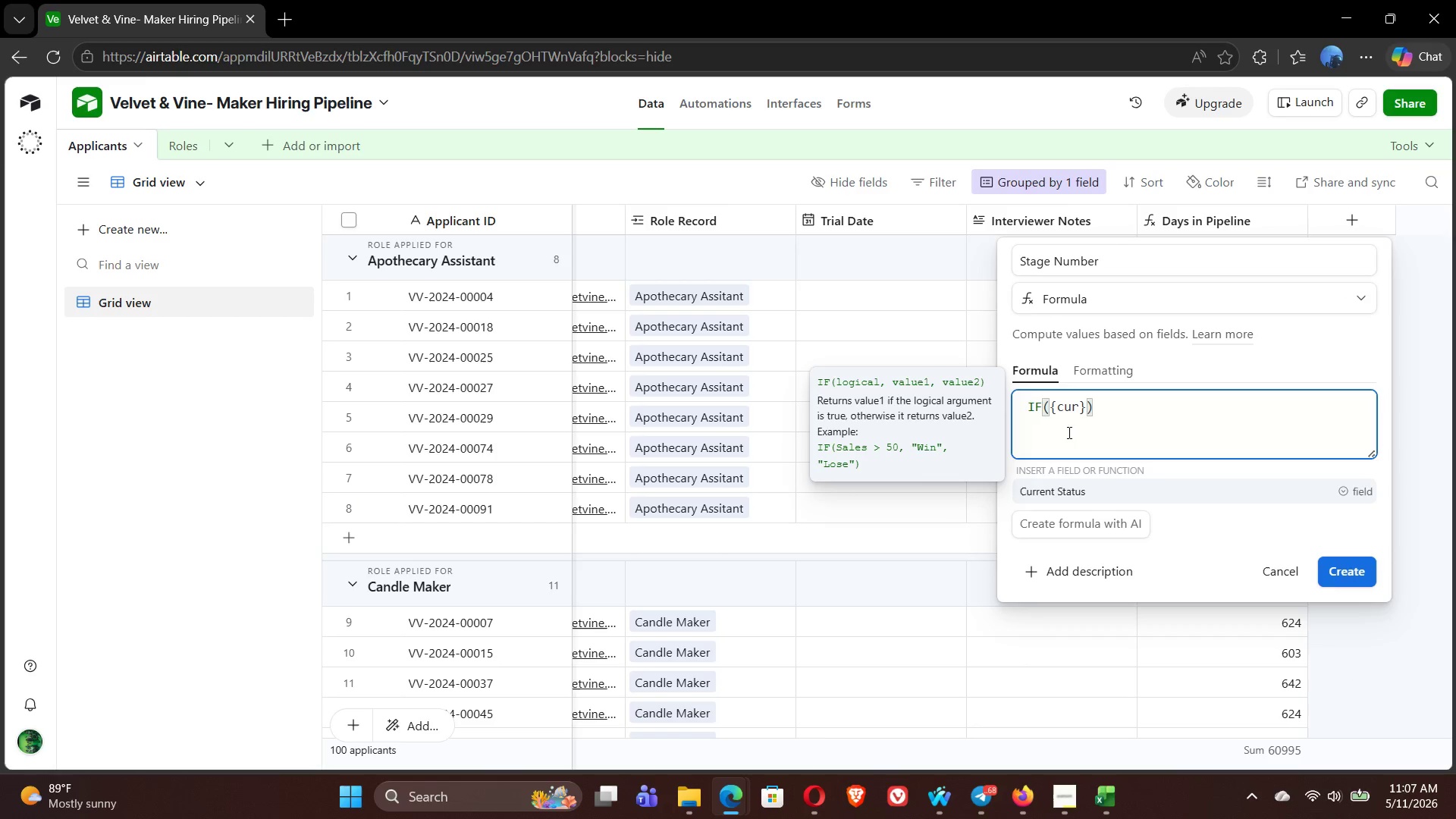 
left_click([1134, 481])
 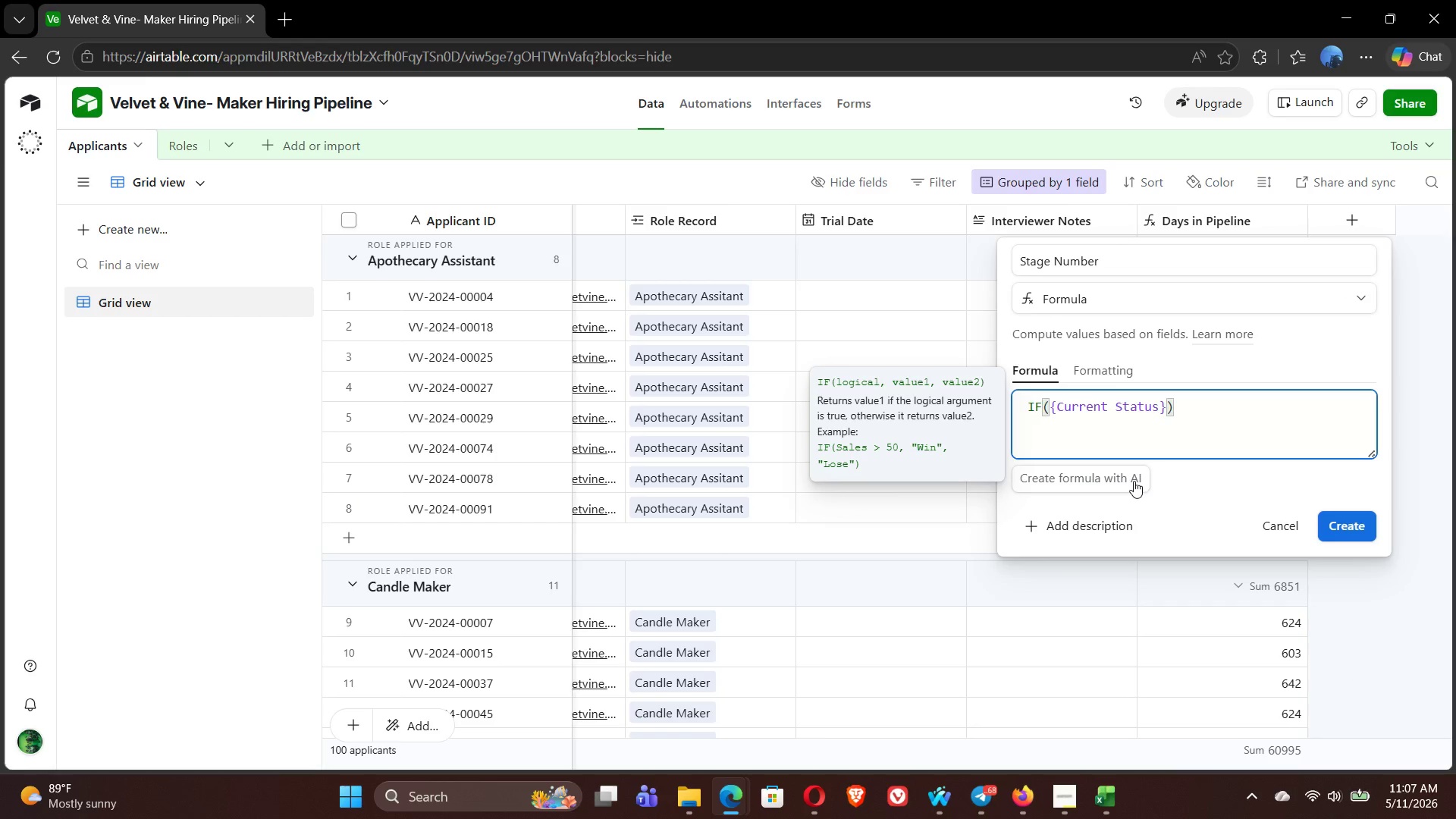 
type(="a)
key(Backspace)
type(Applied)
 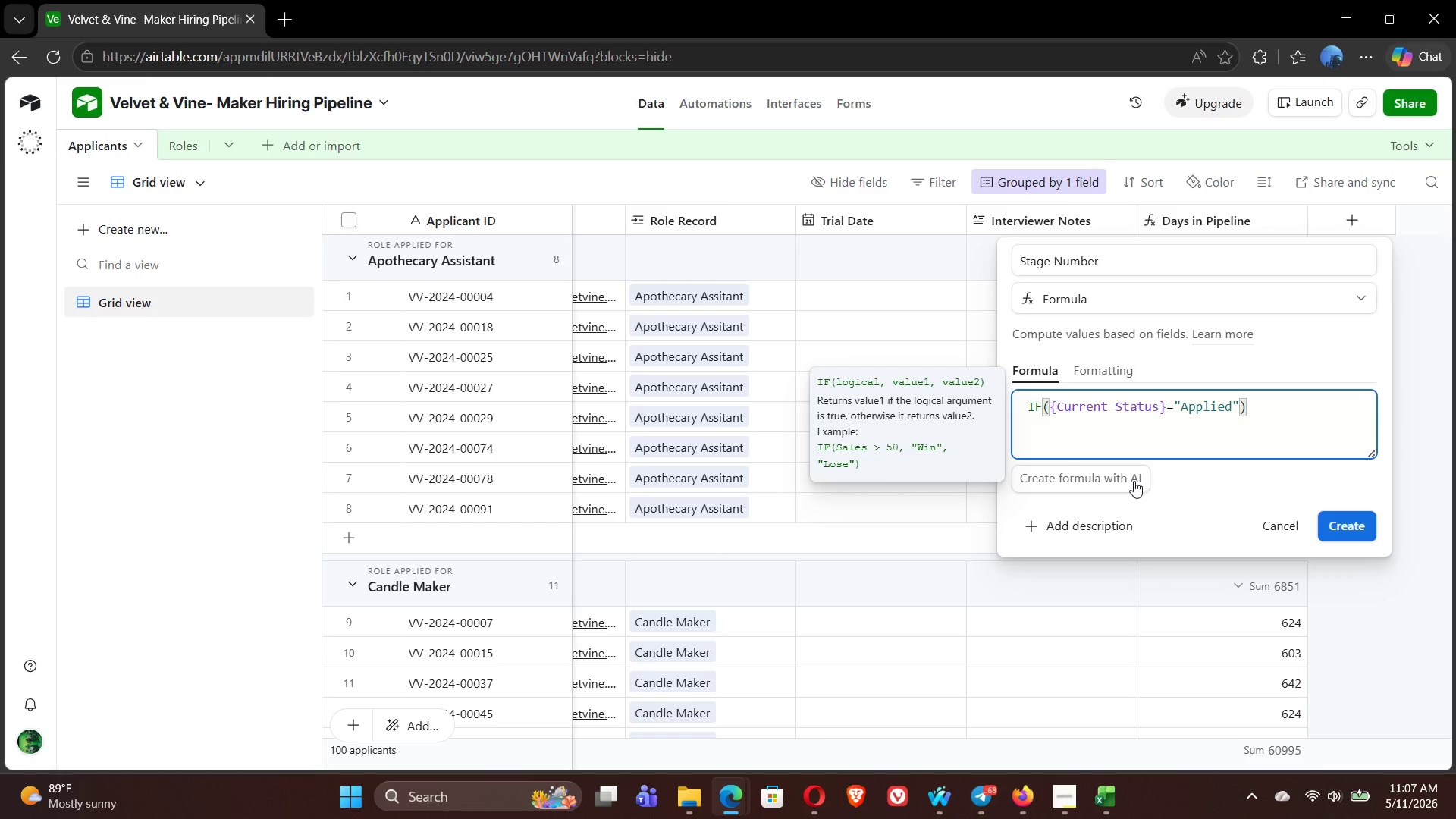 
key(ArrowRight)
 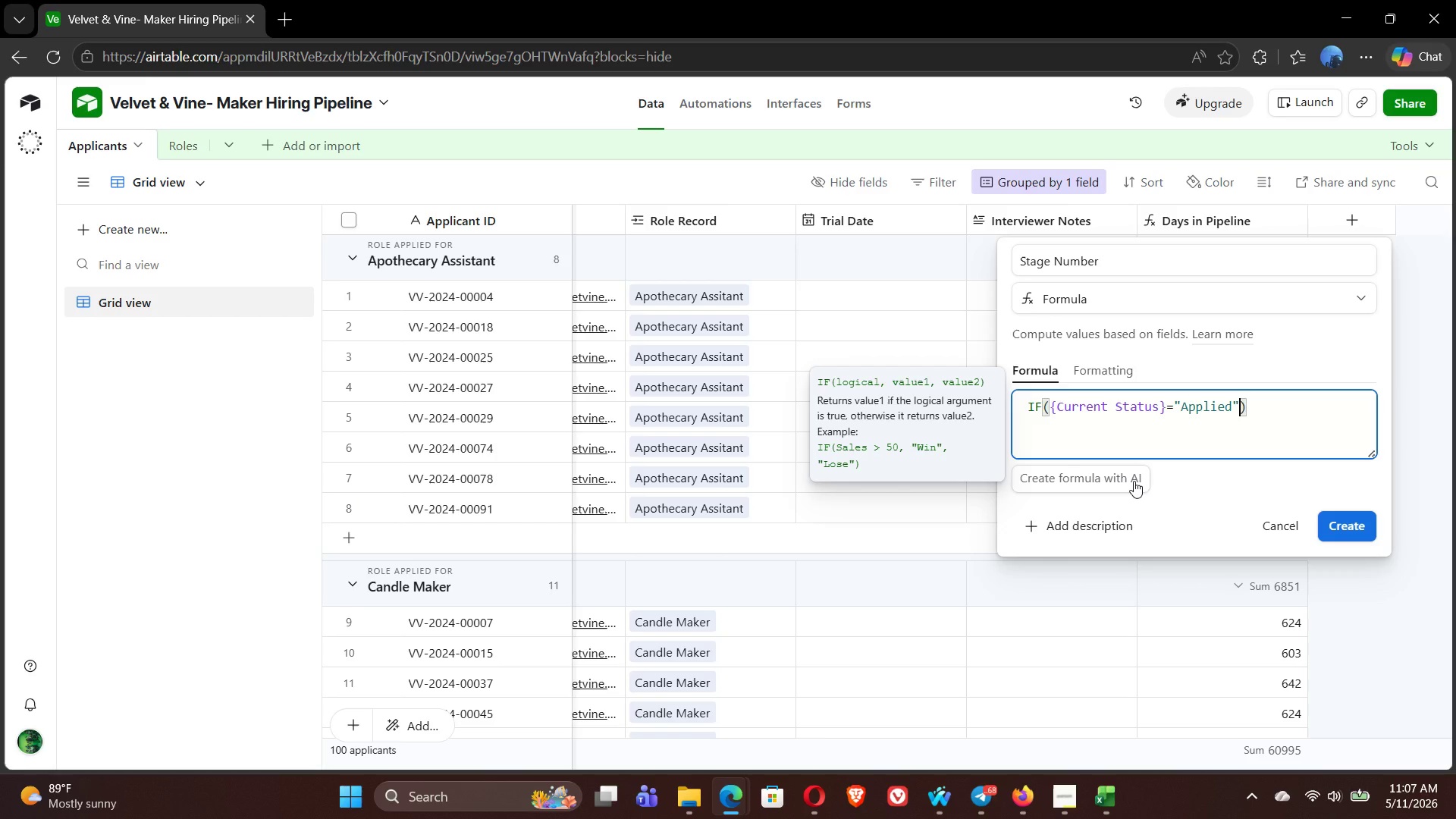 
key(Comma)
 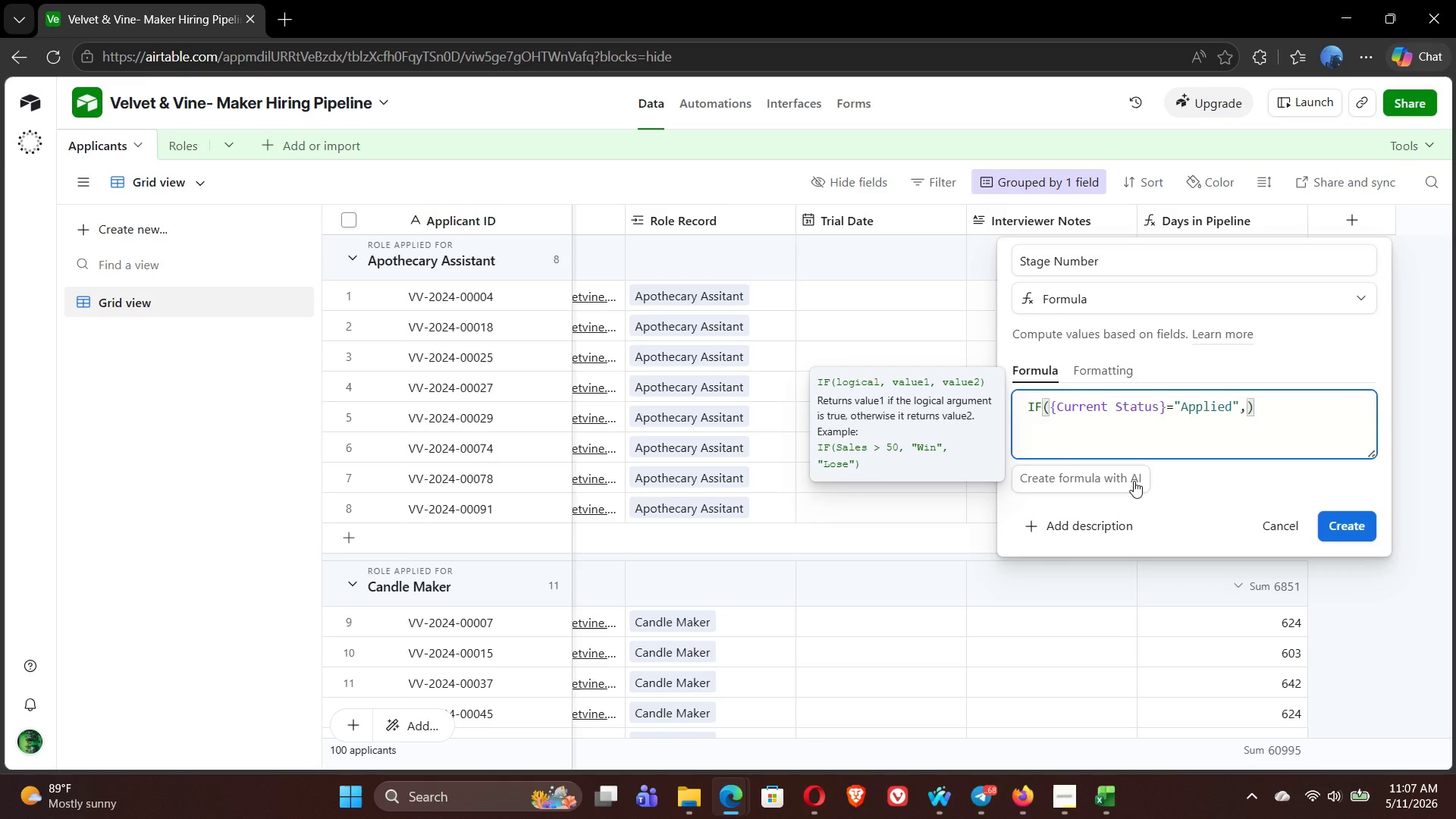 
key(1)
 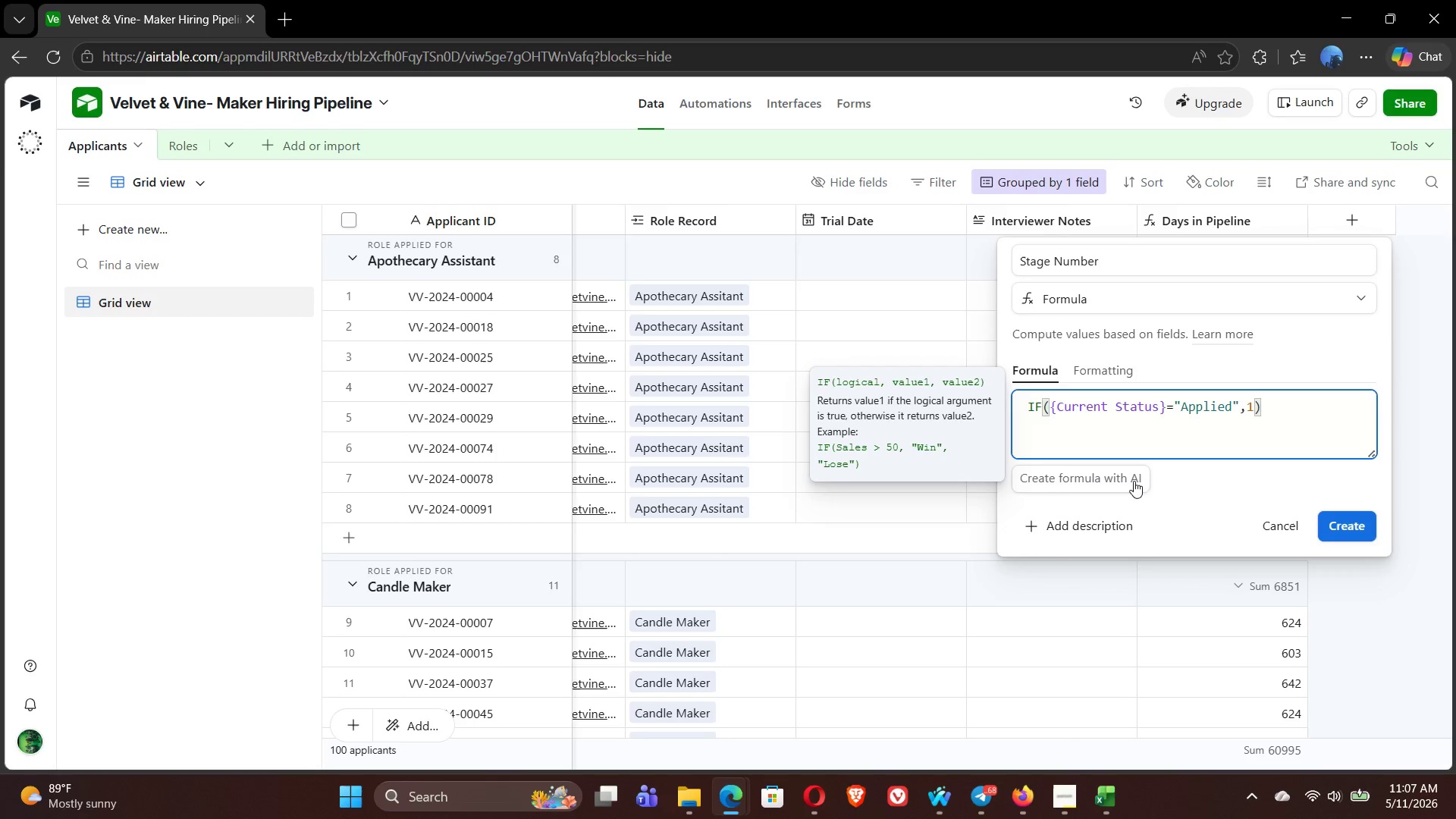 
key(Comma)
 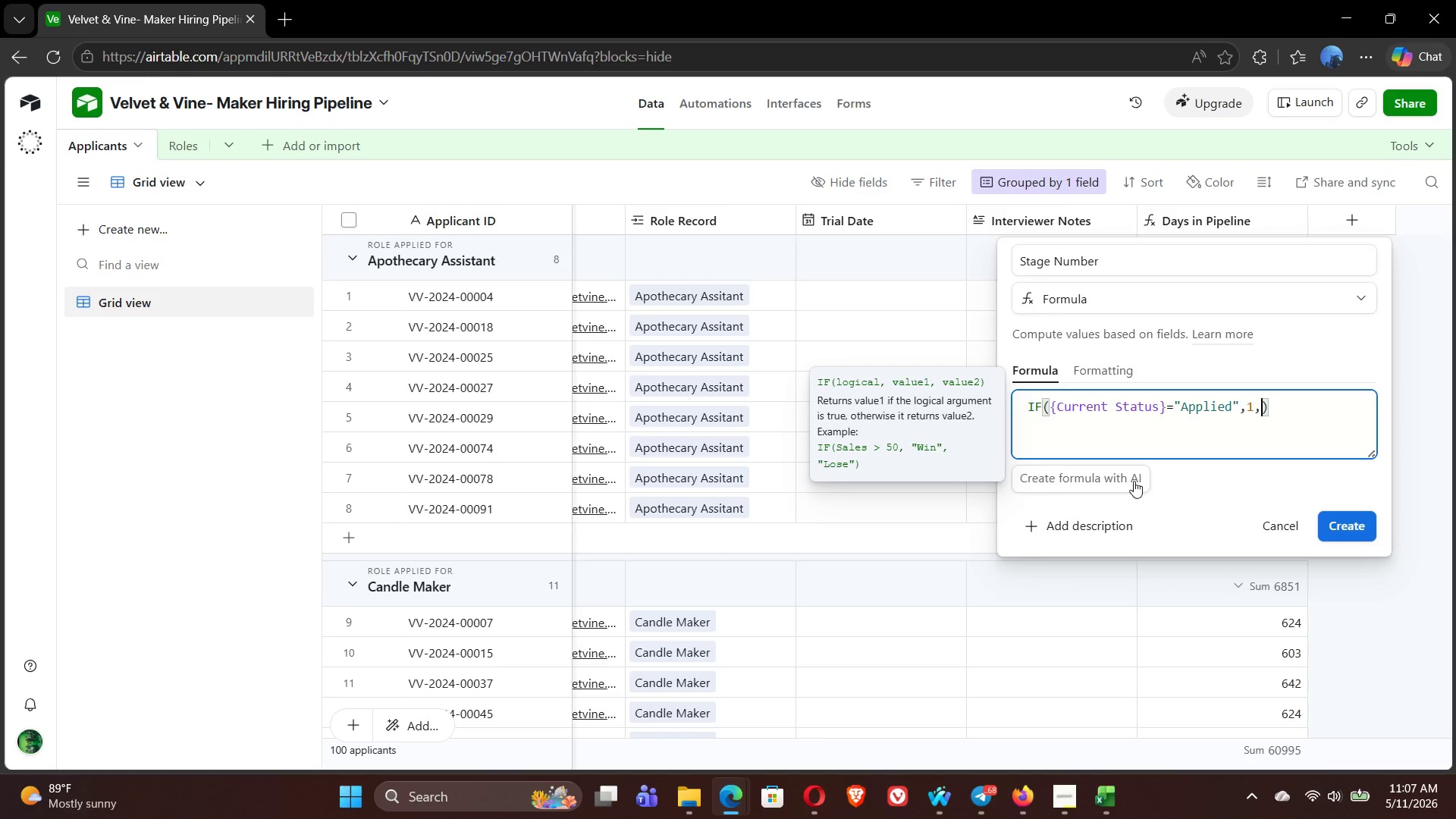 
hold_key(key=ArrowLeft, duration=1.52)
 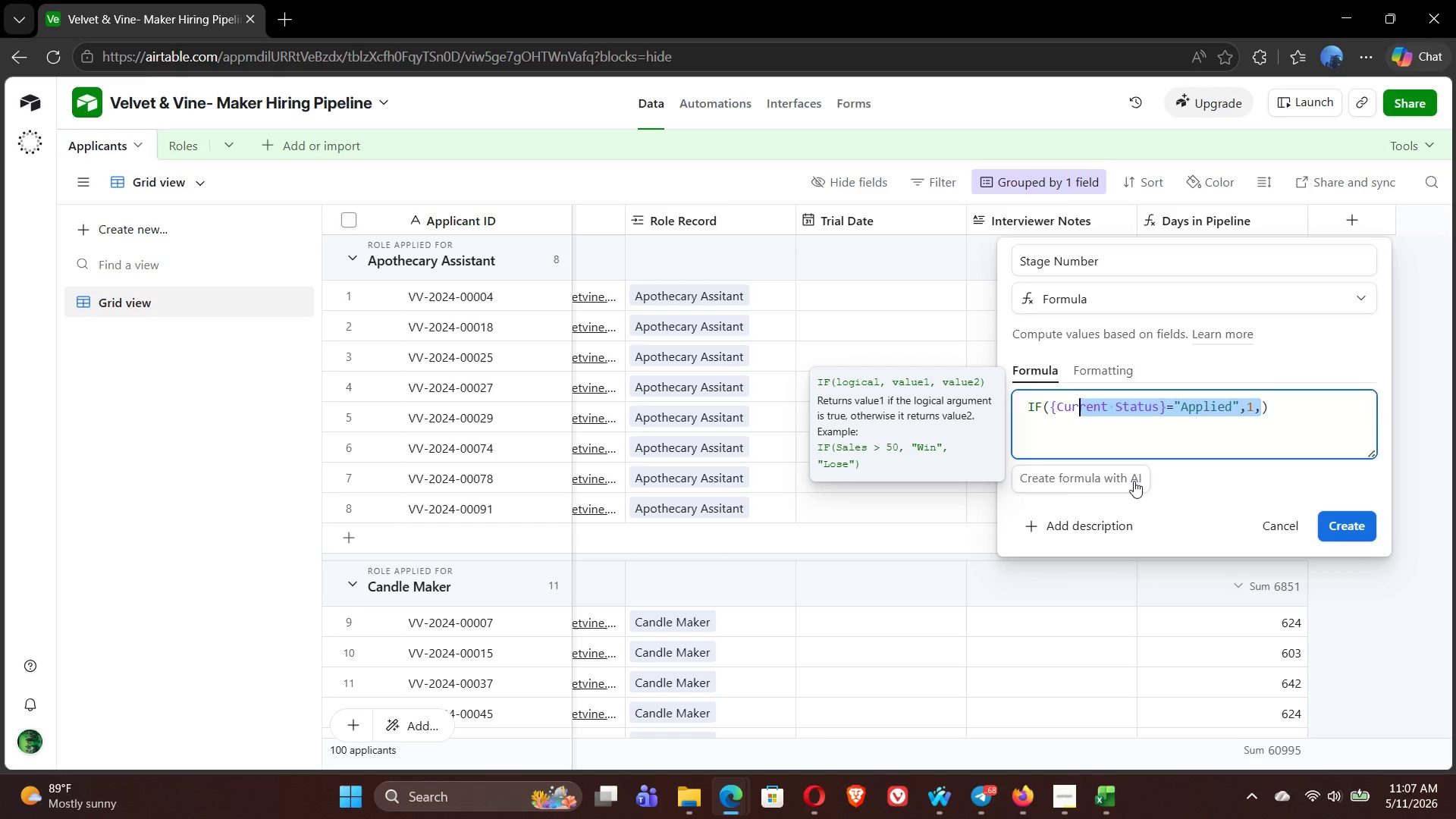 
key(Shift+ArrowLeft)
 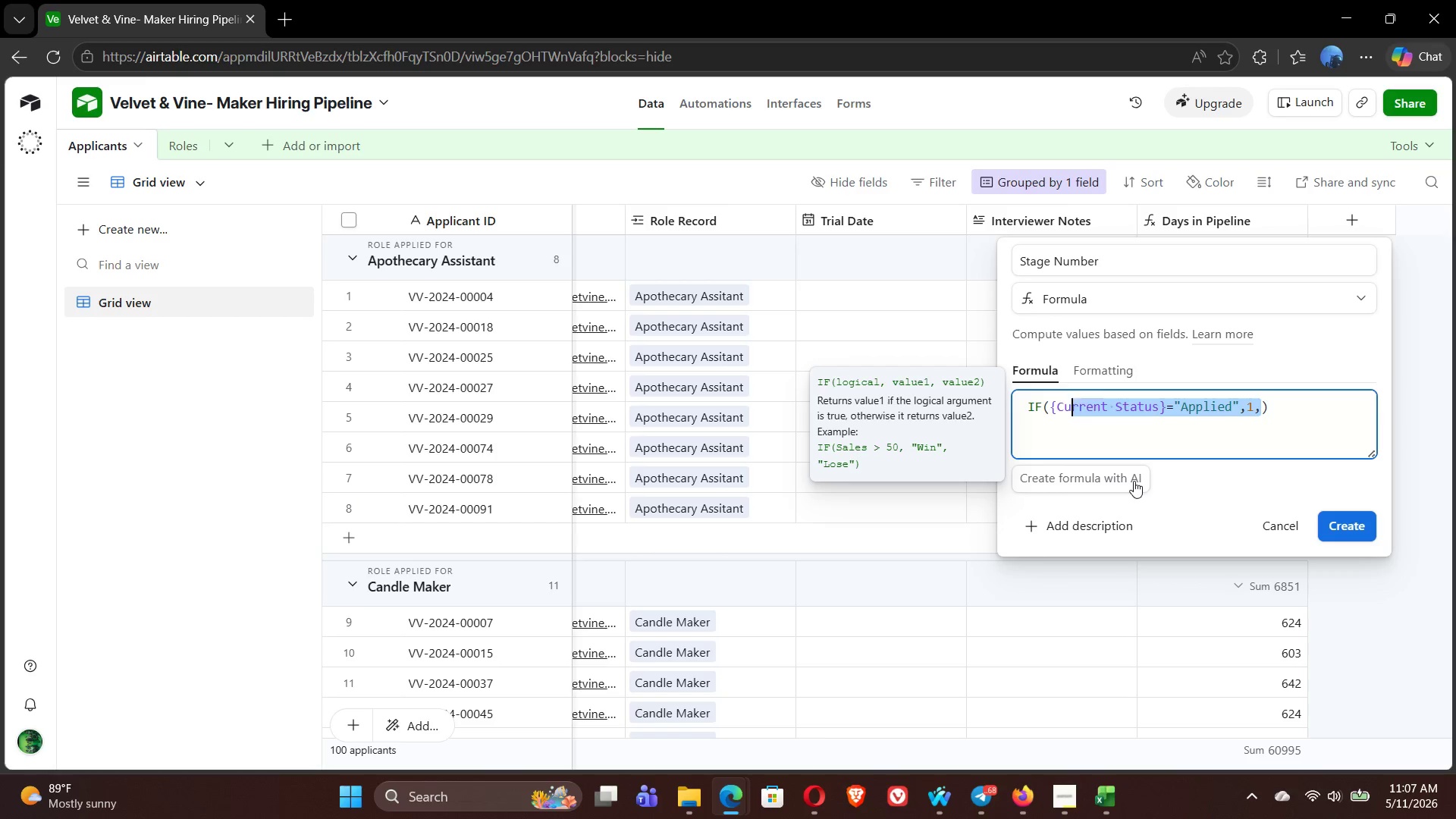 
key(Shift+ArrowLeft)
 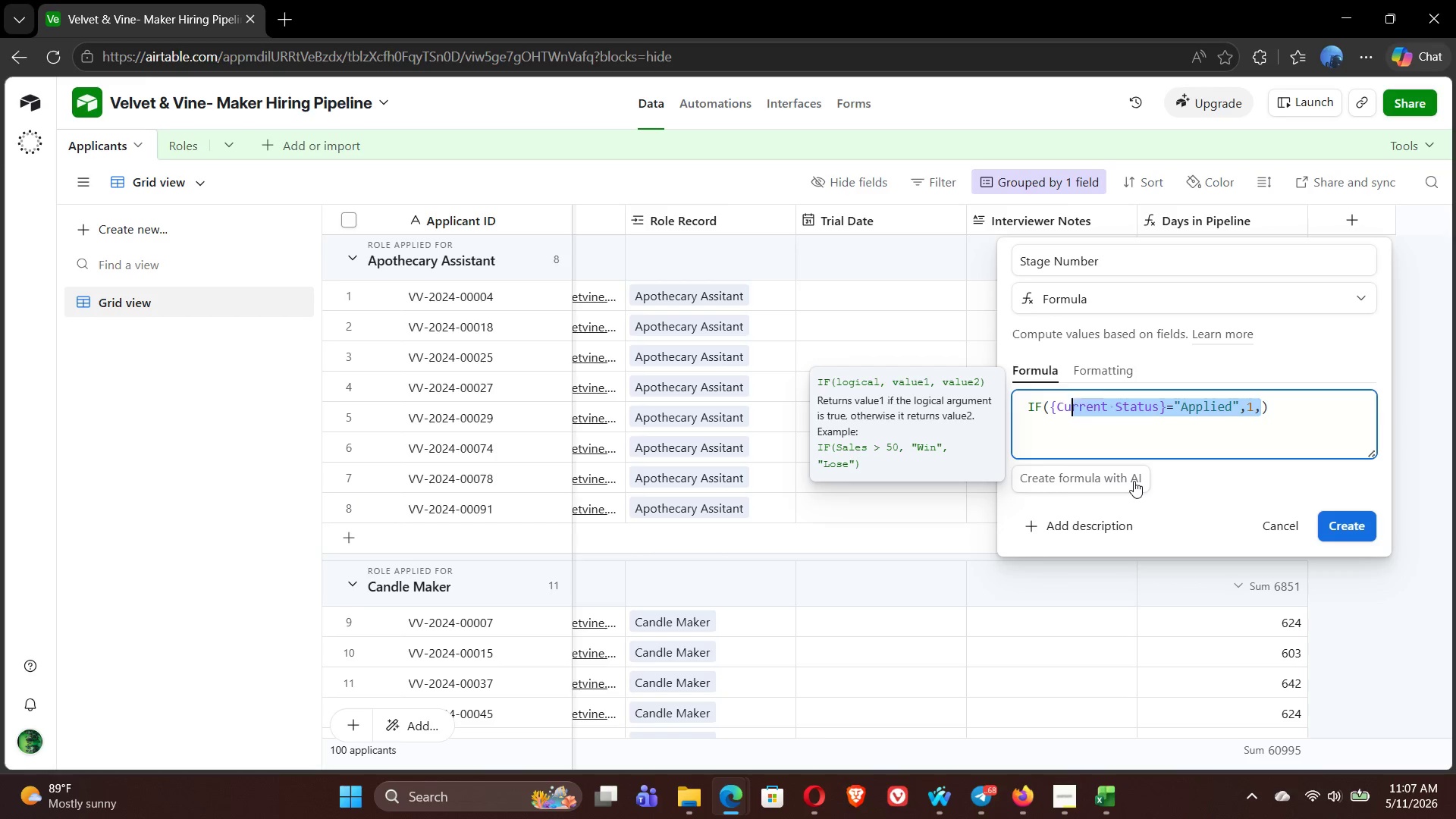 
key(Shift+ArrowLeft)
 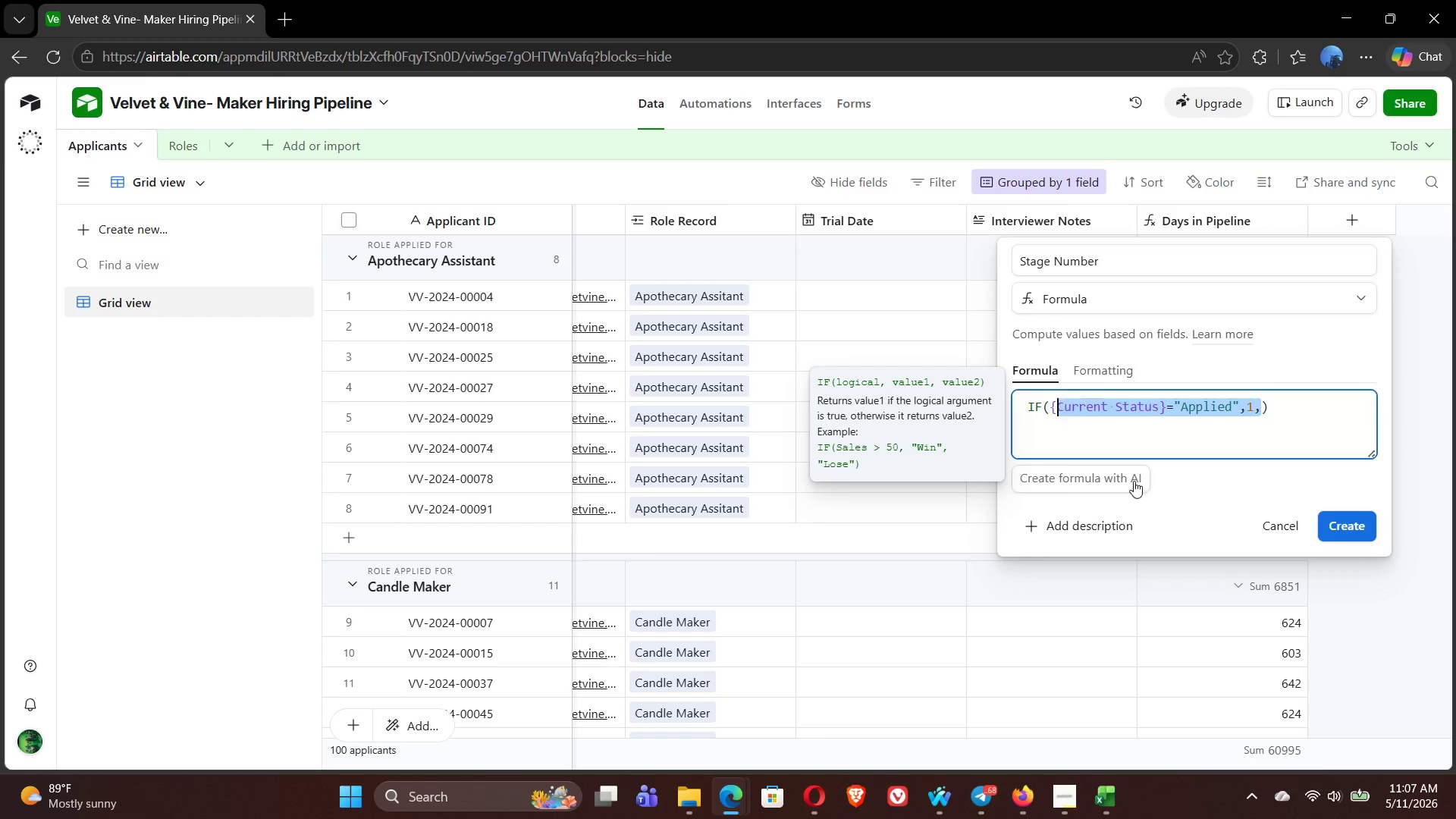 
key(Shift+ArrowLeft)
 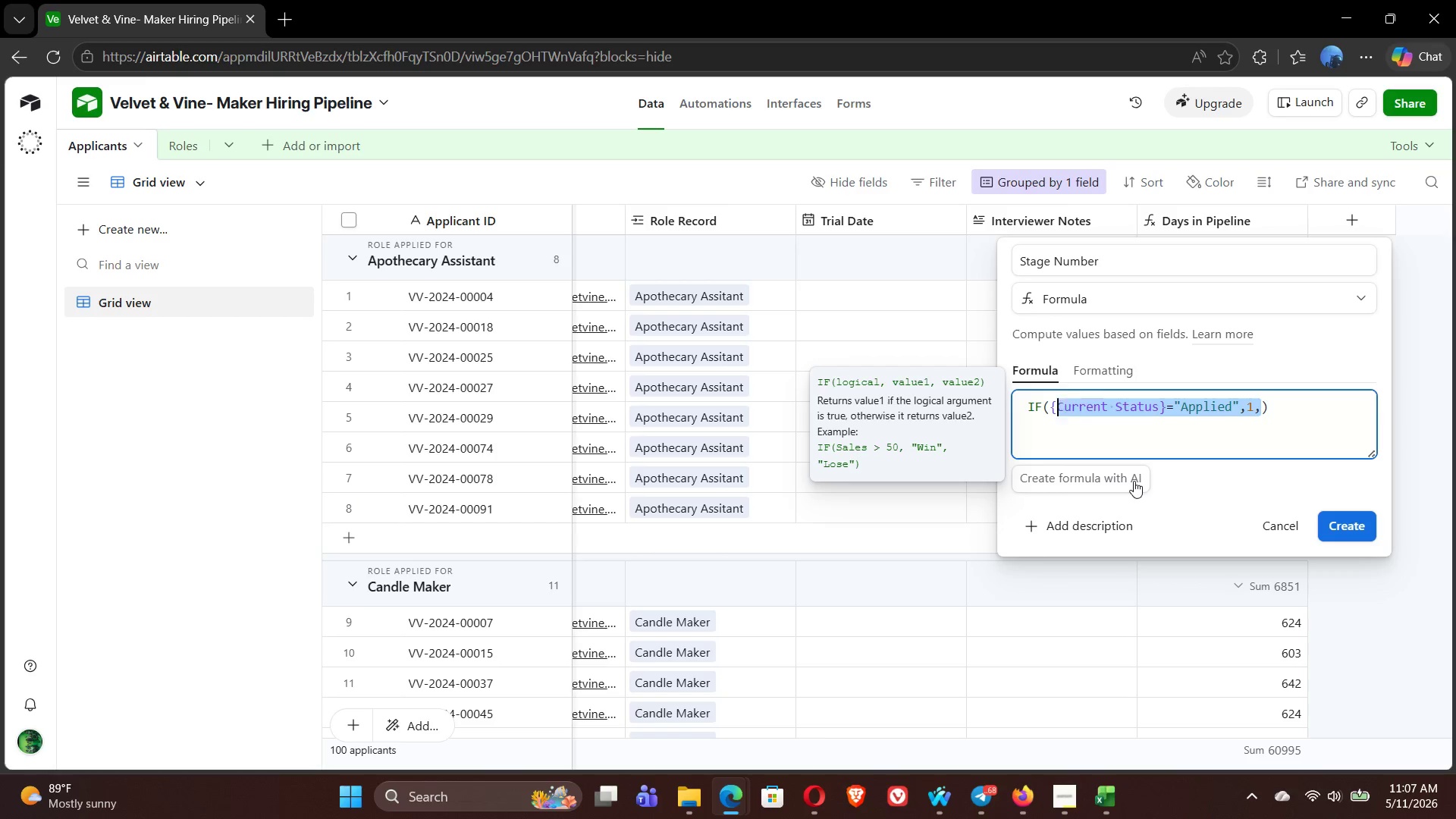 
key(Shift+ArrowLeft)
 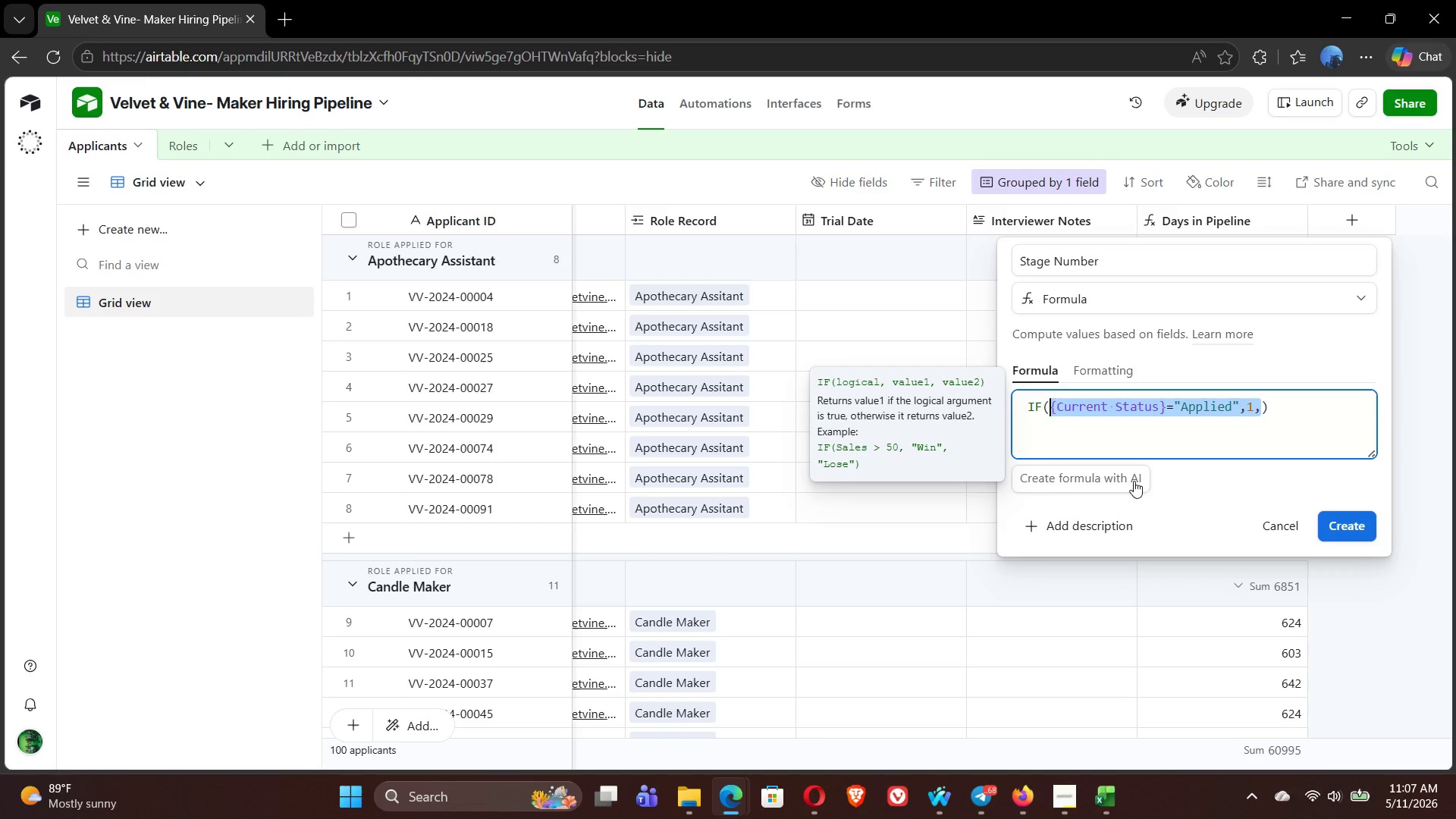 
key(Shift+ArrowLeft)
 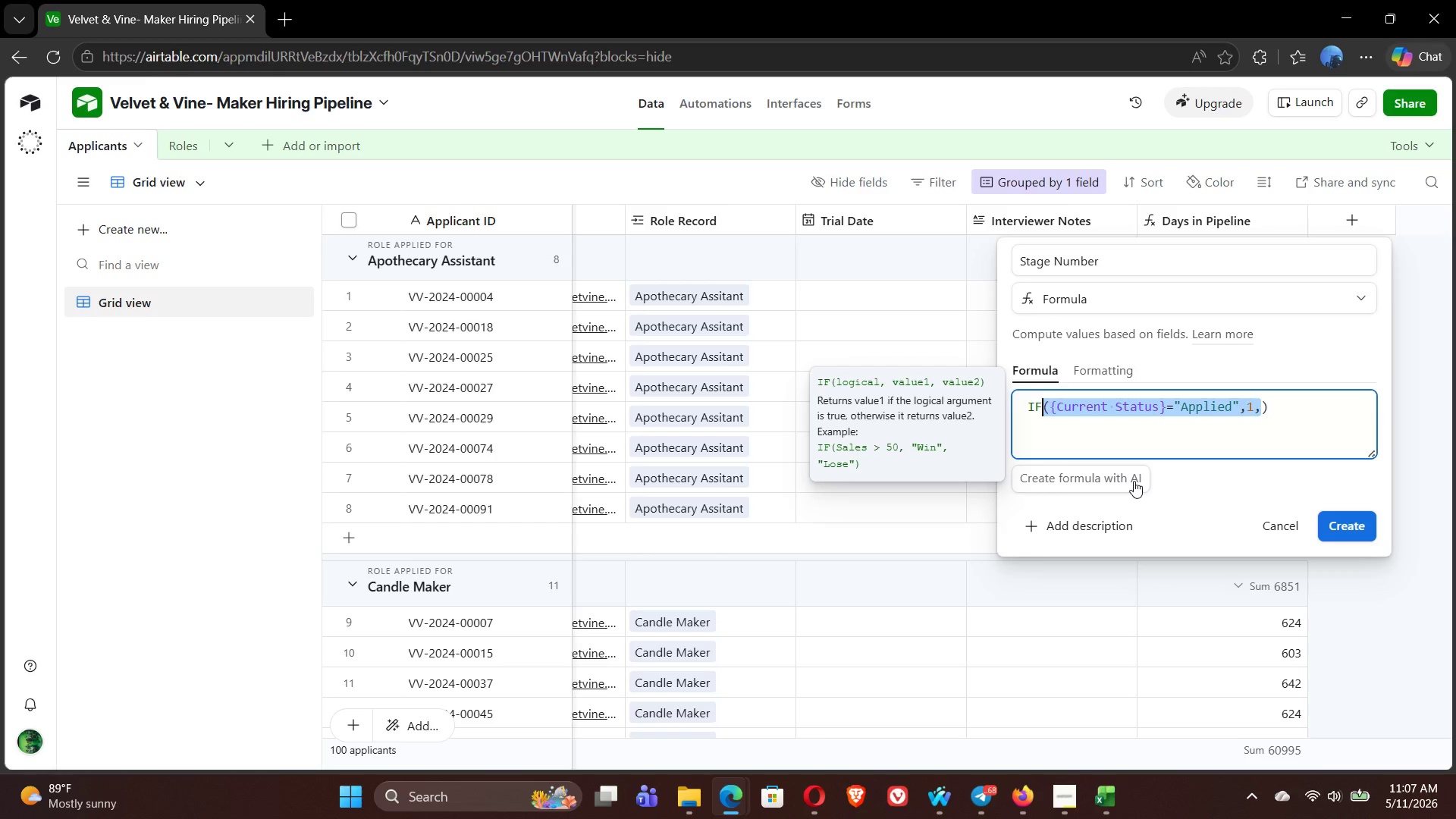 
key(Shift+ArrowLeft)
 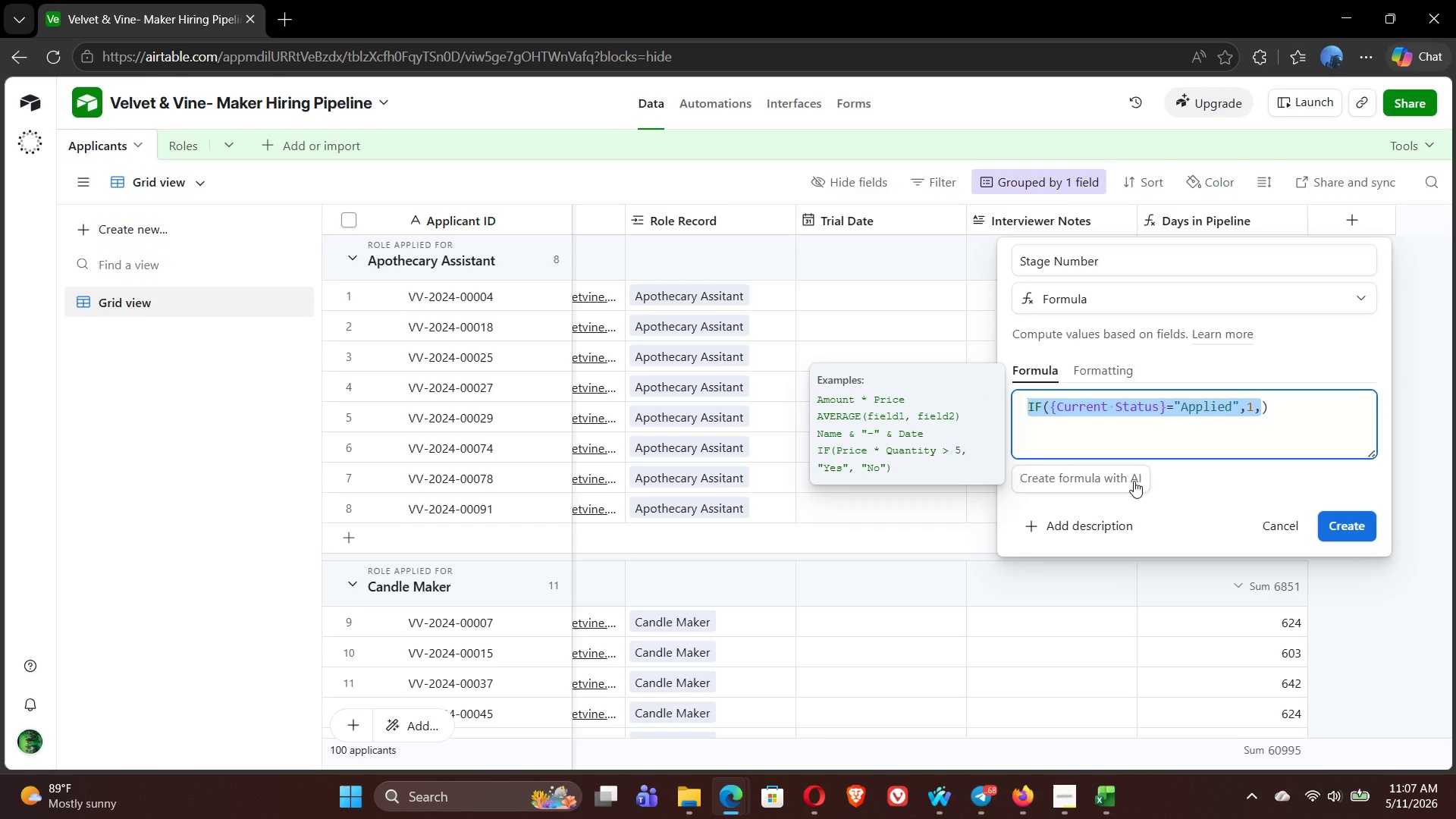 
key(Control+C)
 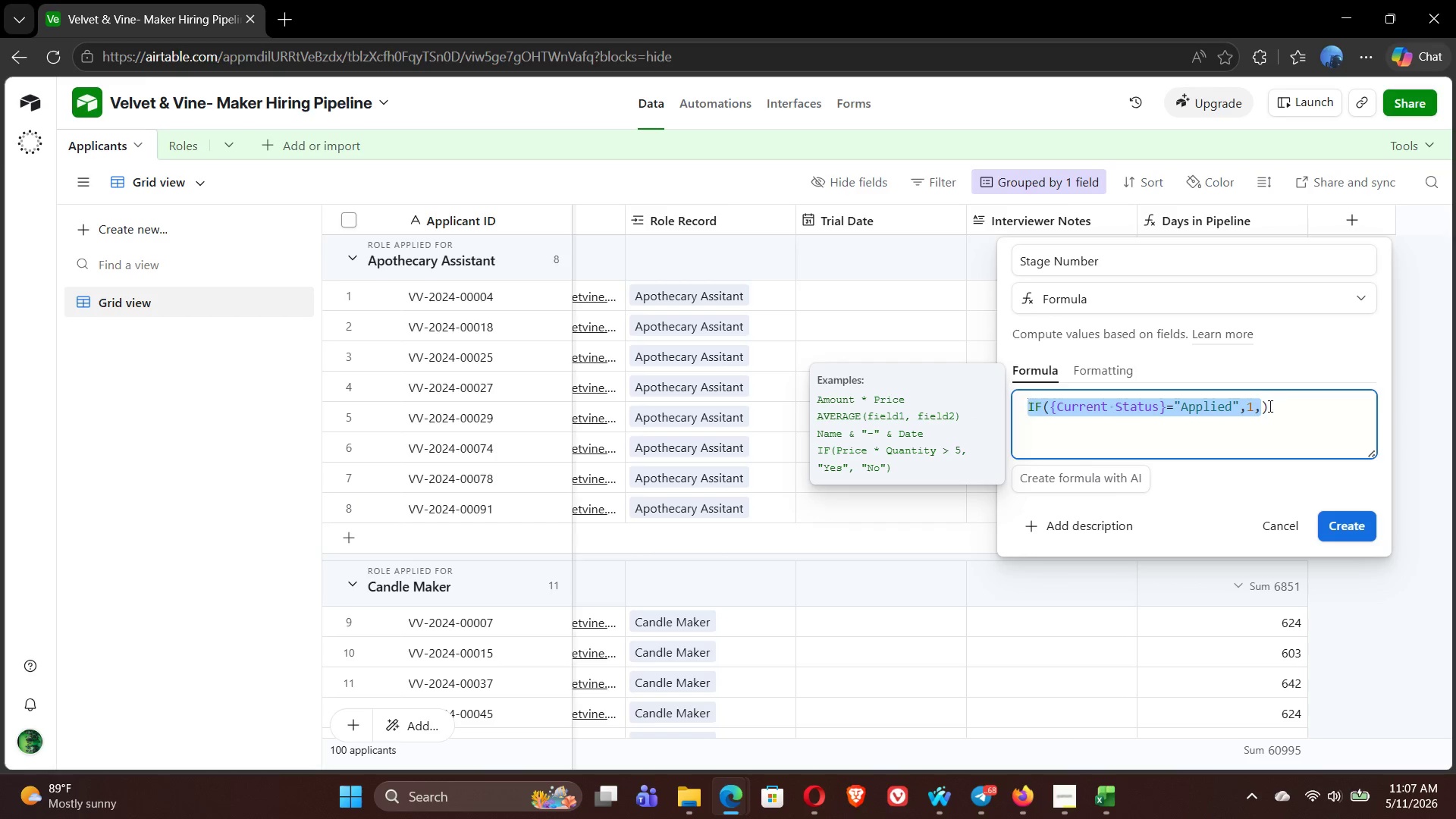 
left_click([1261, 410])
 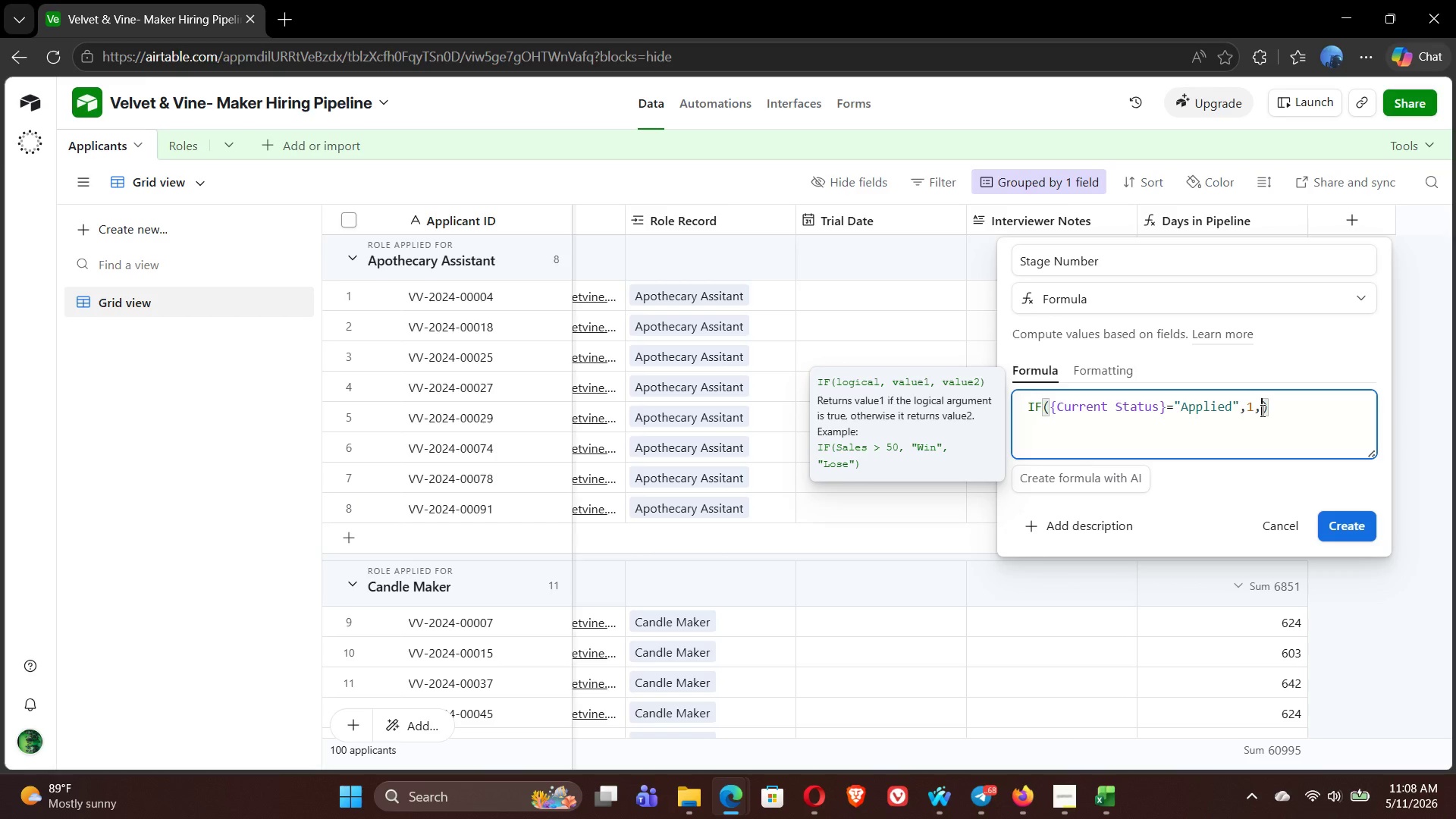 
key(Control+V)
 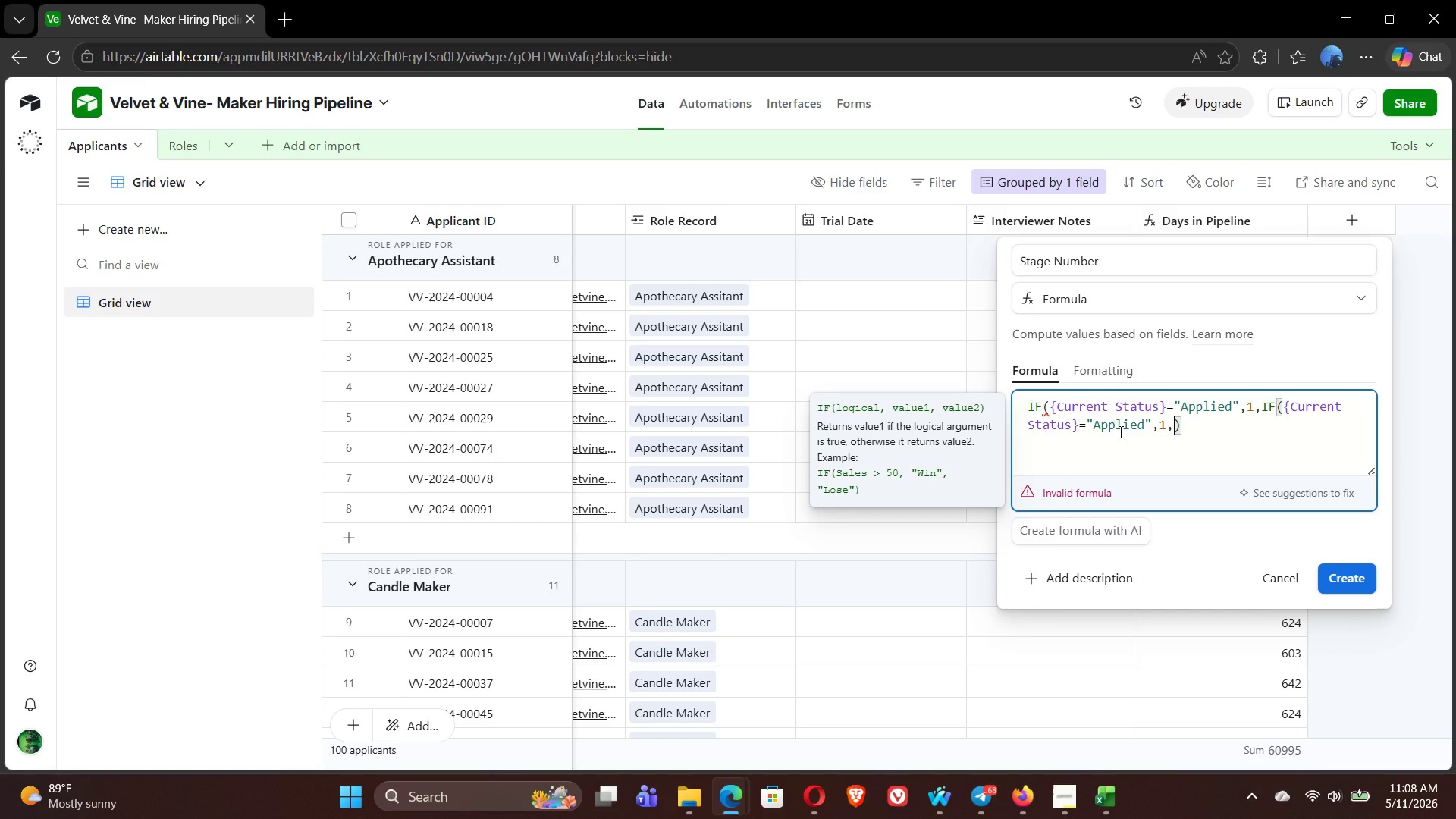 
double_click([1116, 425])
 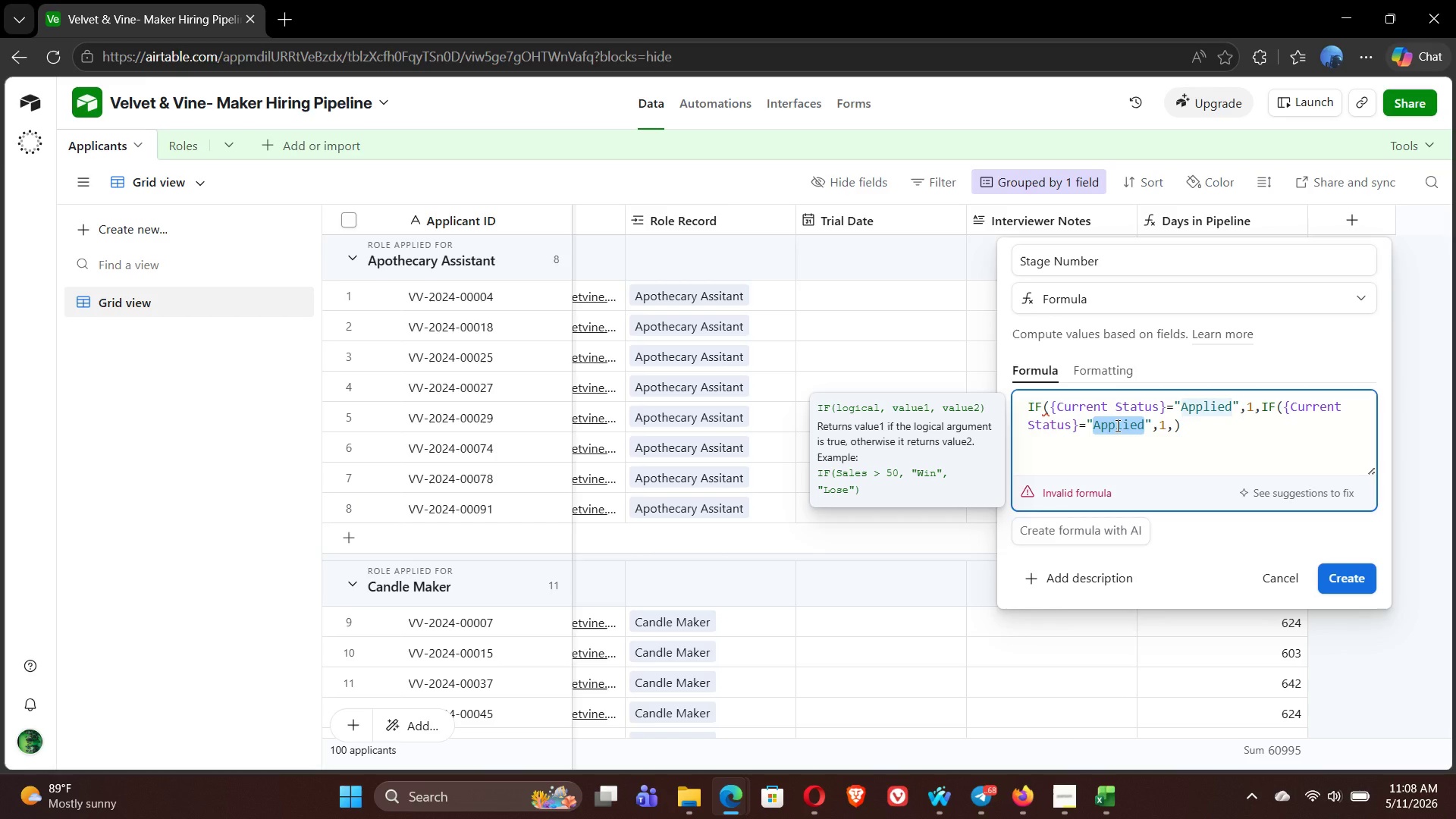 
wait(28.98)
 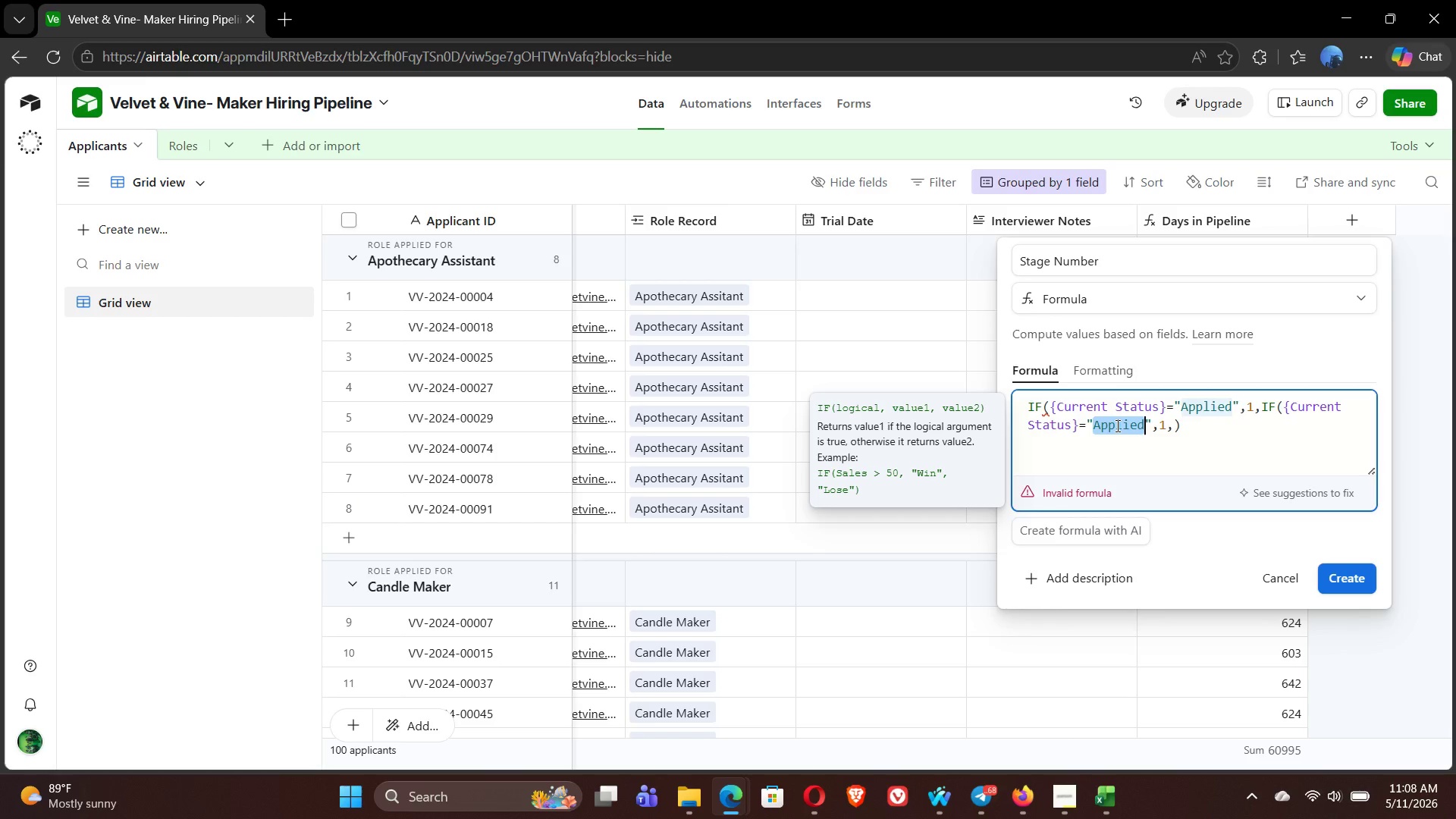 
type(Screening)
 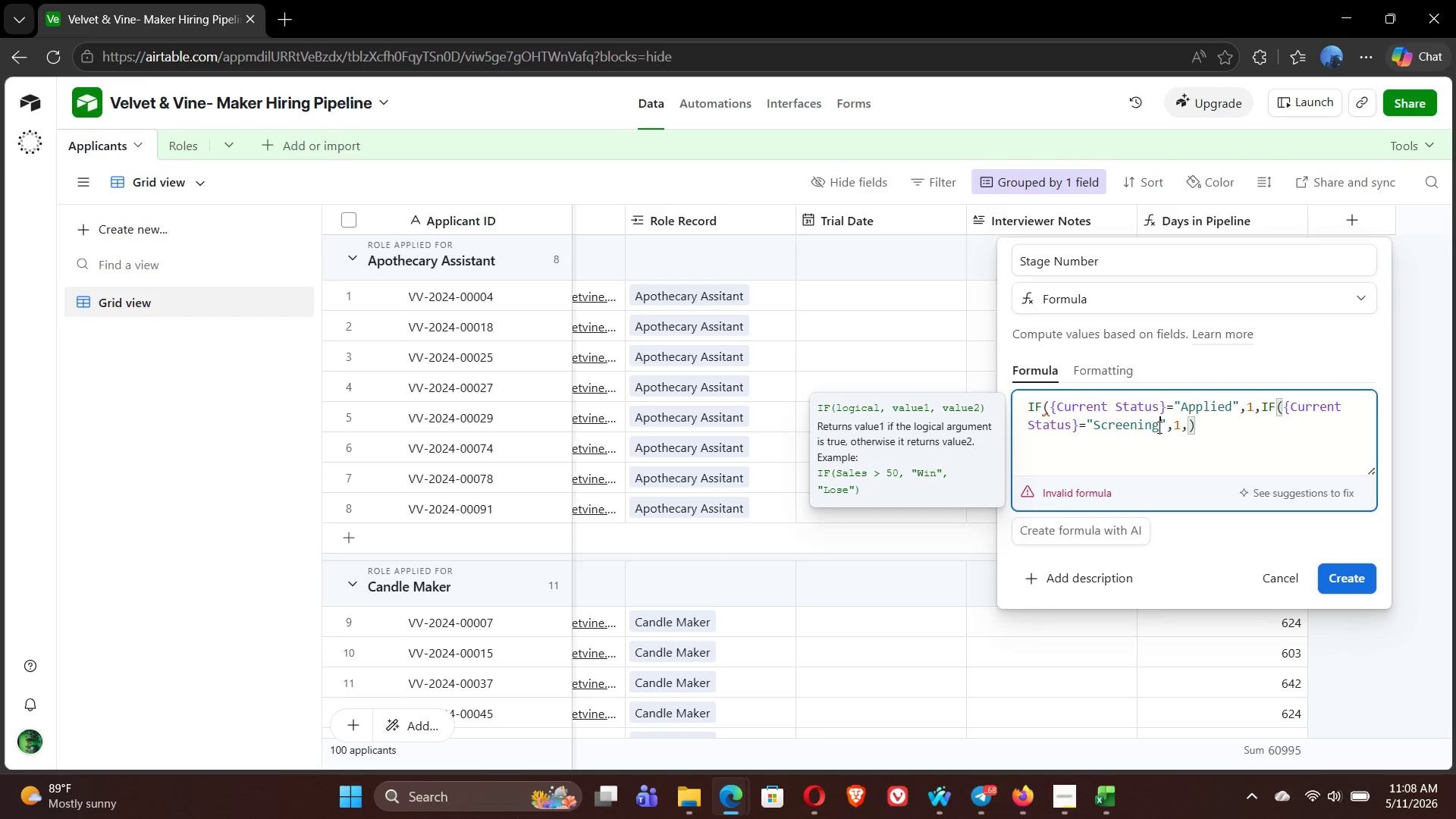 
left_click([1181, 425])
 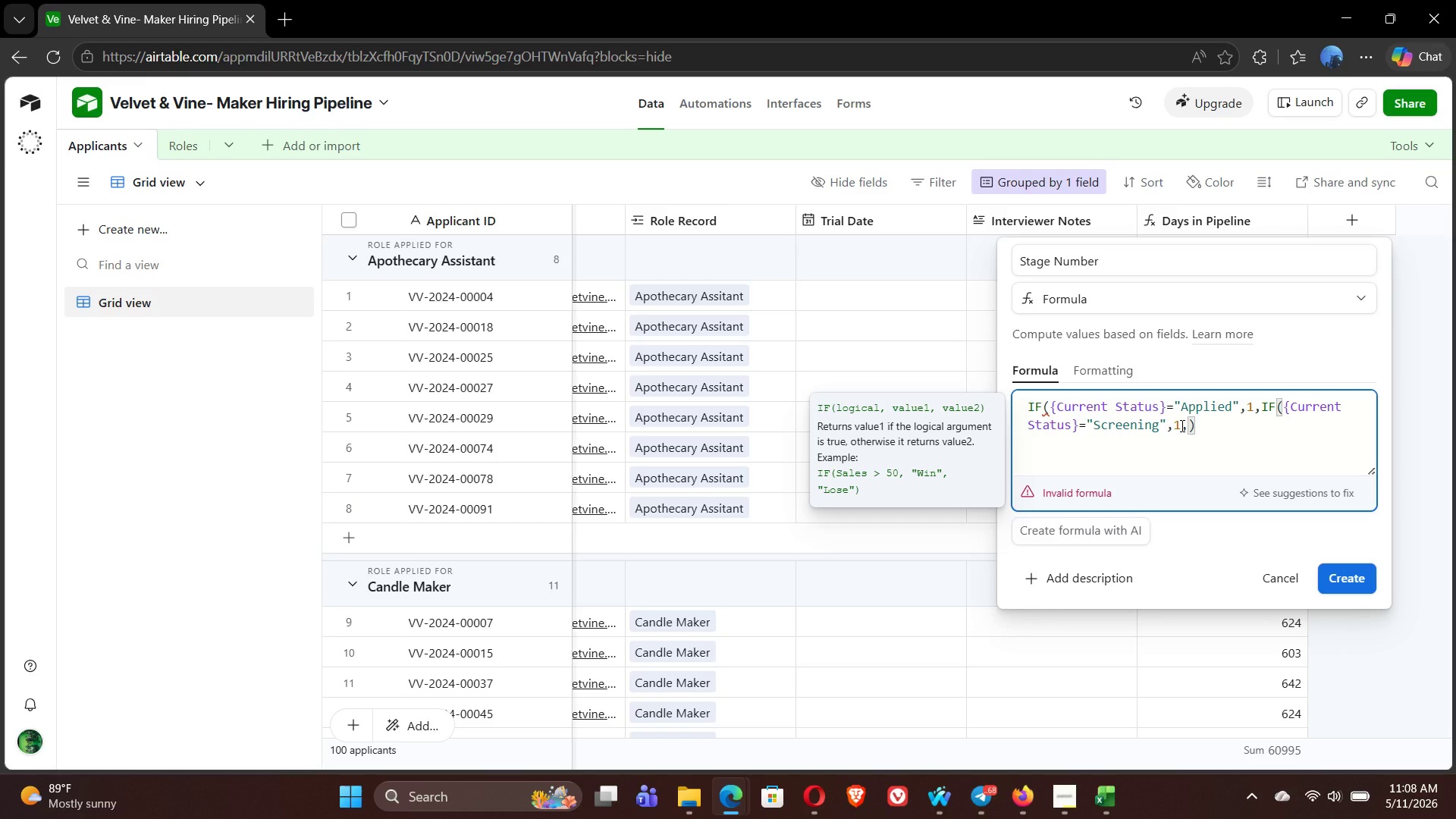 
key(Backspace)
 